 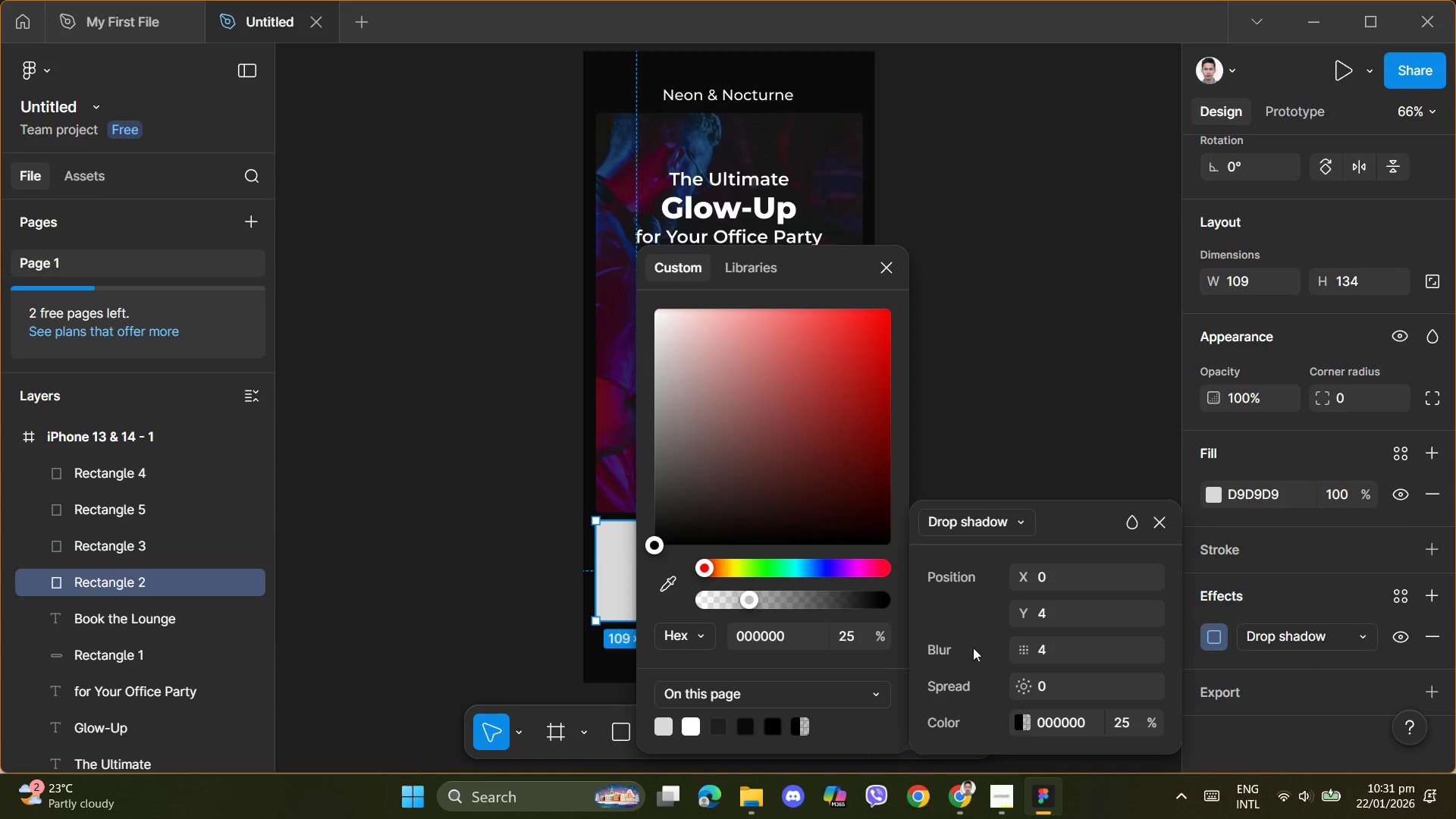 
left_click([1062, 723])
 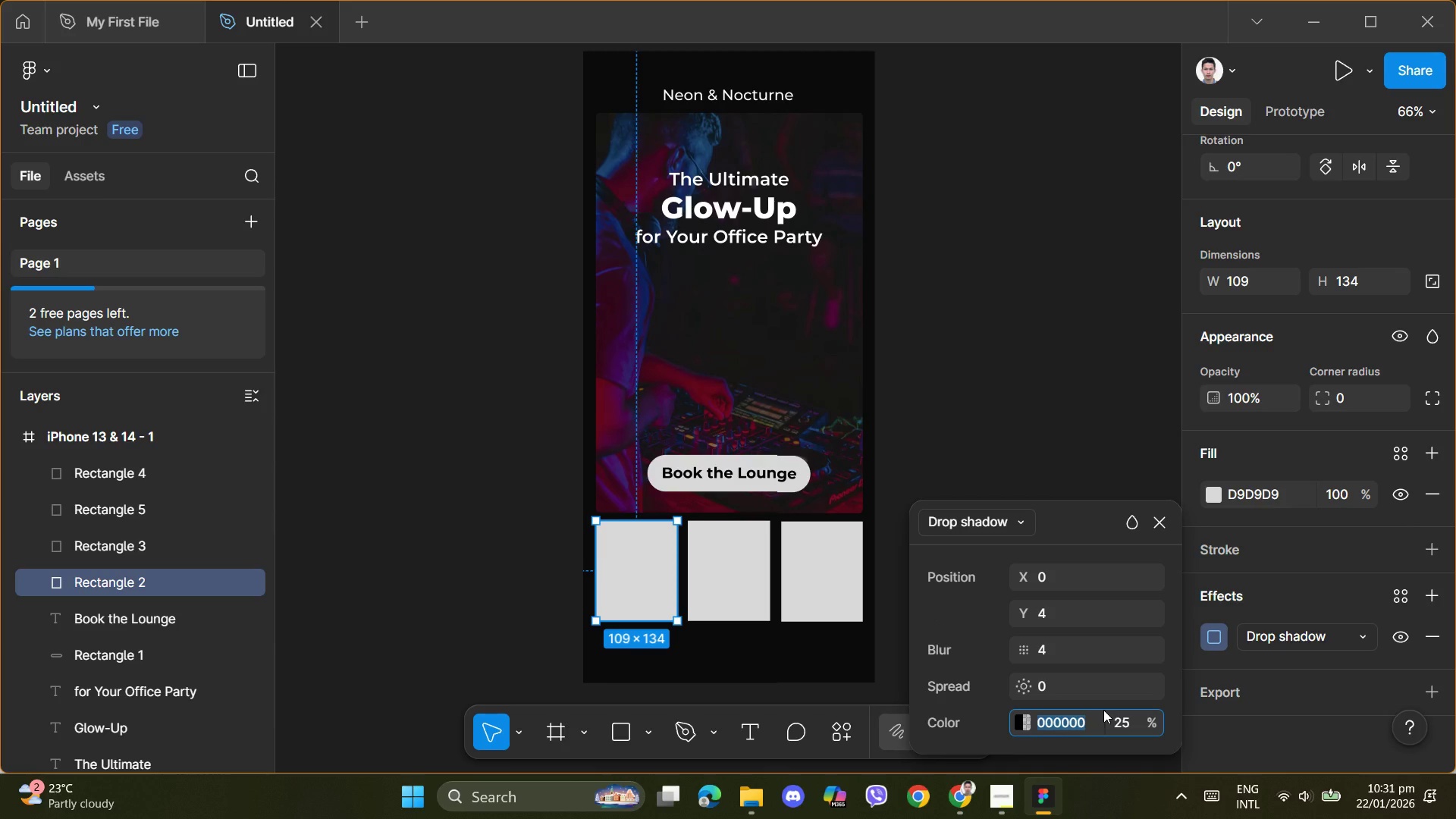 
key(Control+V)
 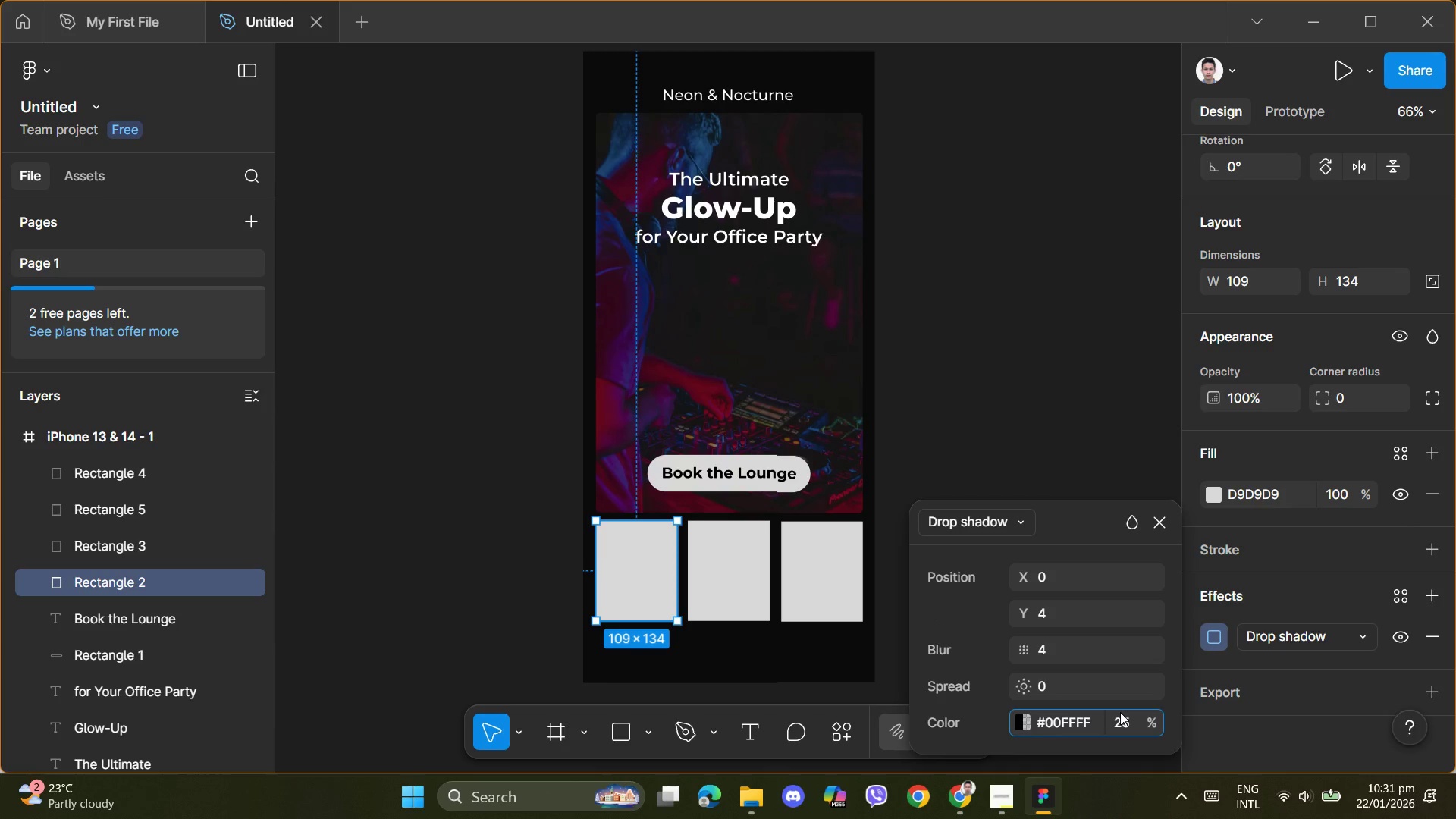 
key(NumpadEnter)
 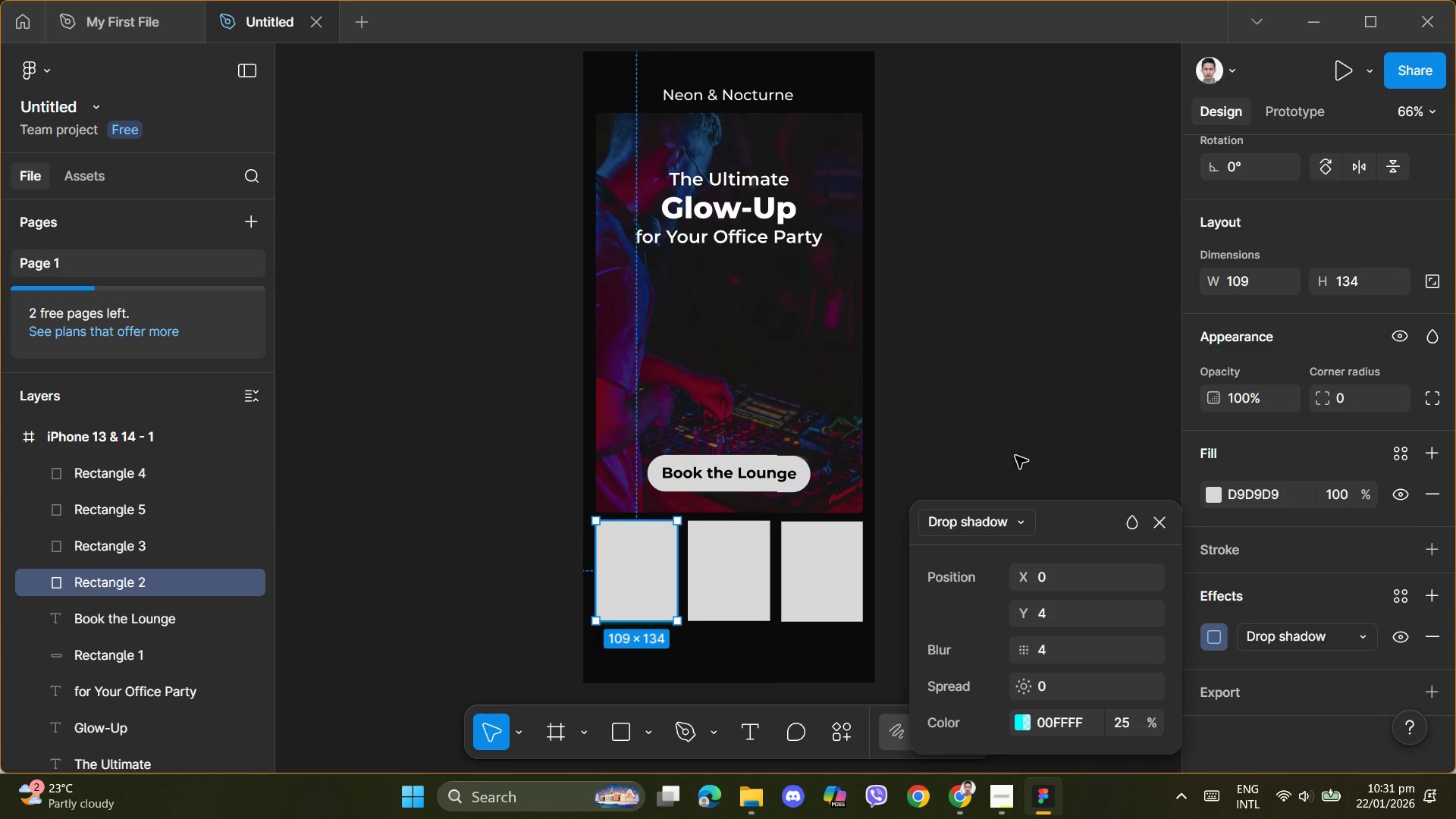 
left_click([1006, 395])
 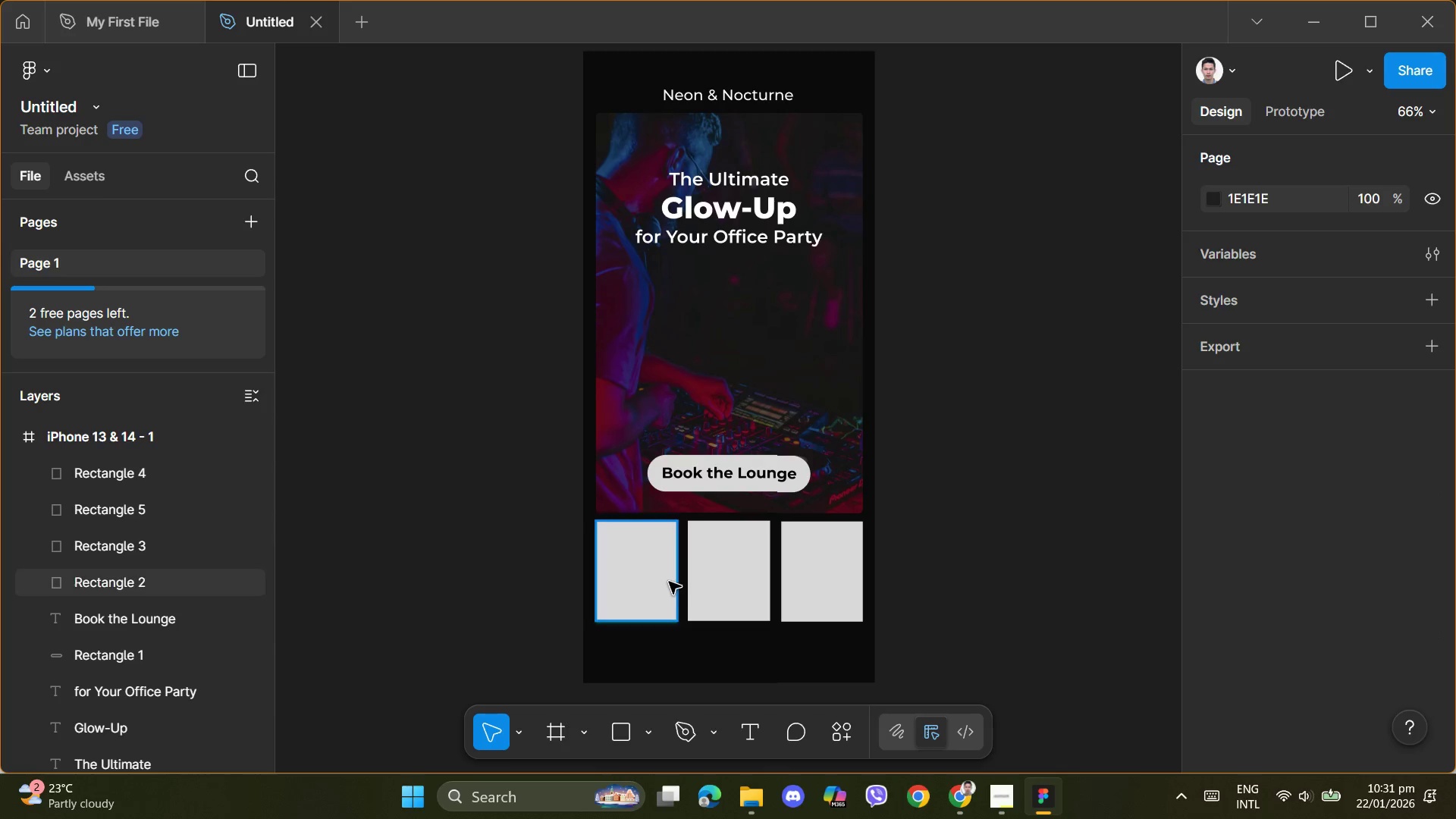 
left_click([665, 580])
 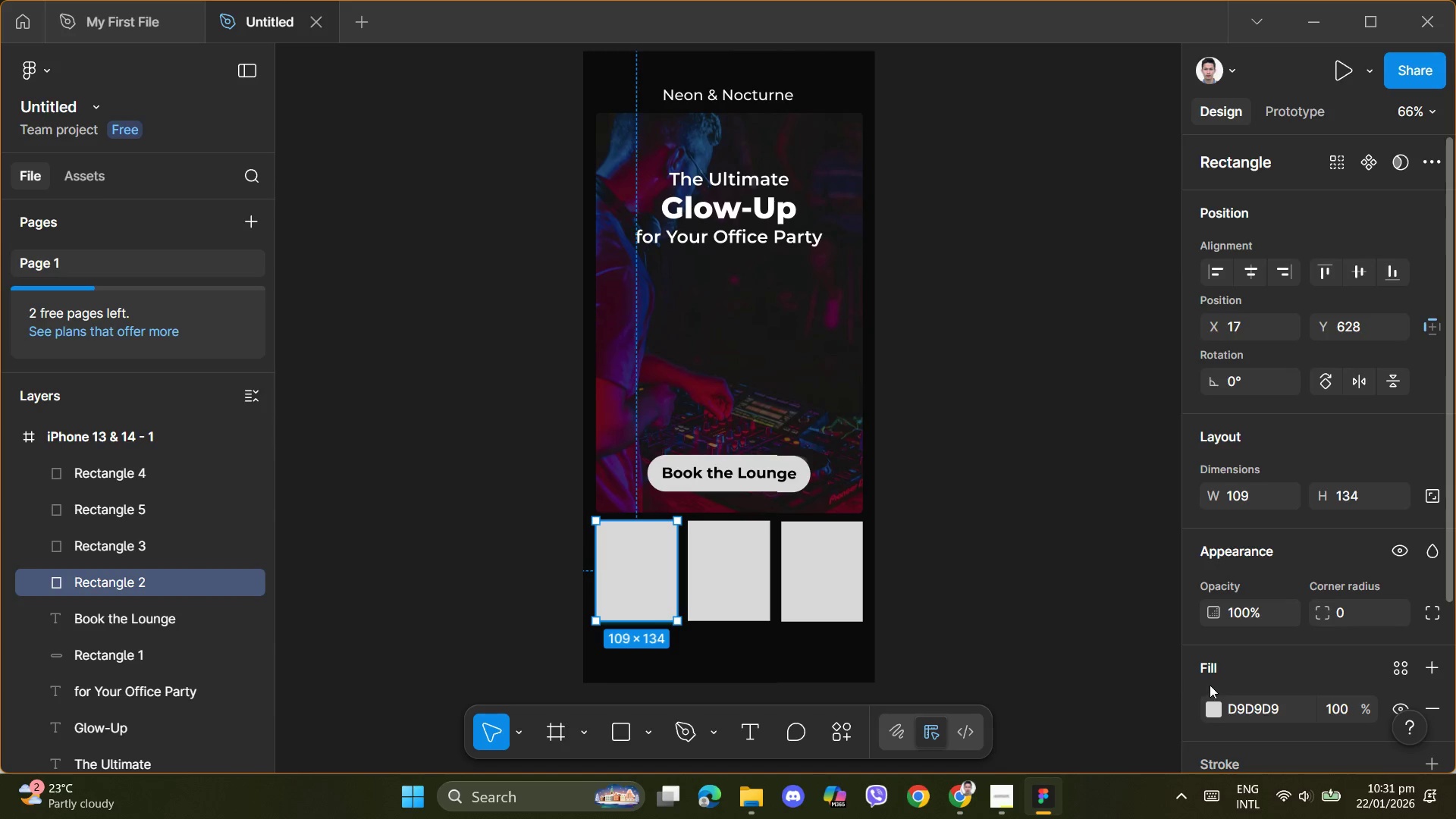 
scroll: coordinate [1199, 622], scroll_direction: down, amount: 2.0
 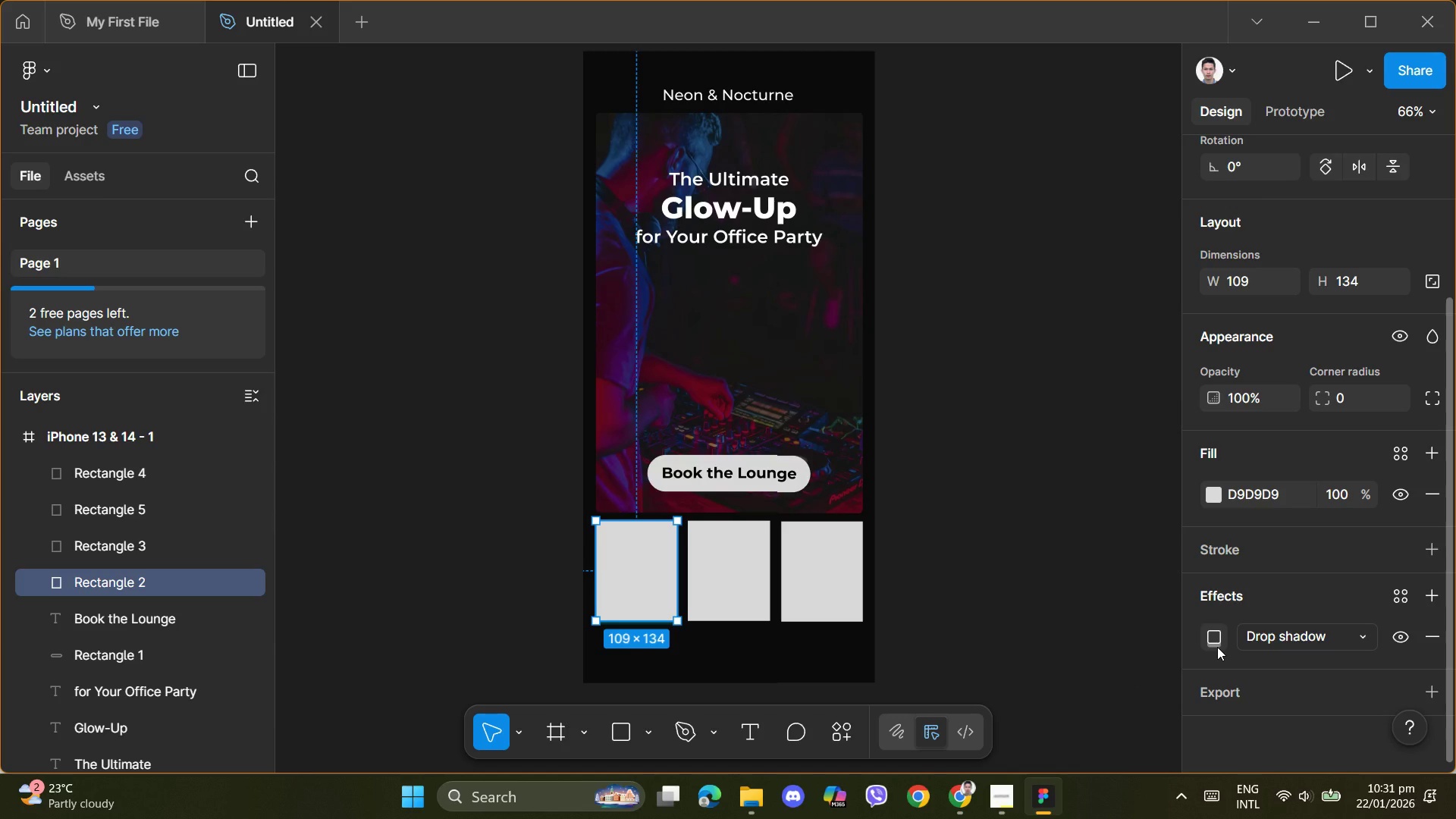 
left_click([1217, 647])
 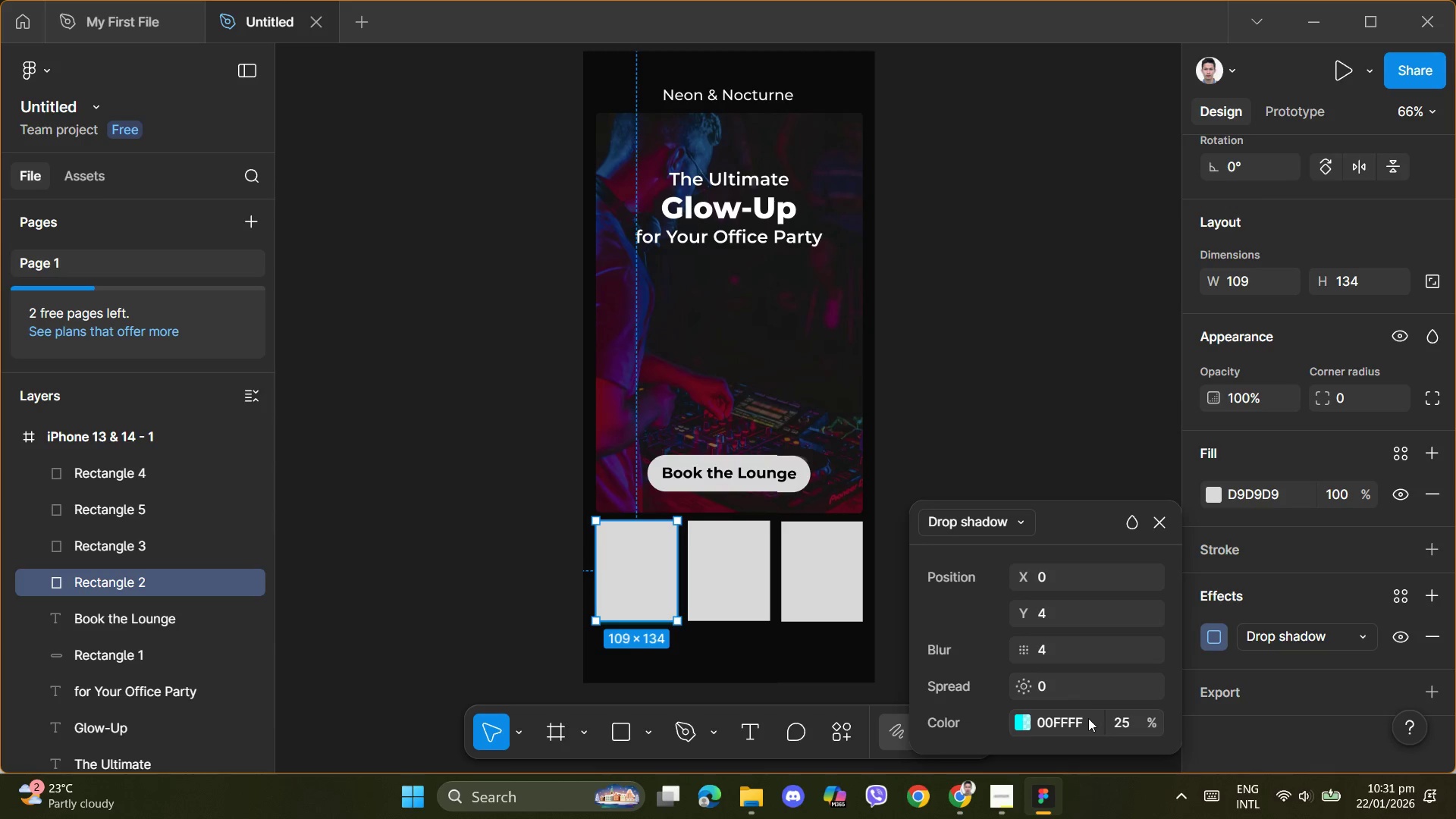 
left_click([1112, 725])
 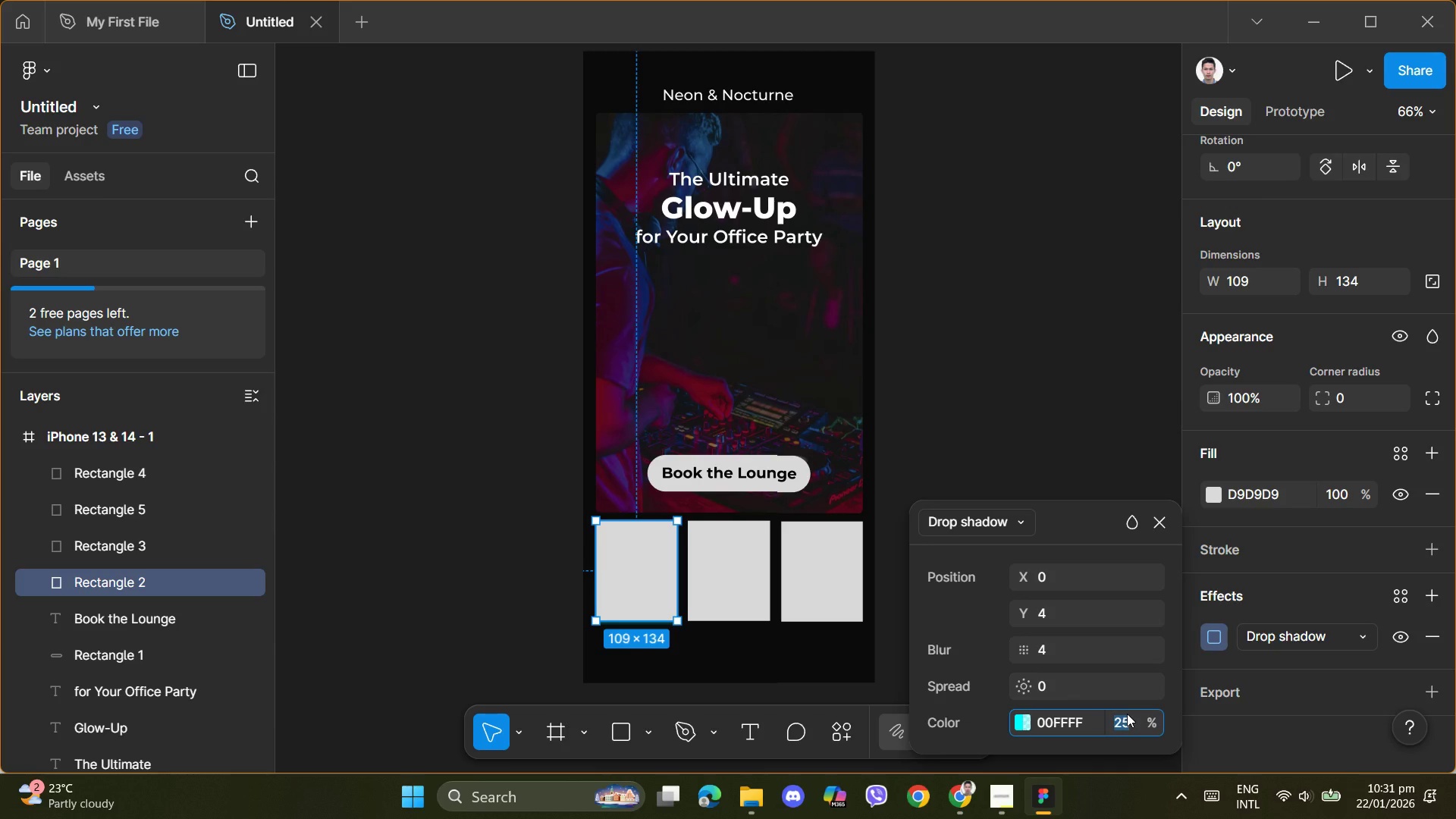 
key(Numpad1)
 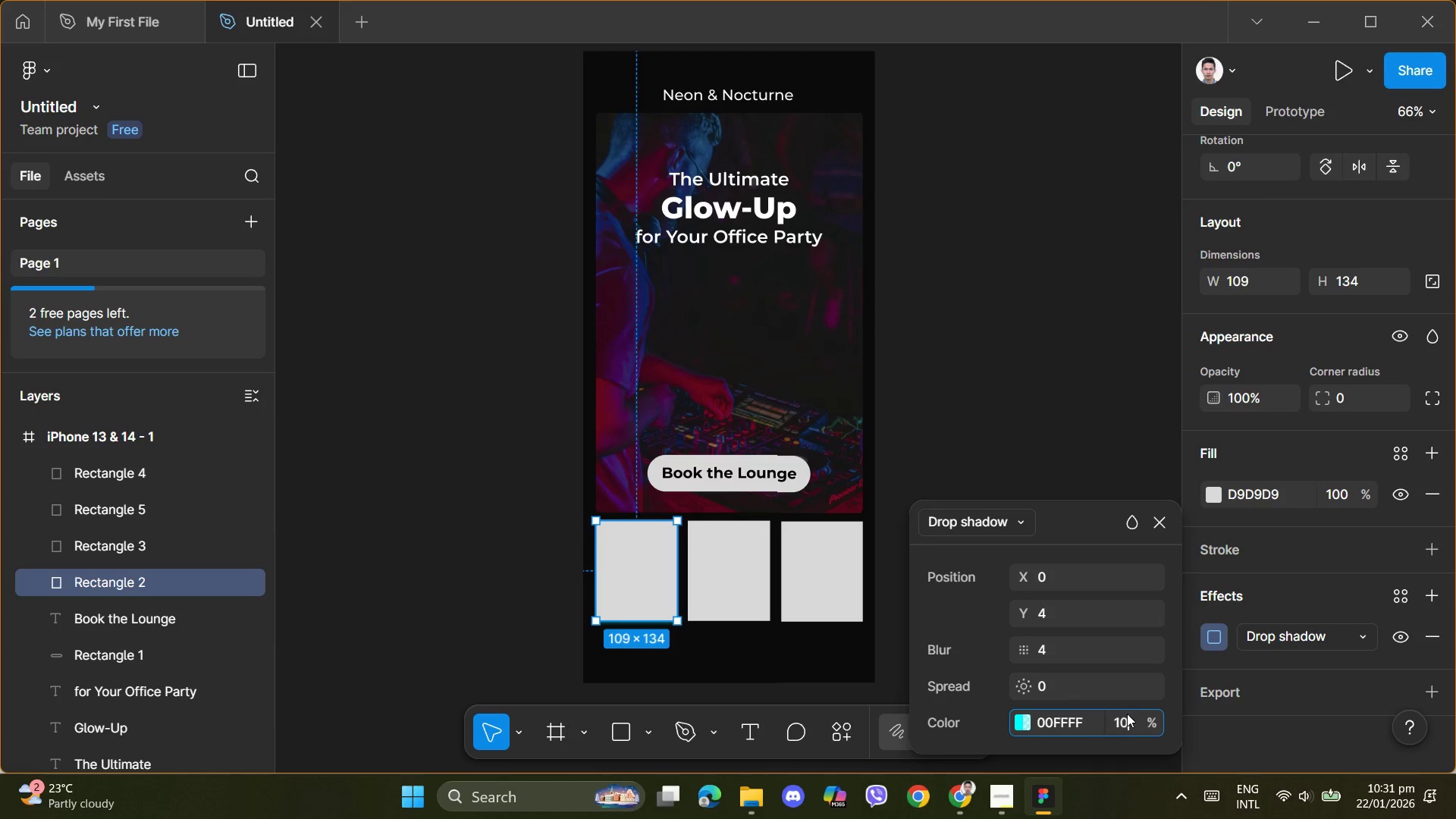 
key(Numpad0)
 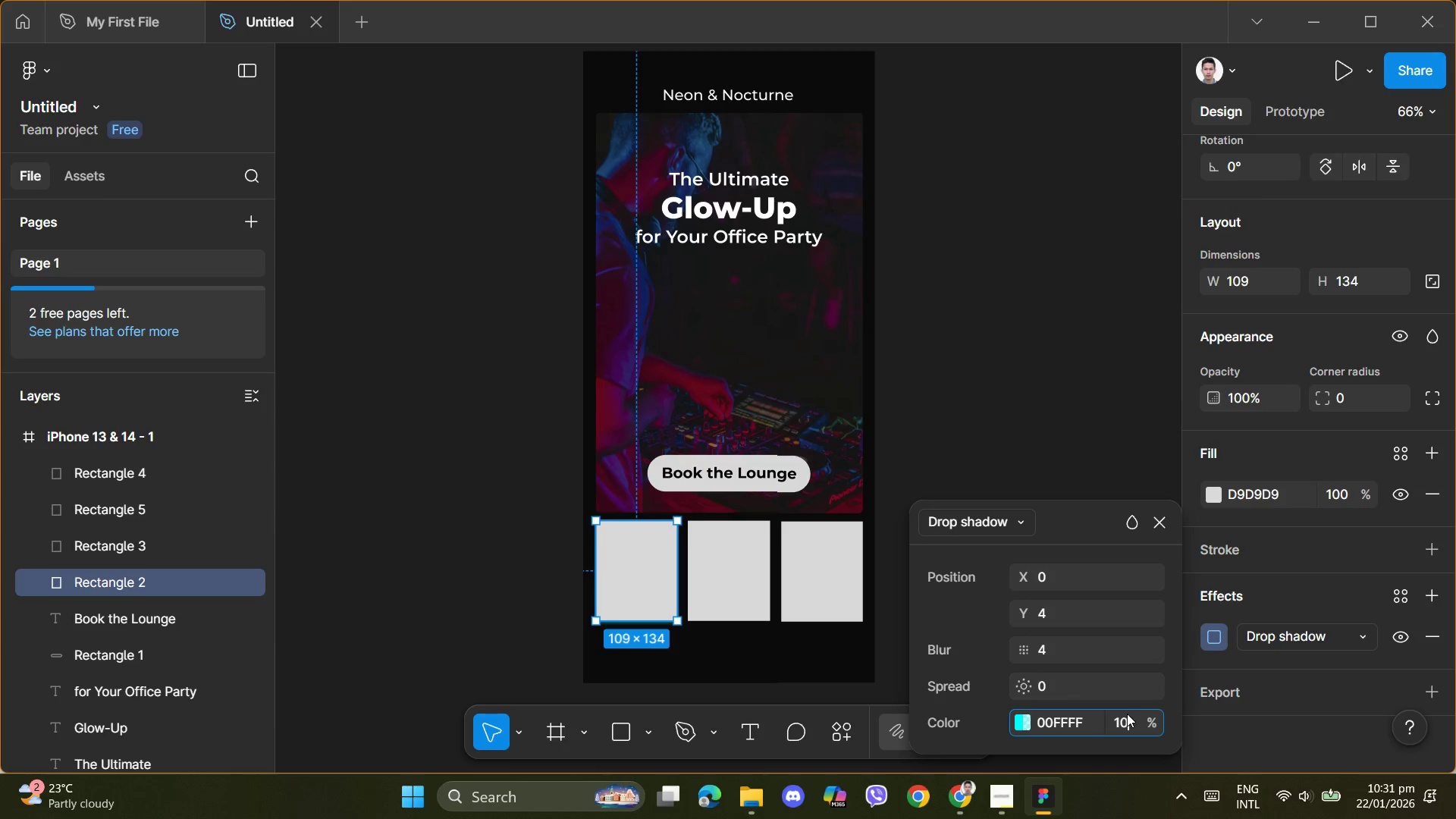 
key(Numpad0)
 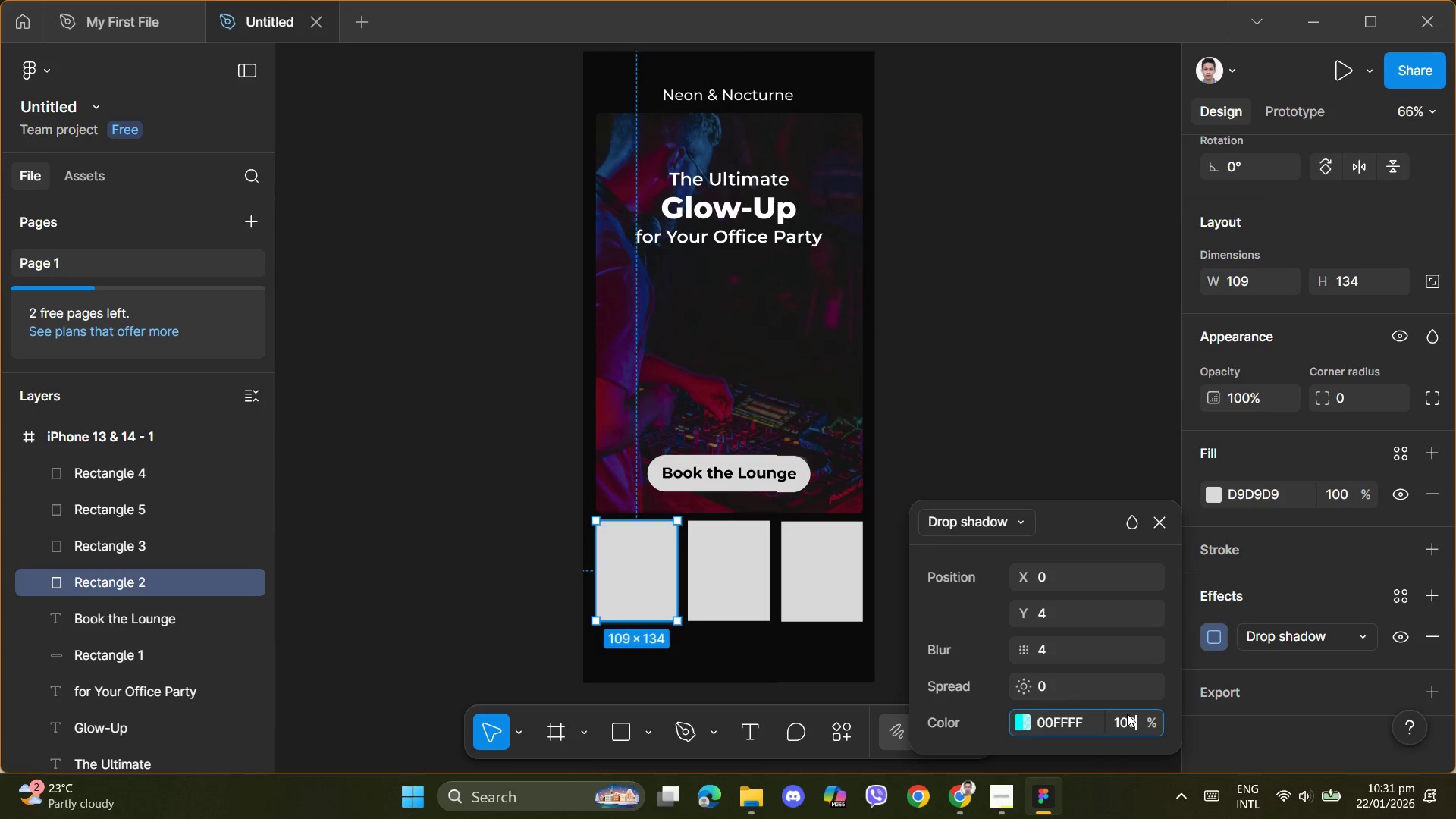 
key(NumpadEnter)
 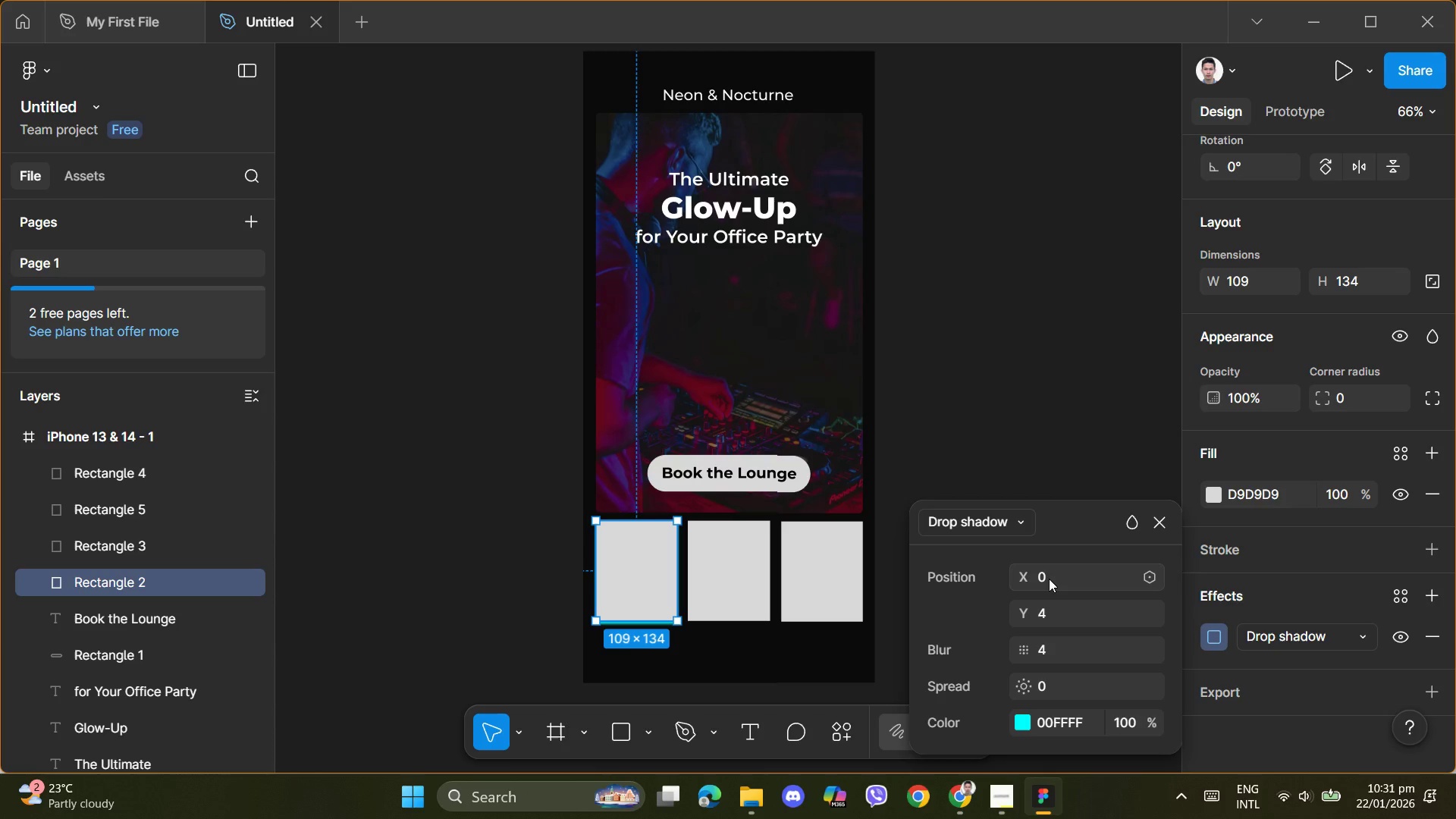 
wait(6.0)
 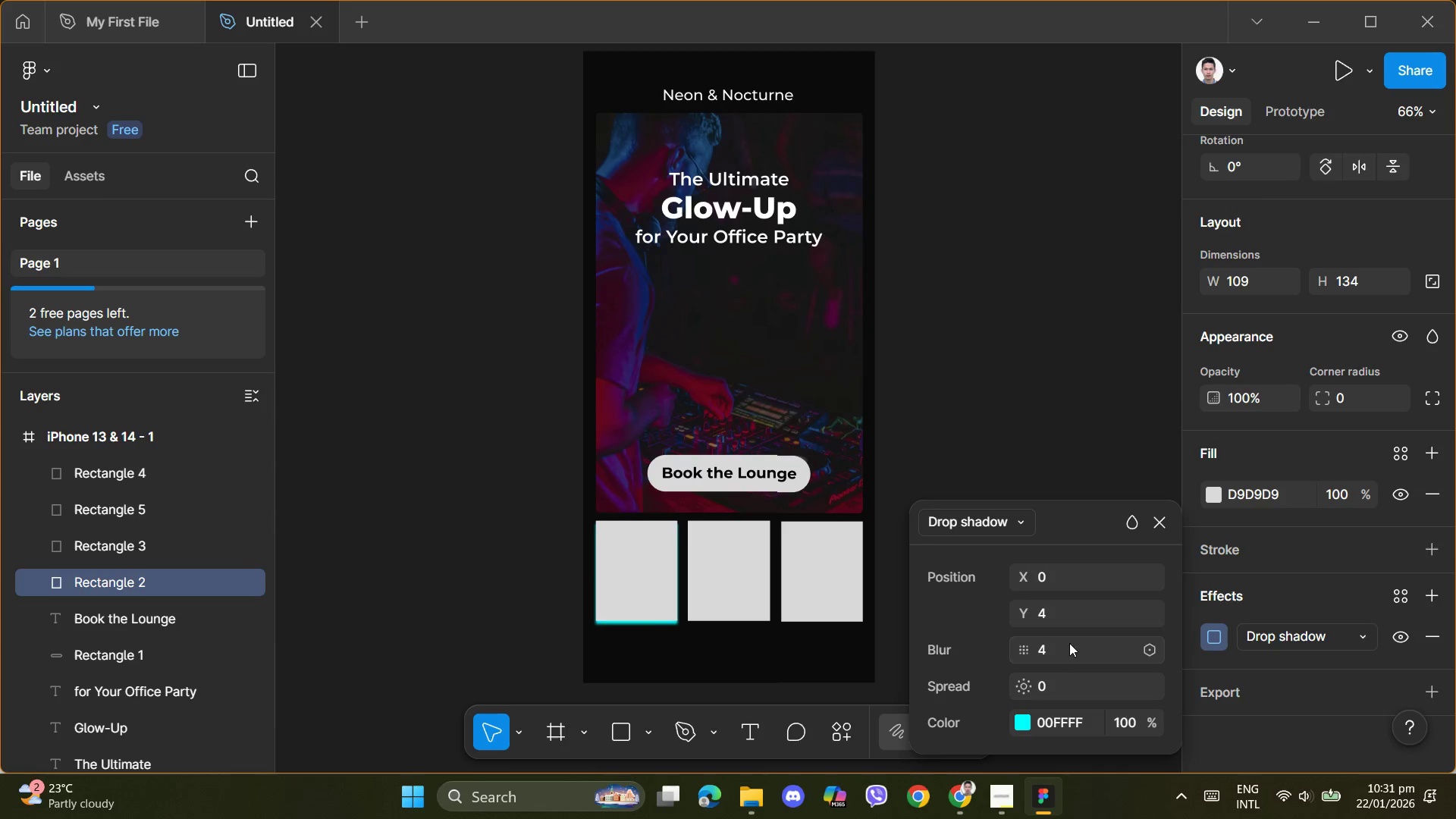 
left_click([1053, 576])
 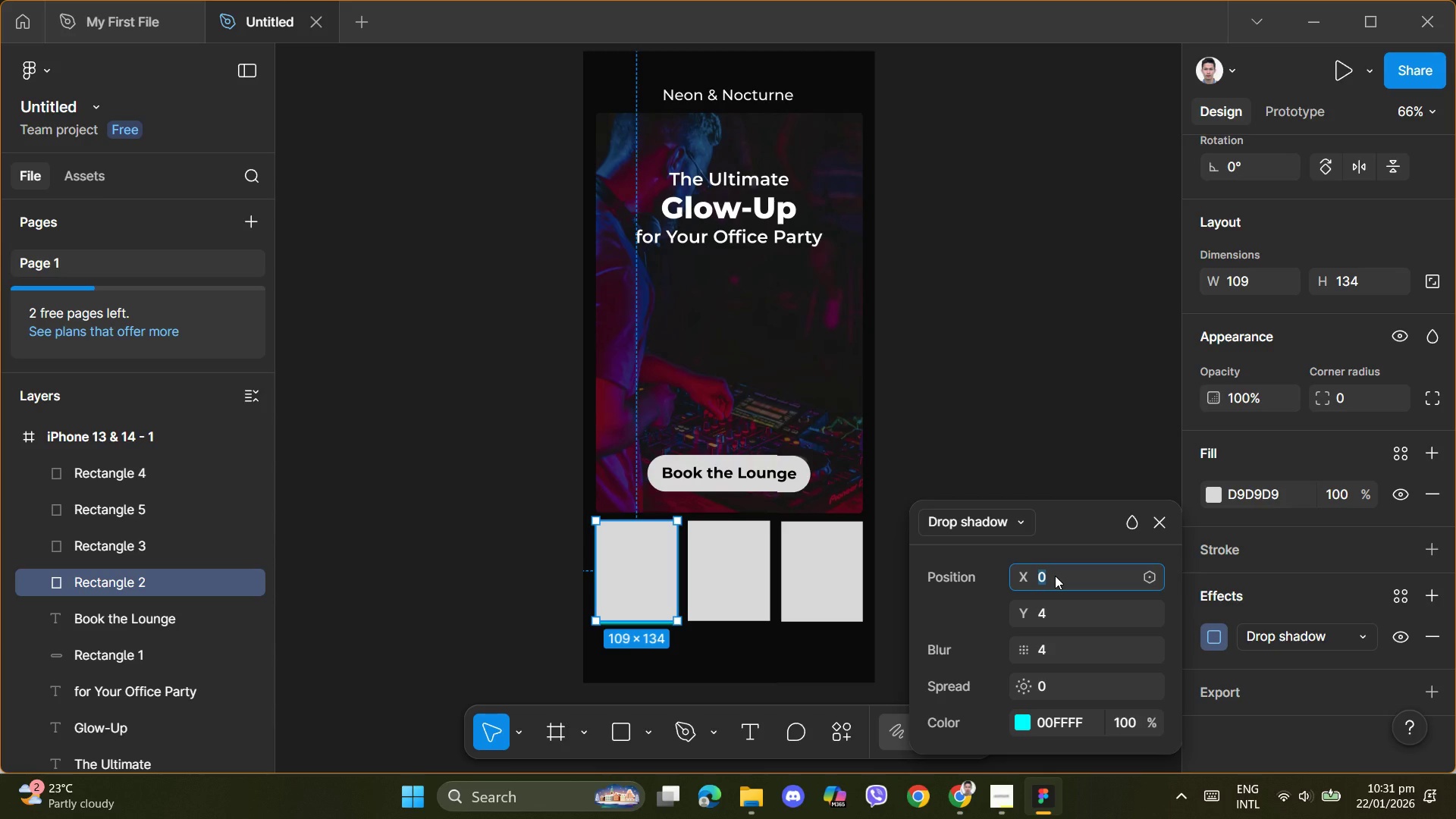 
key(Numpad4)
 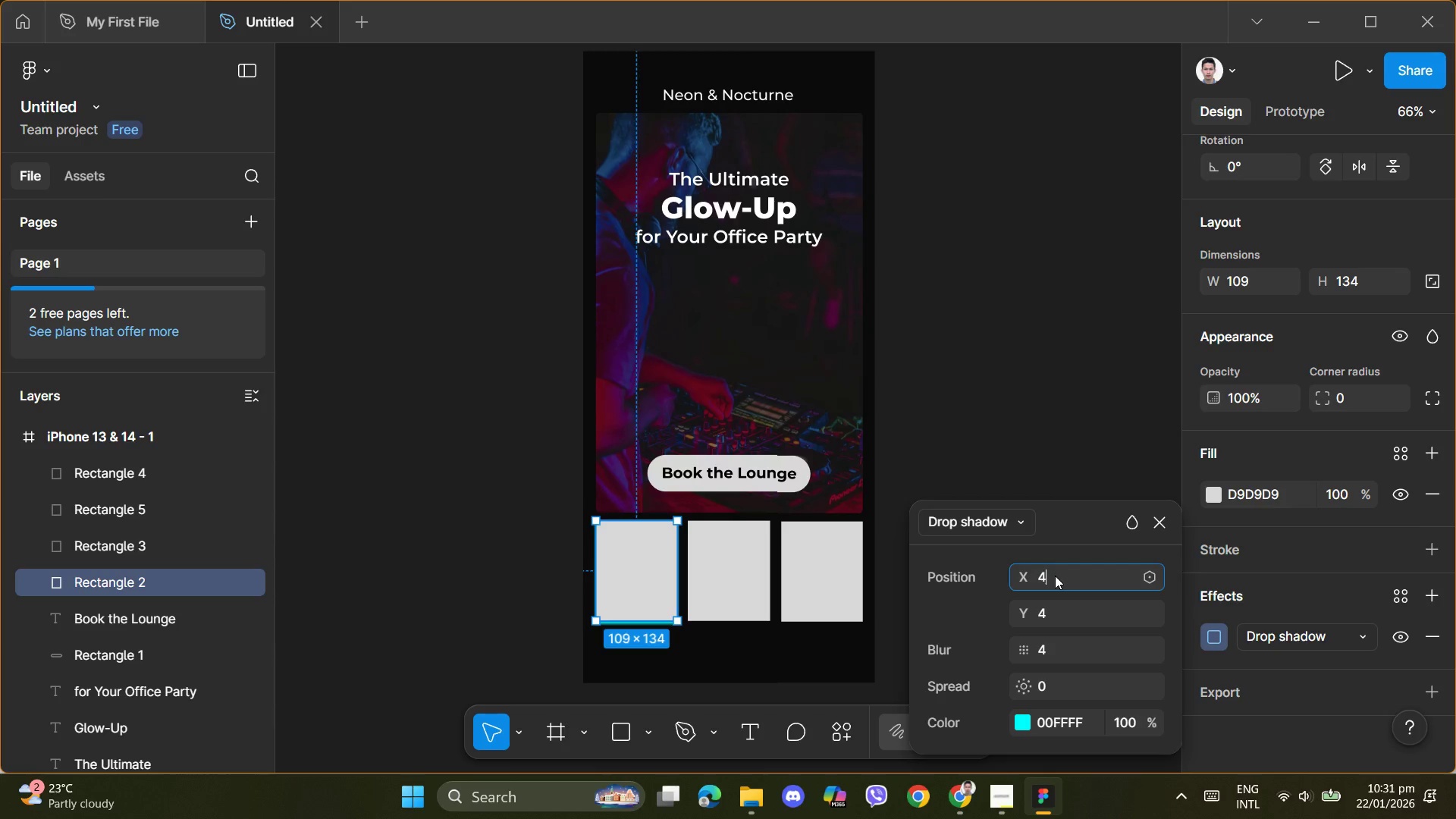 
key(NumpadEnter)
 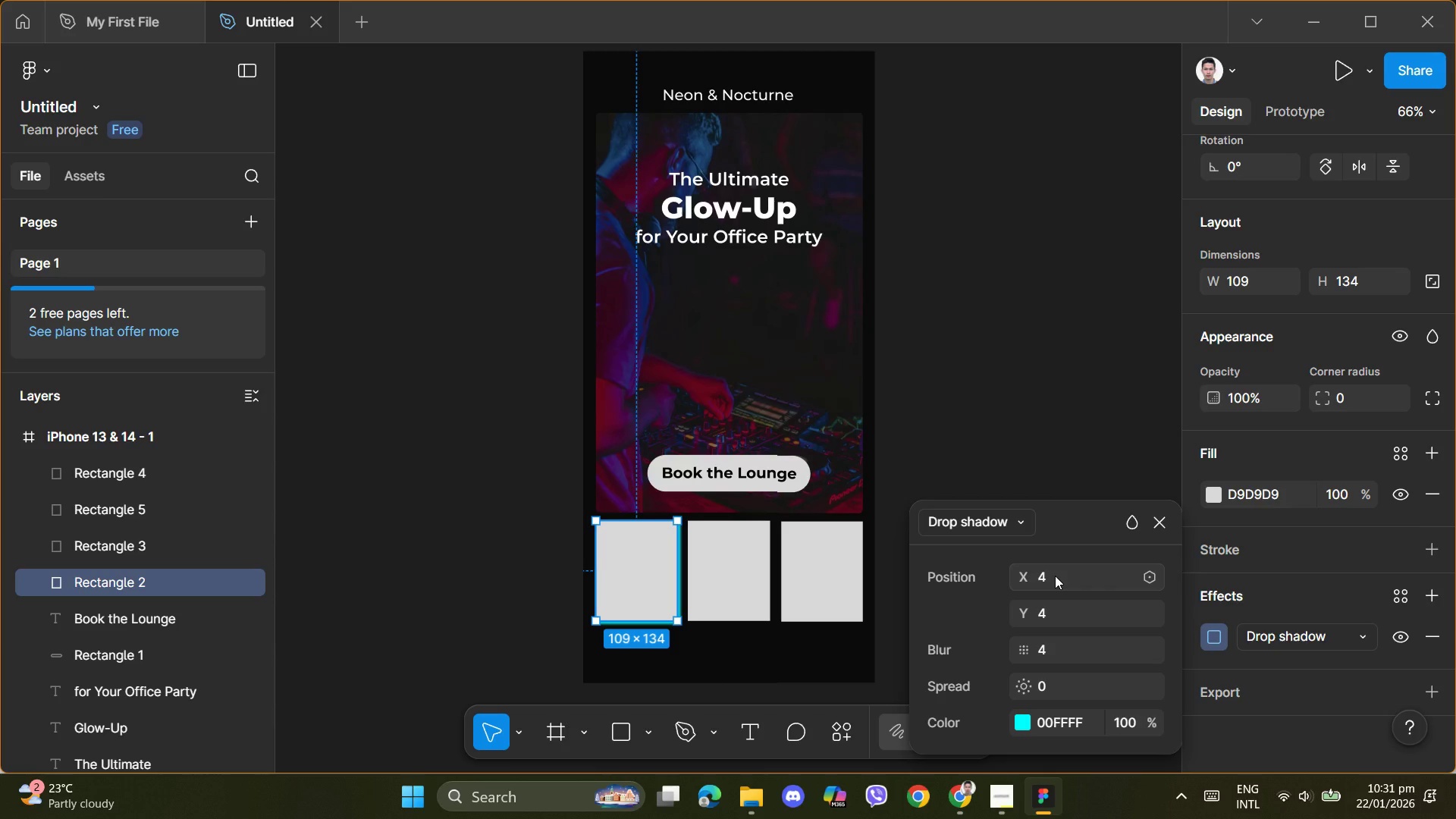 
mouse_move([1048, 620])
 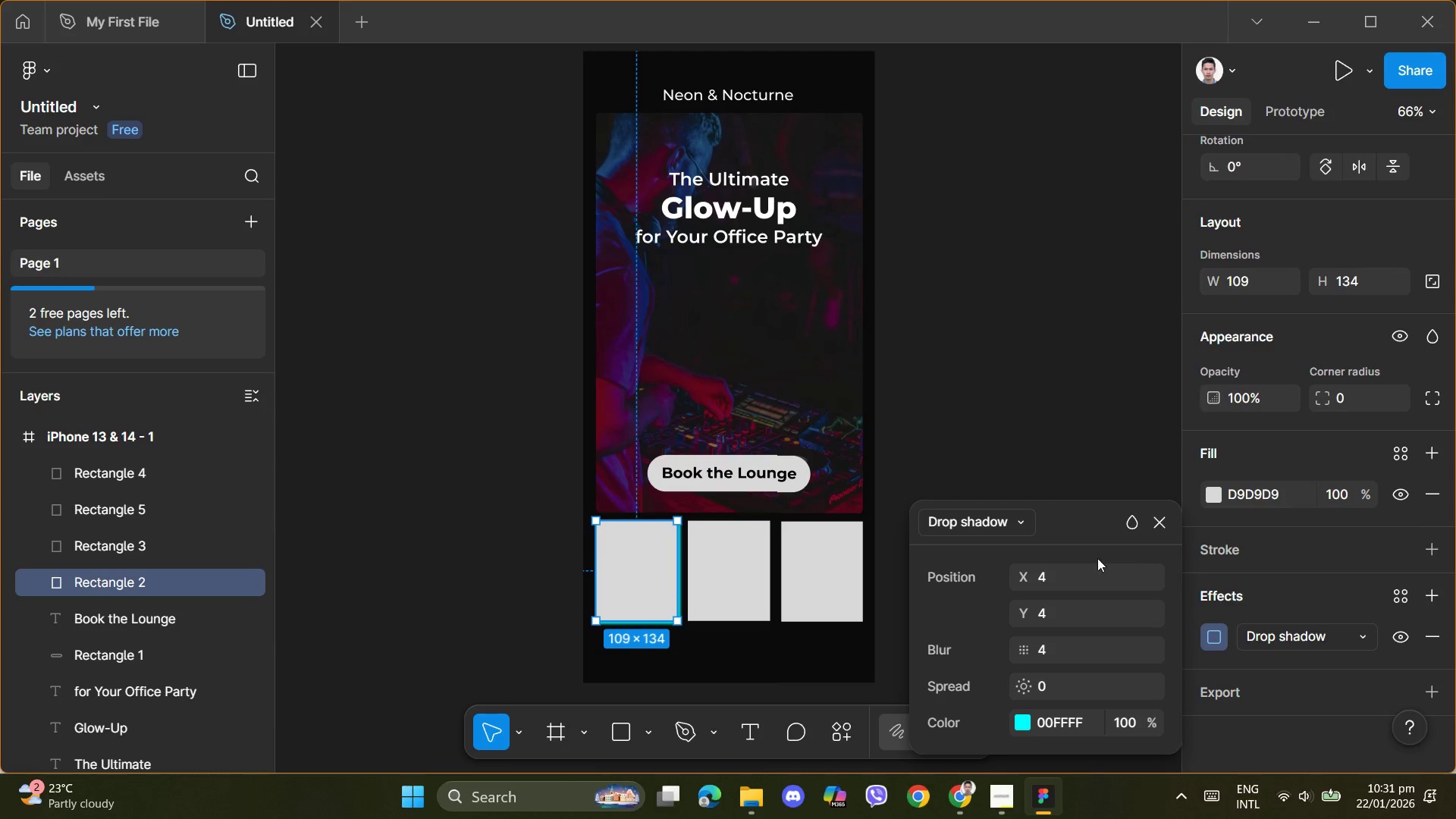 
left_click([747, 668])
 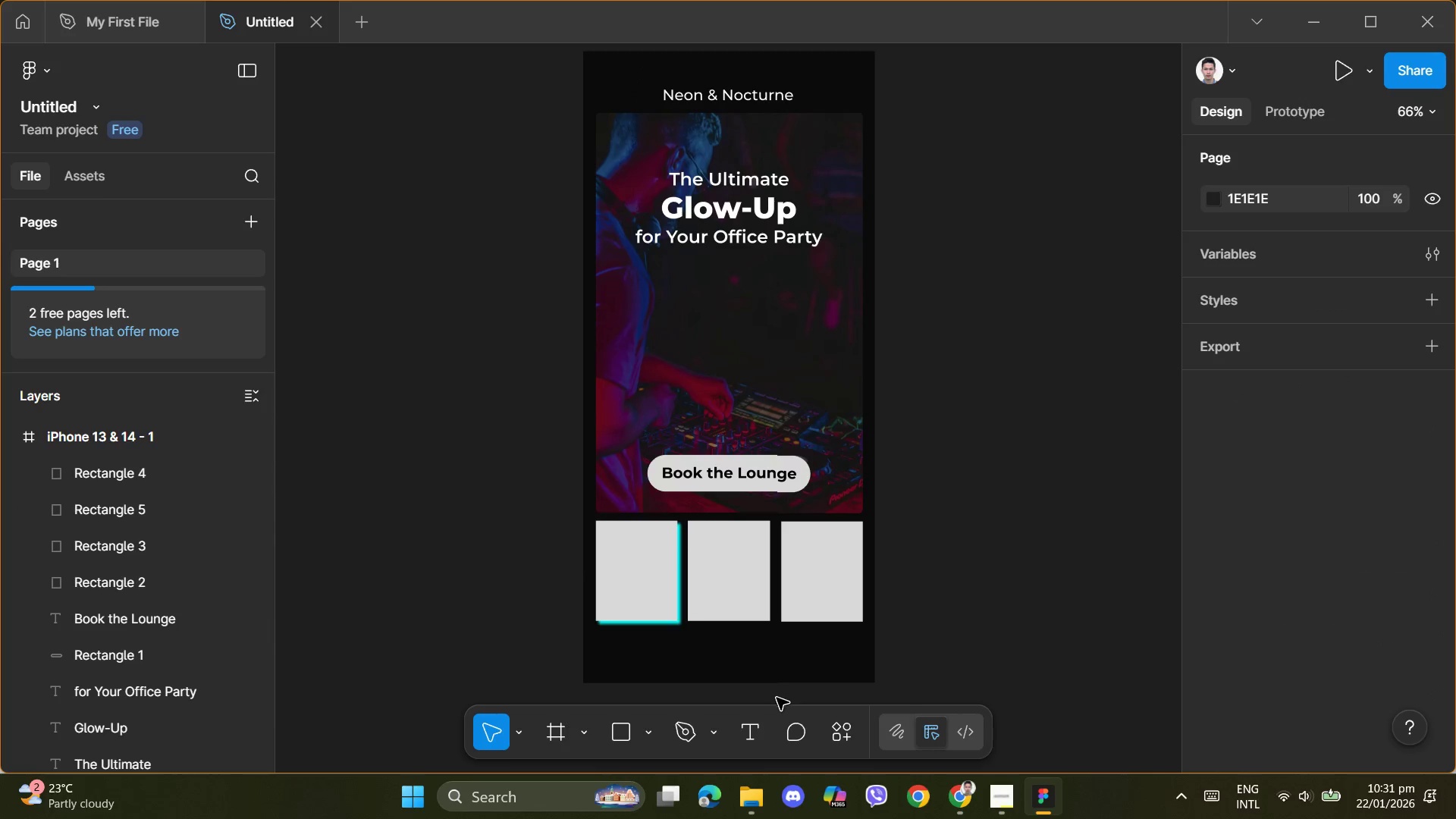 
left_click([658, 611])
 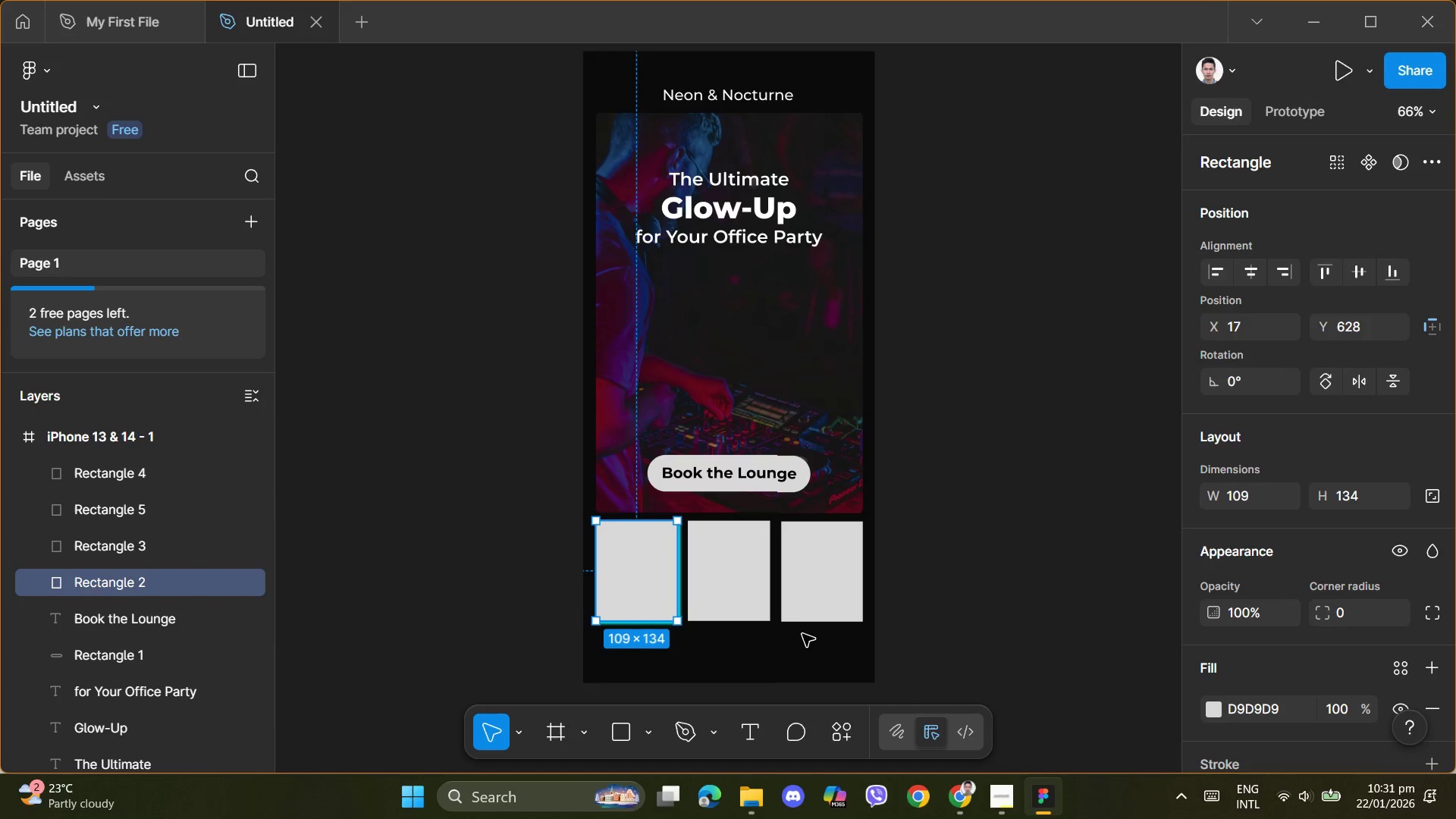 
key(Control+Z)
 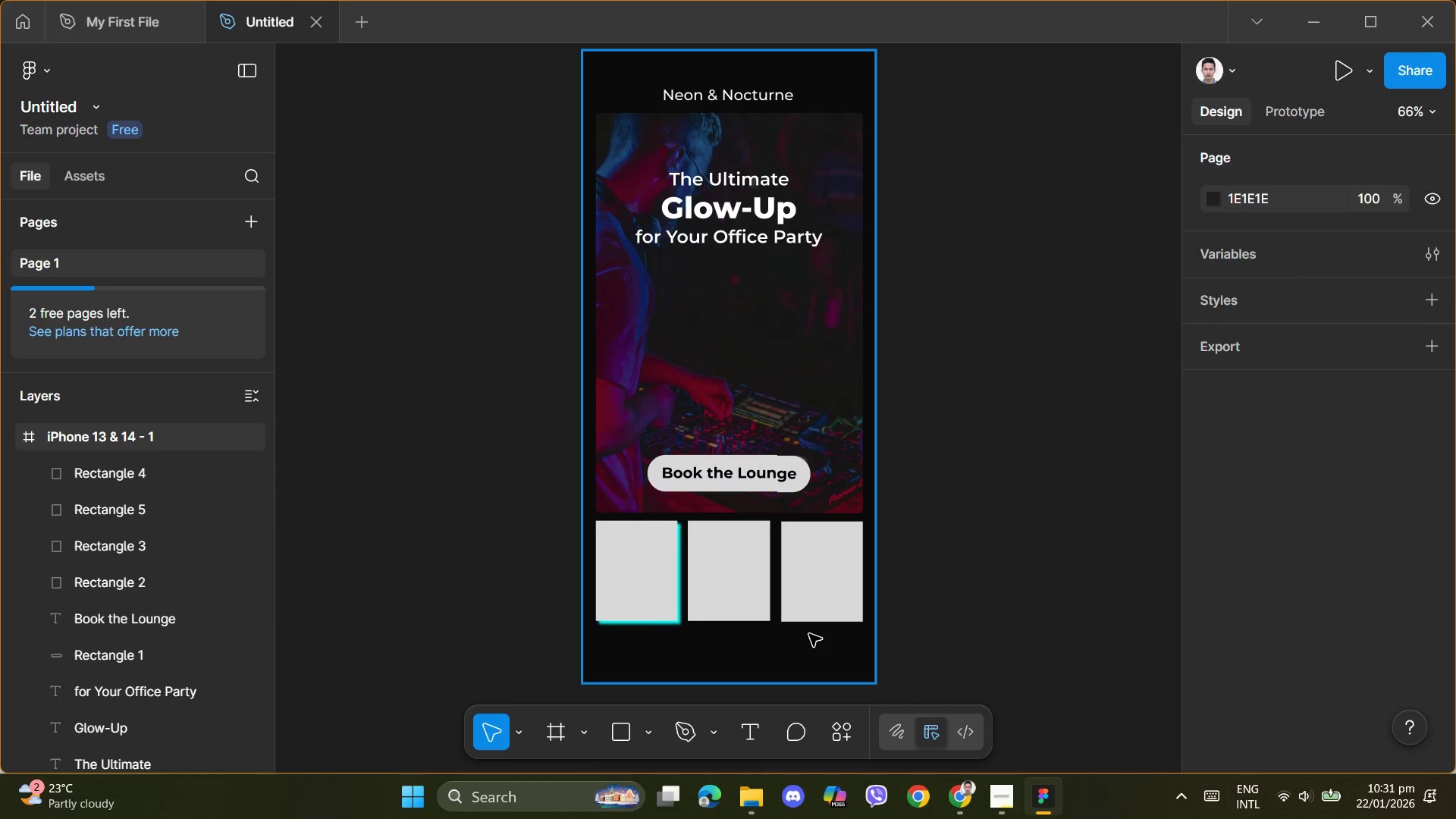 
key(Control+Z)
 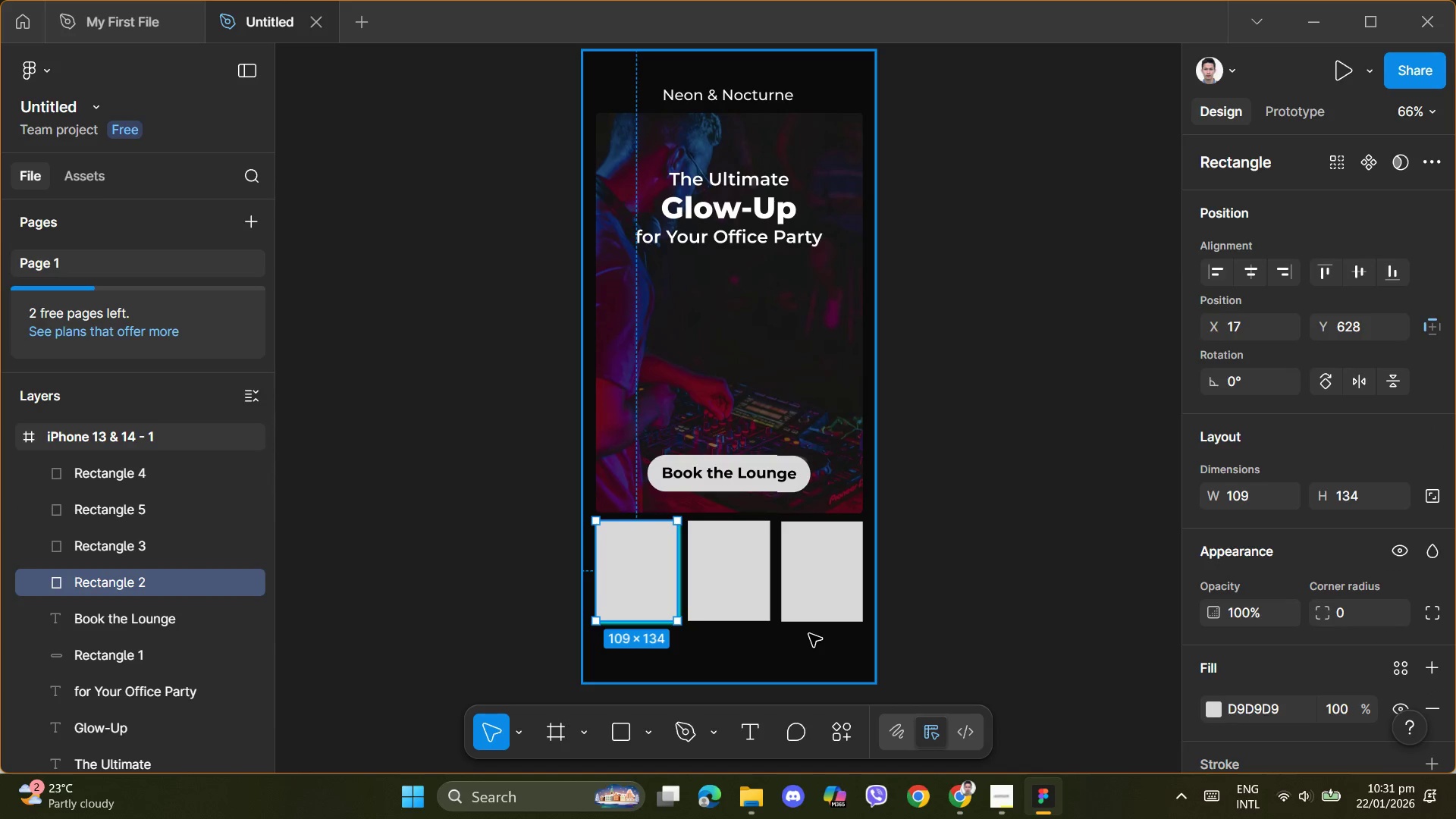 
key(Control+Z)
 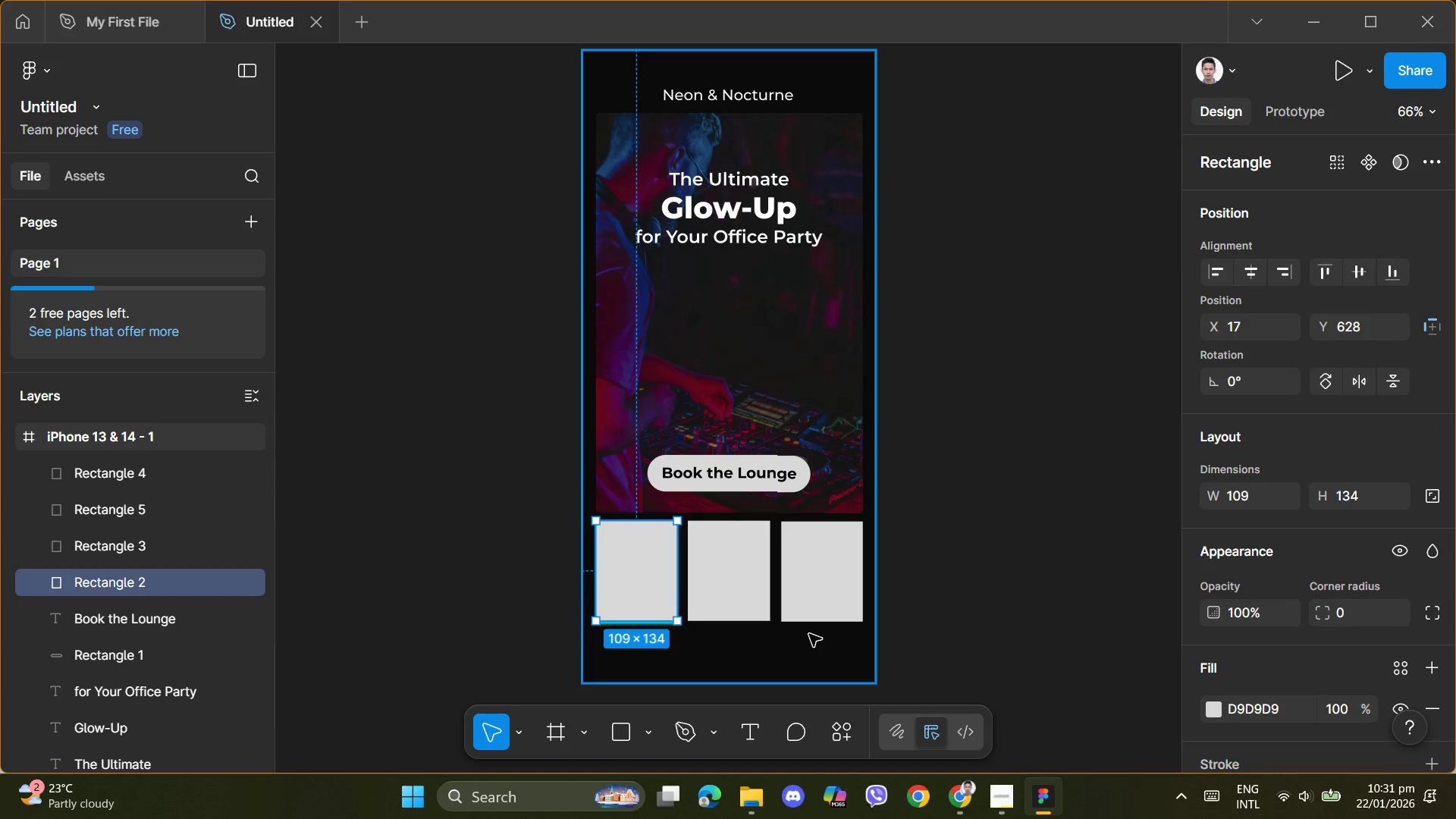 
key(Control+Z)
 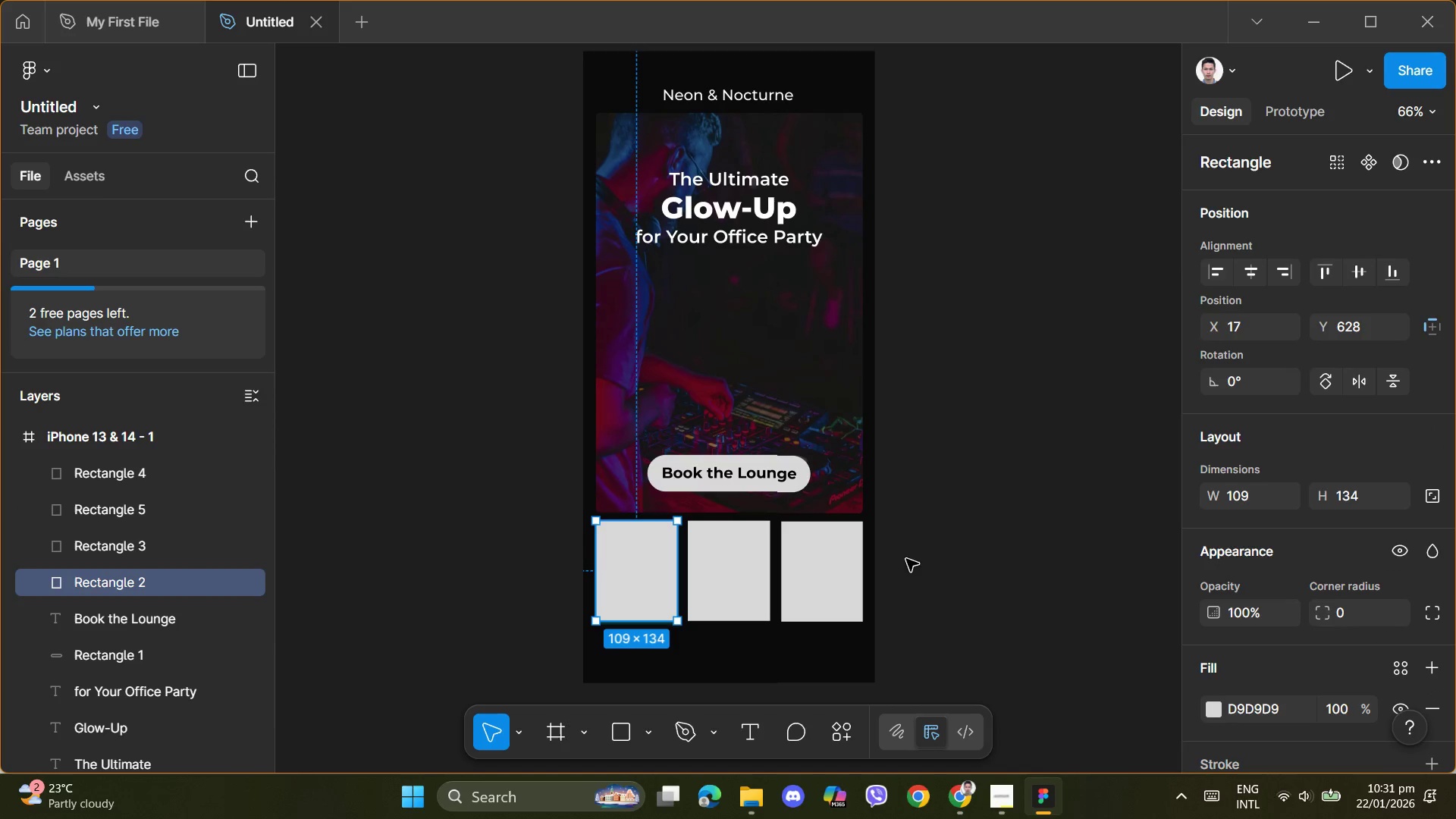 
left_click([948, 557])
 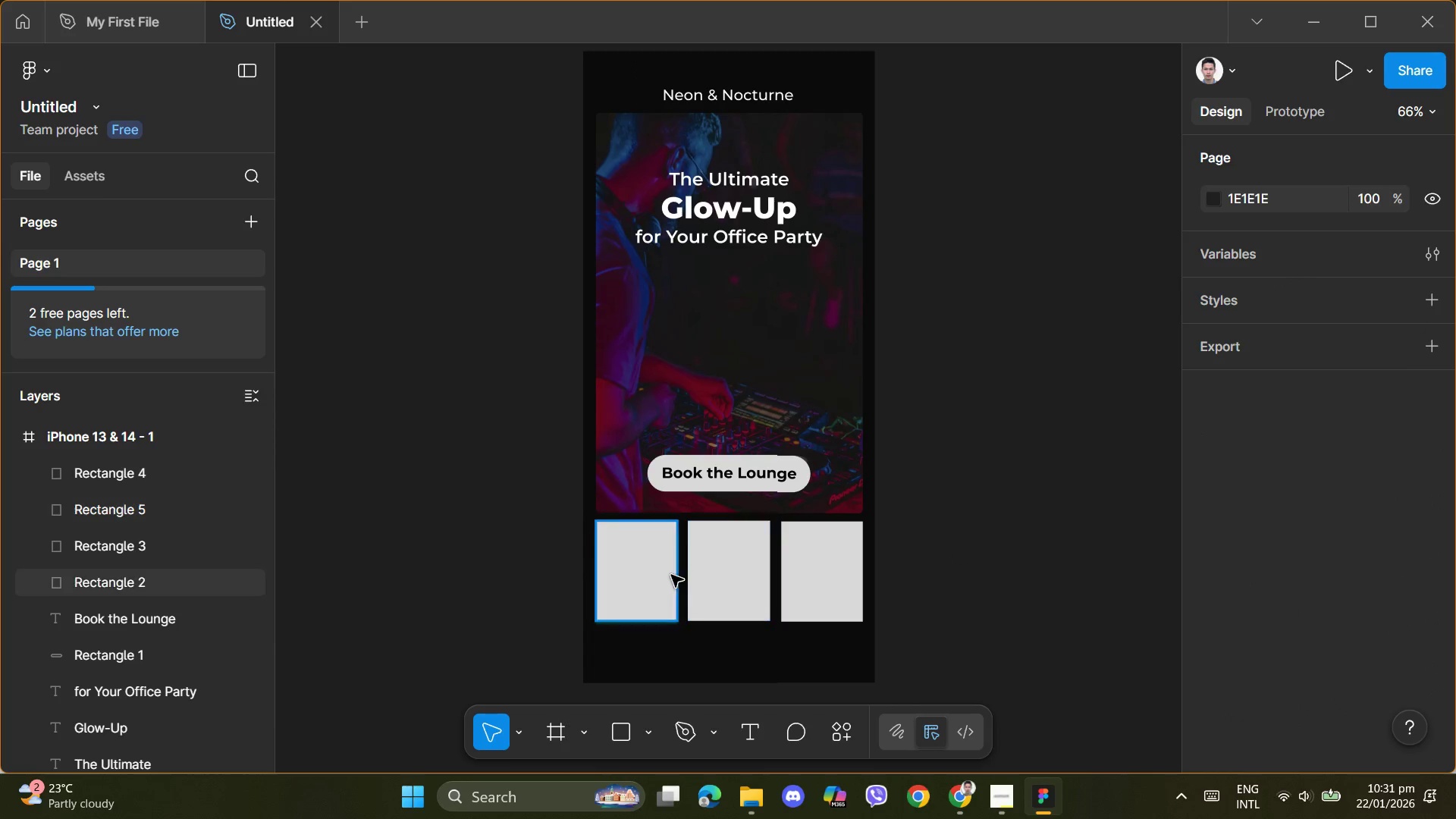 
left_click([655, 575])
 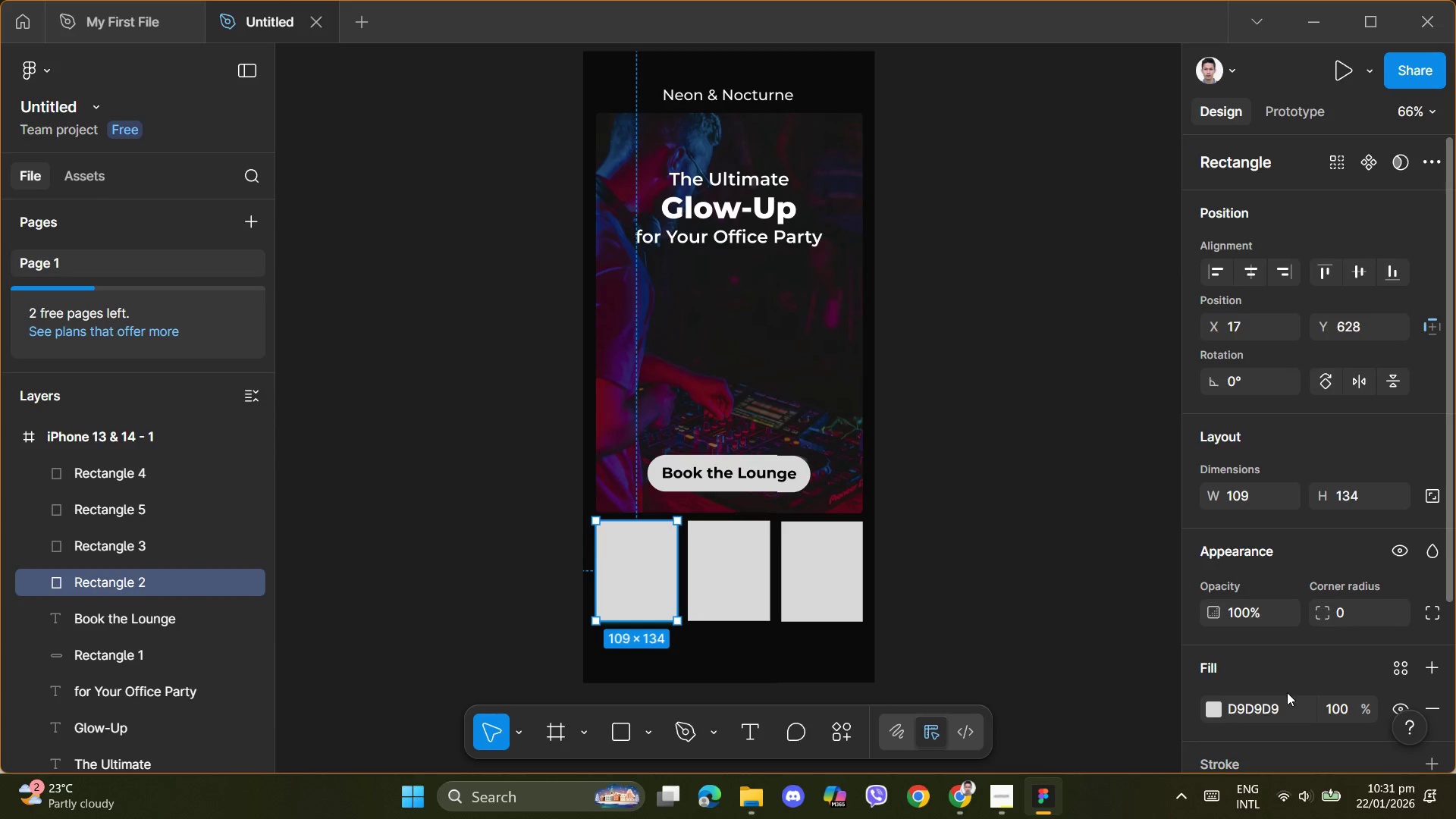 
scroll: coordinate [1282, 595], scroll_direction: down, amount: 3.0
 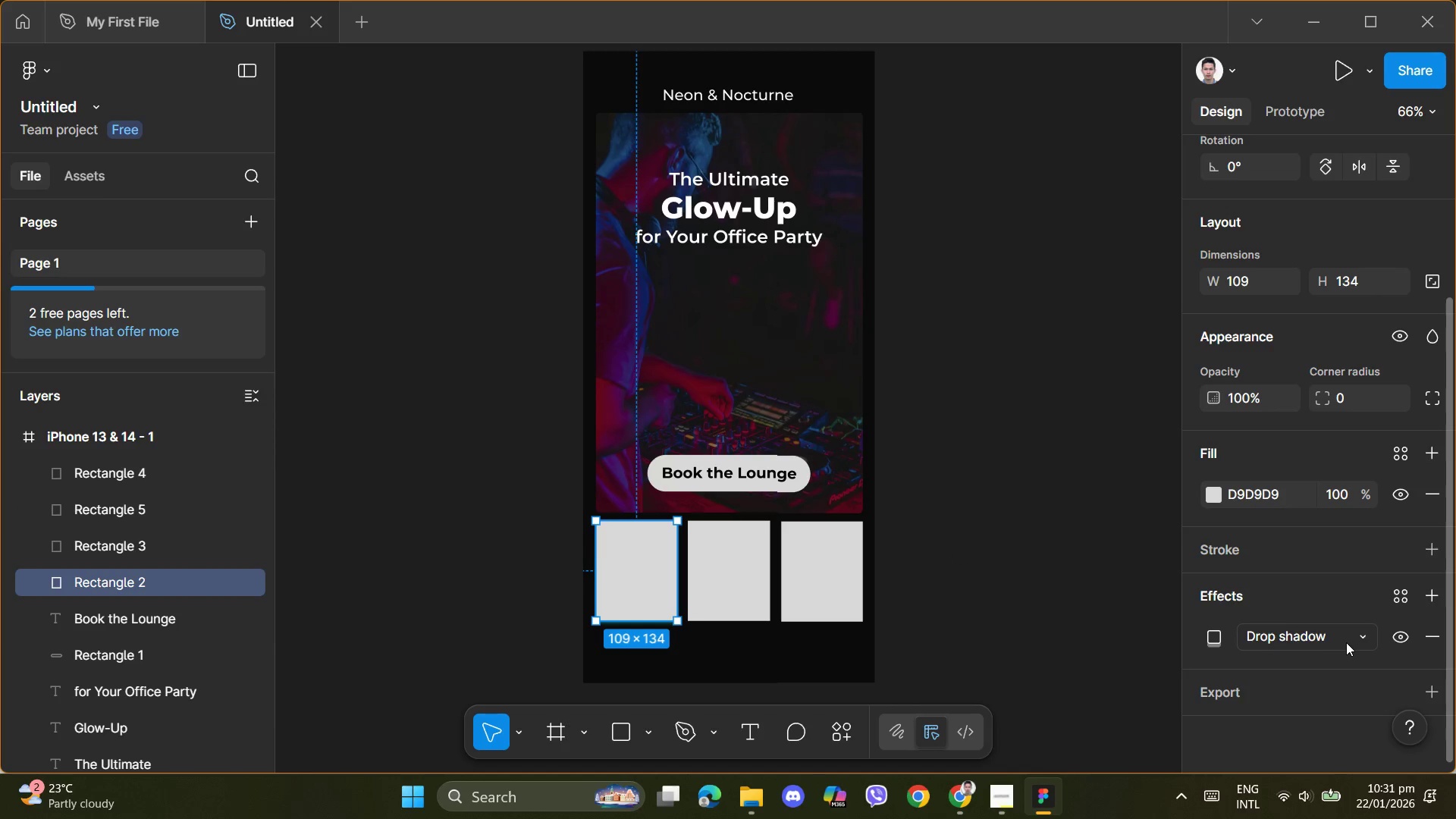 
left_click([1367, 642])
 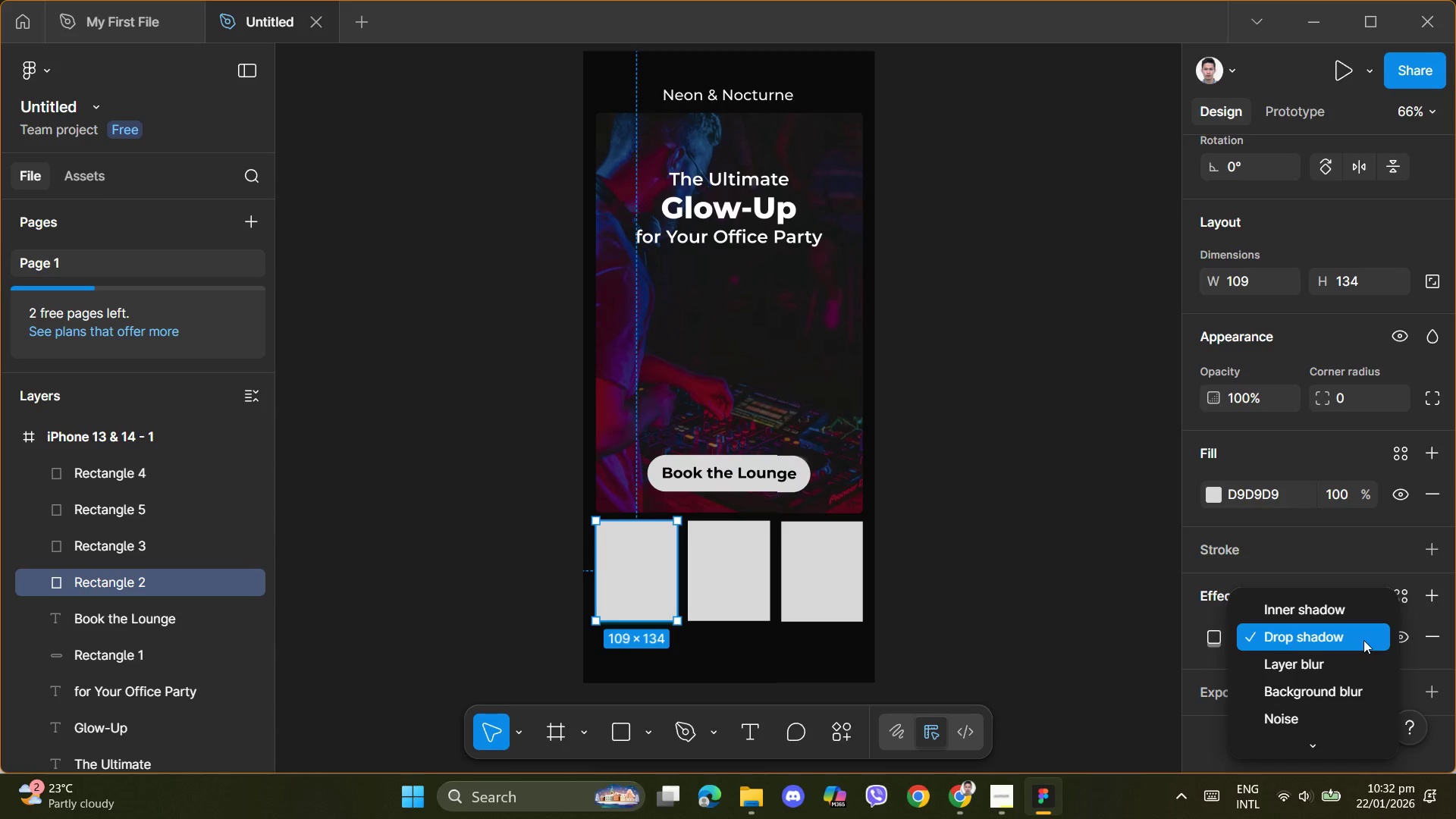 
left_click([1314, 749])
 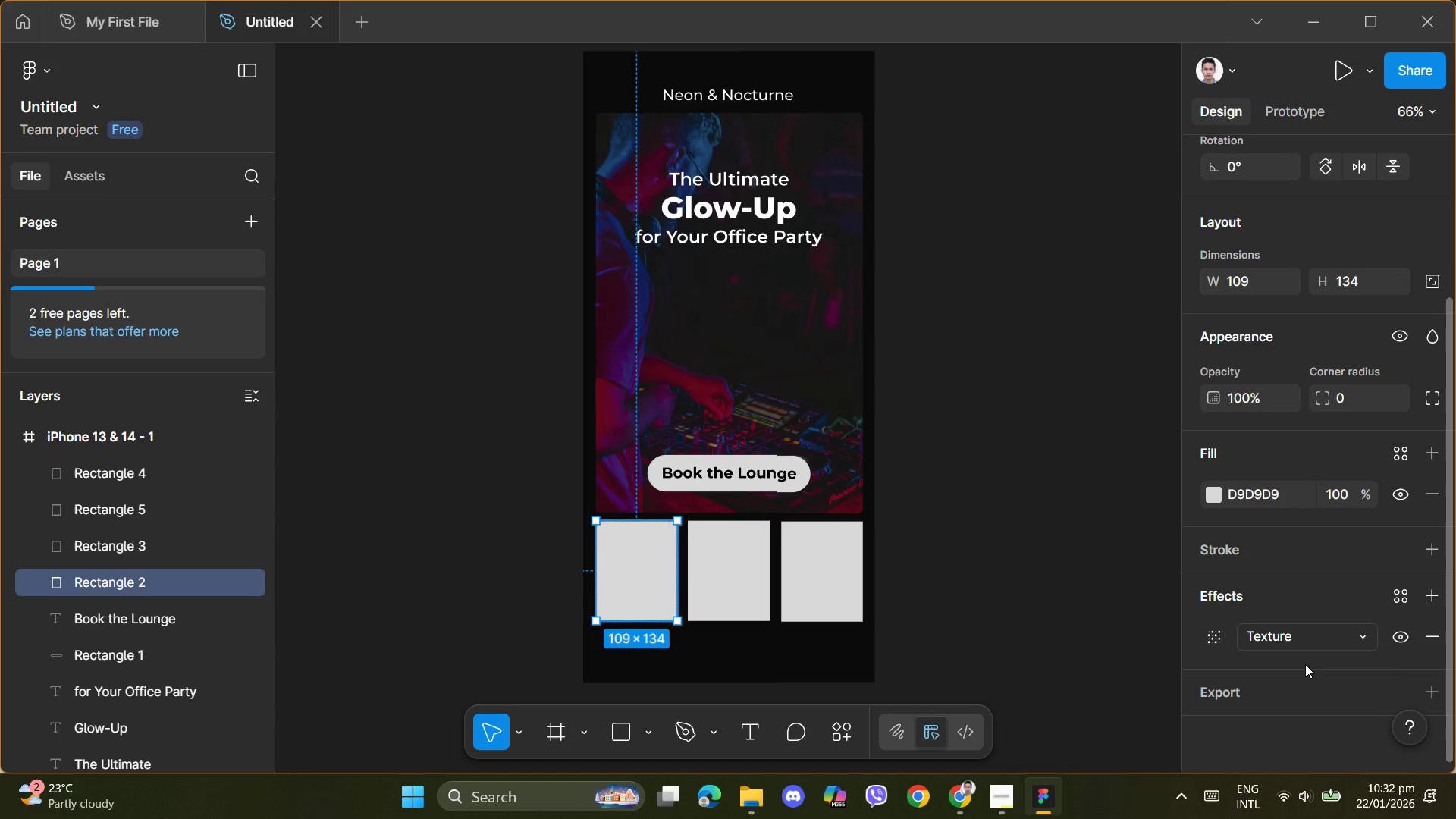 
left_click([1375, 635])
 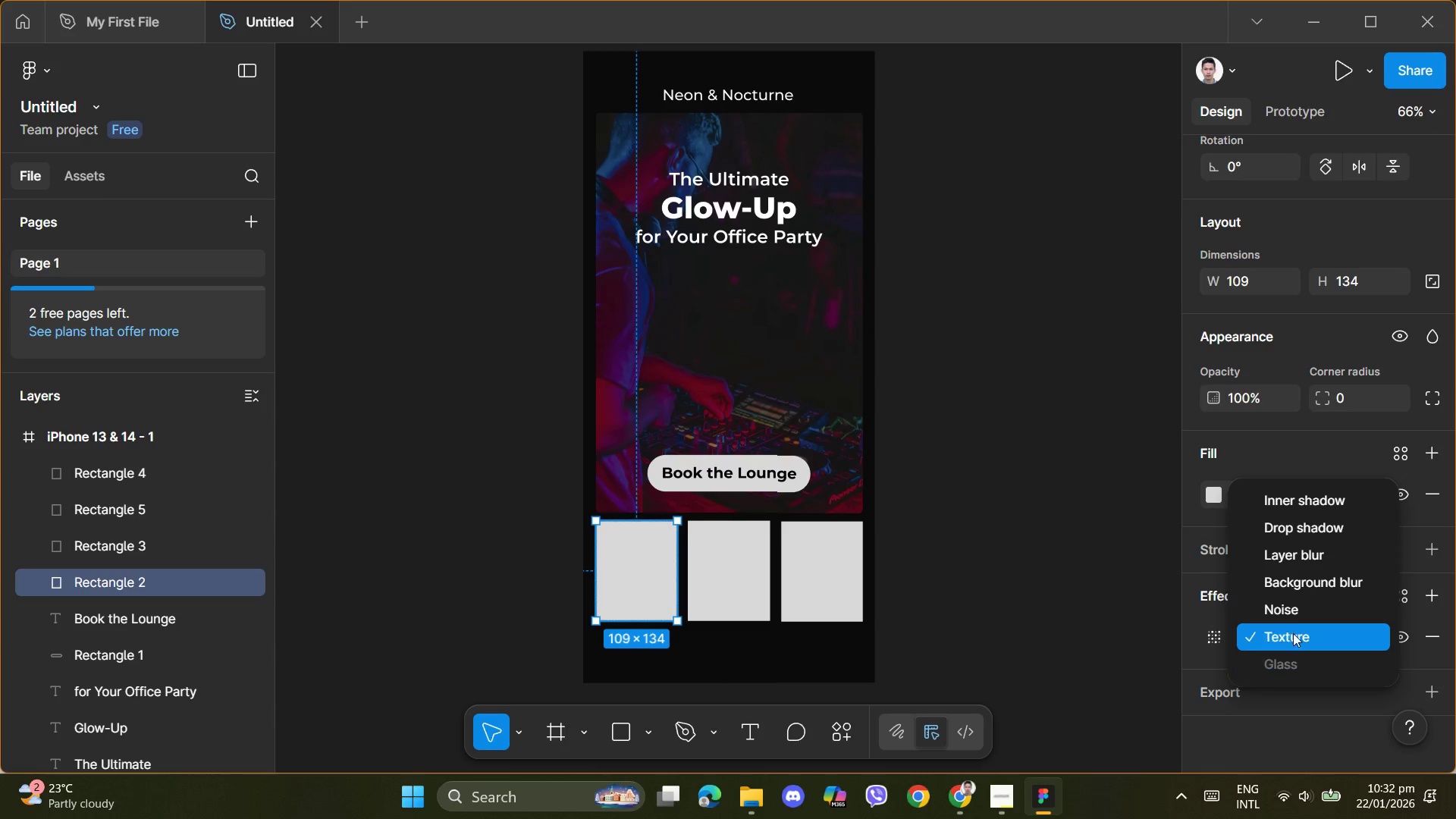 
scroll: coordinate [1279, 551], scroll_direction: up, amount: 1.0
 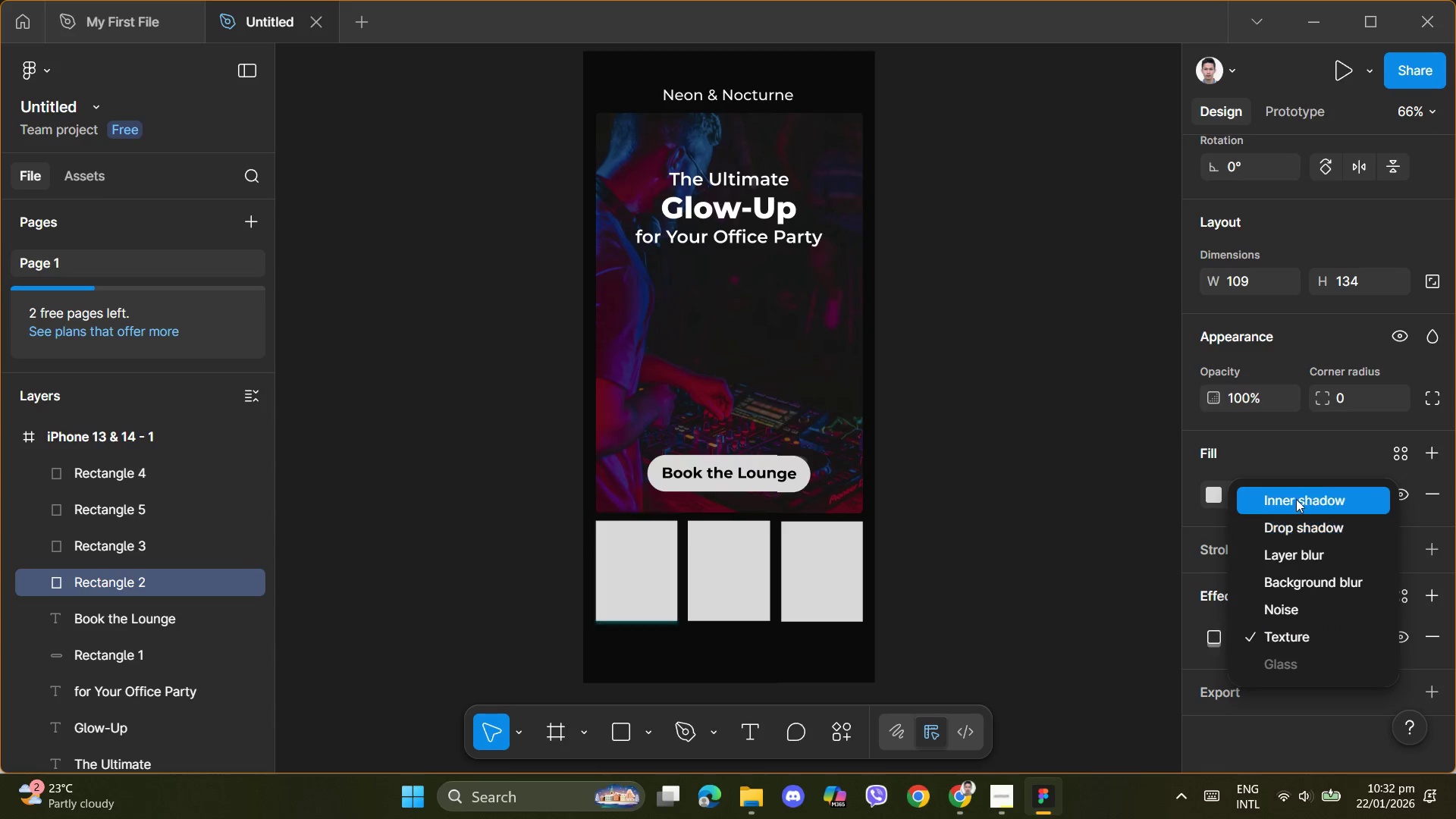 
left_click([1296, 497])
 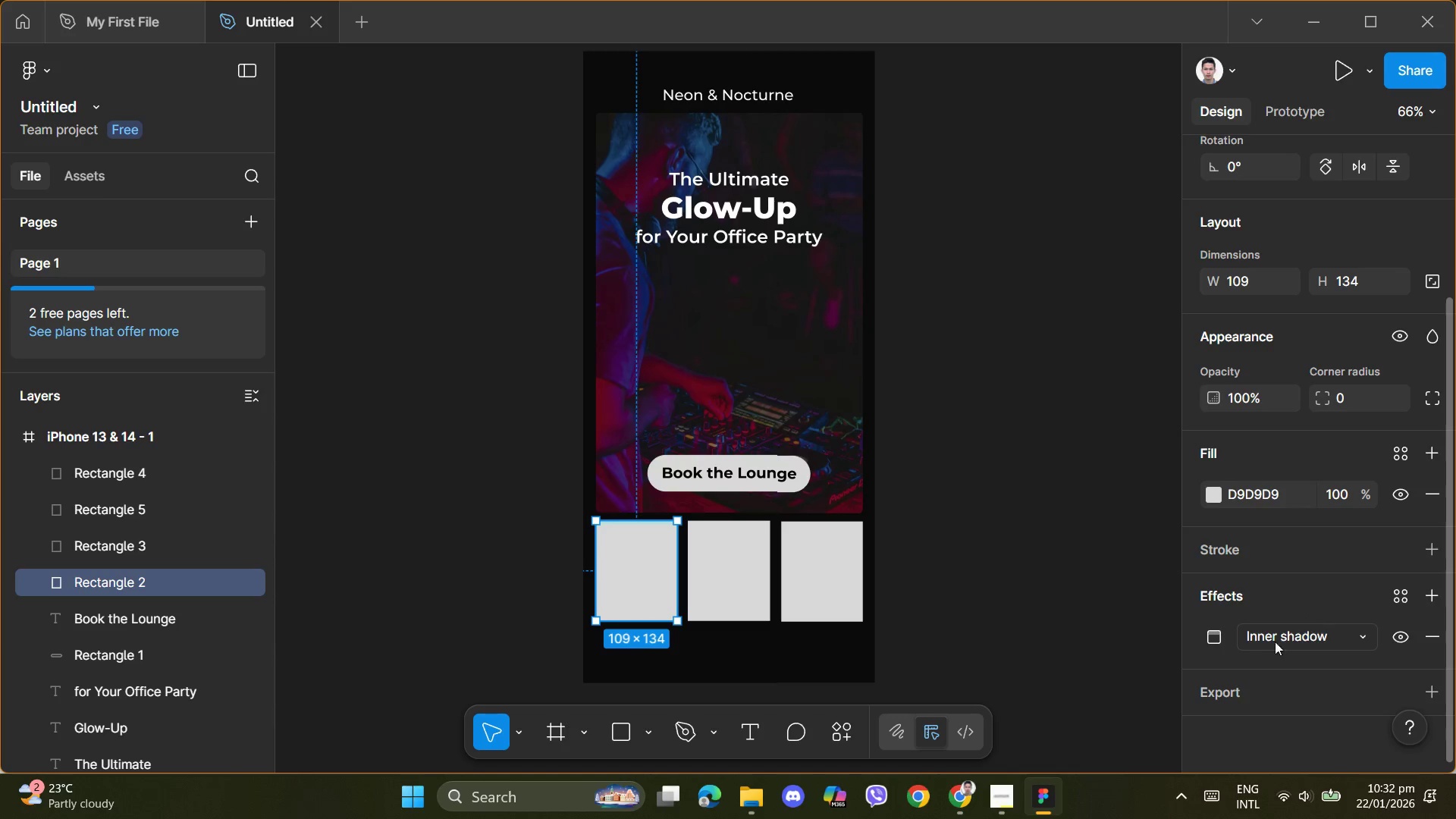 
left_click([1219, 632])
 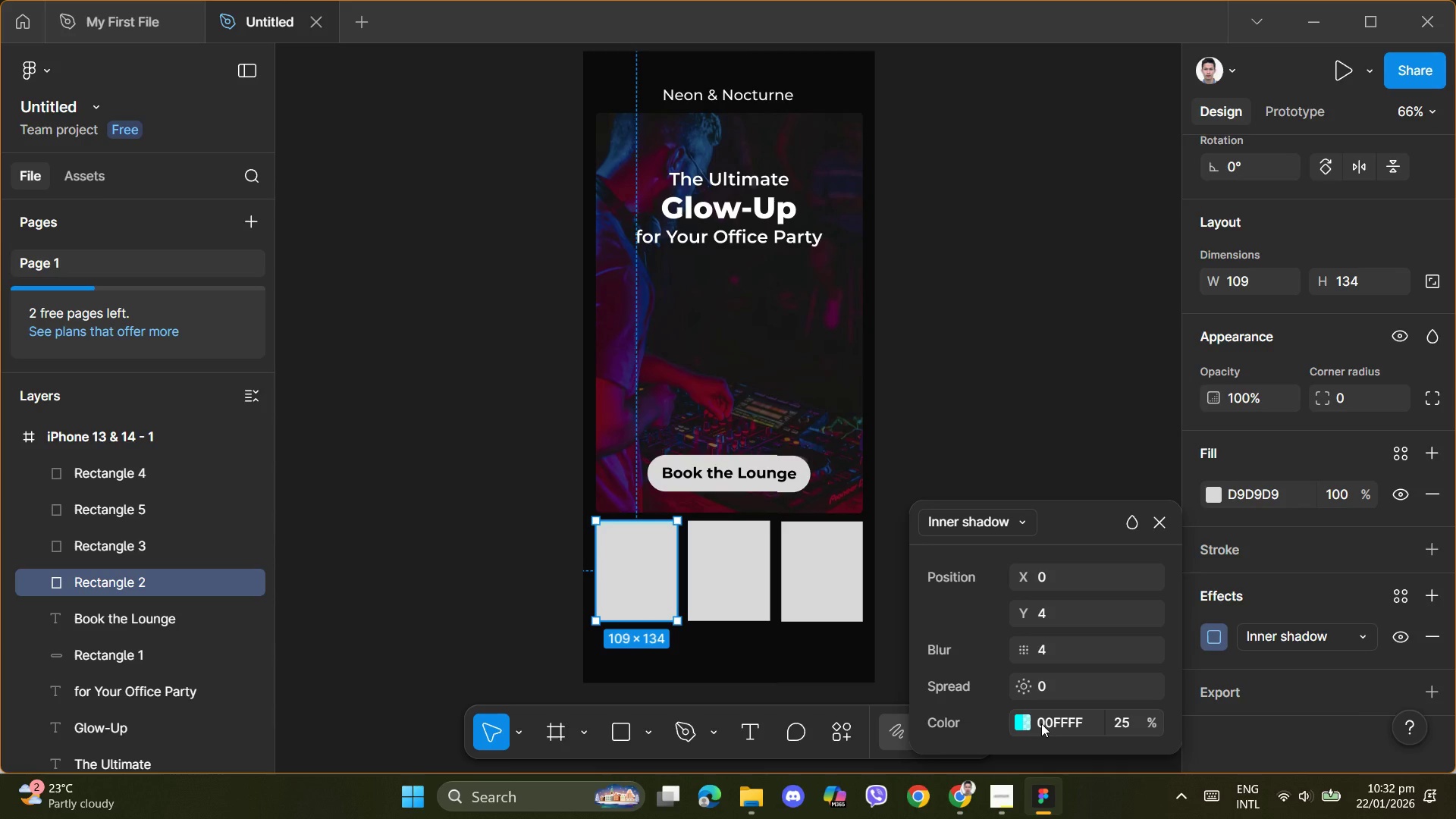 
left_click([1056, 723])
 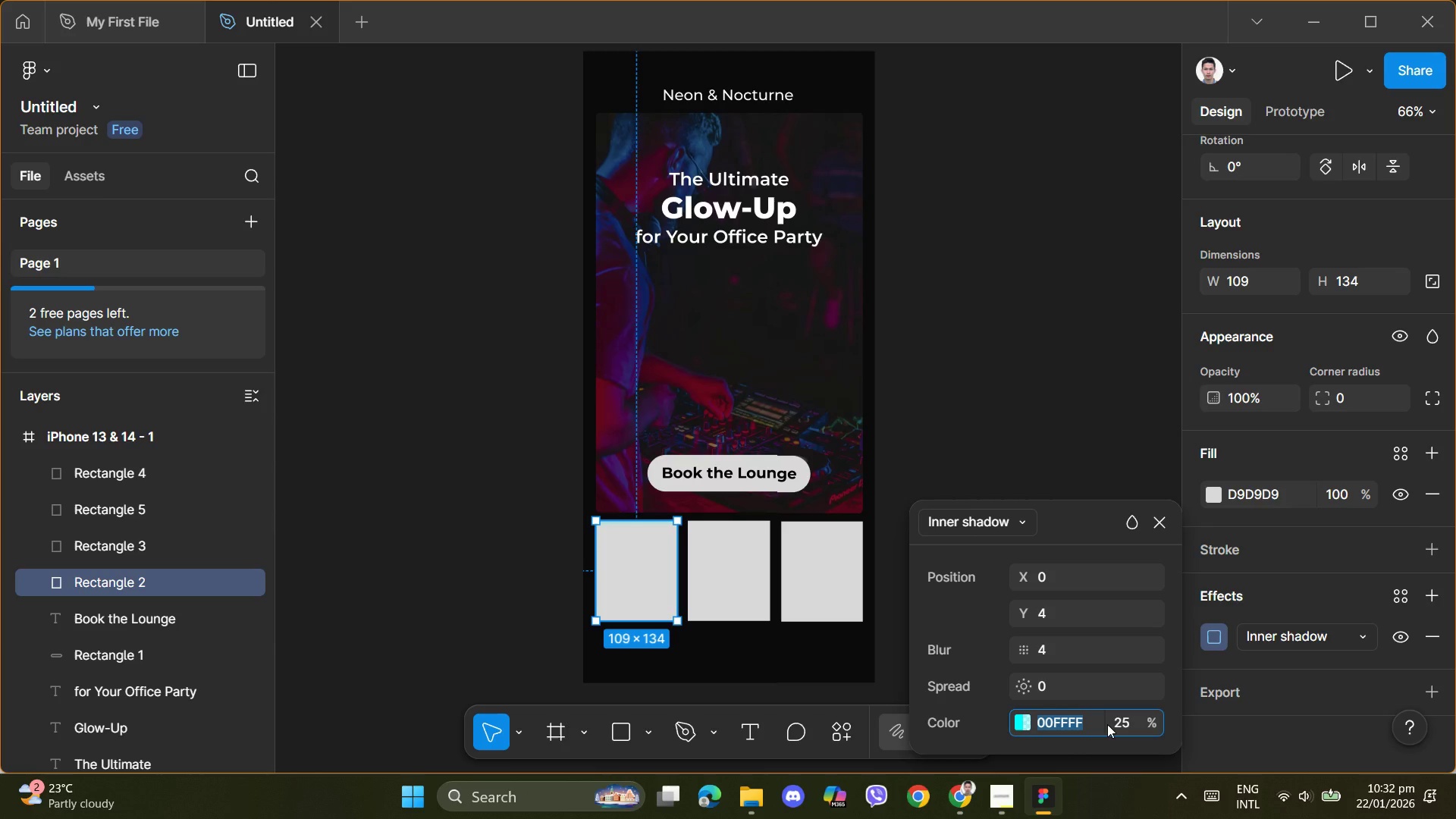 
key(NumpadEnter)
 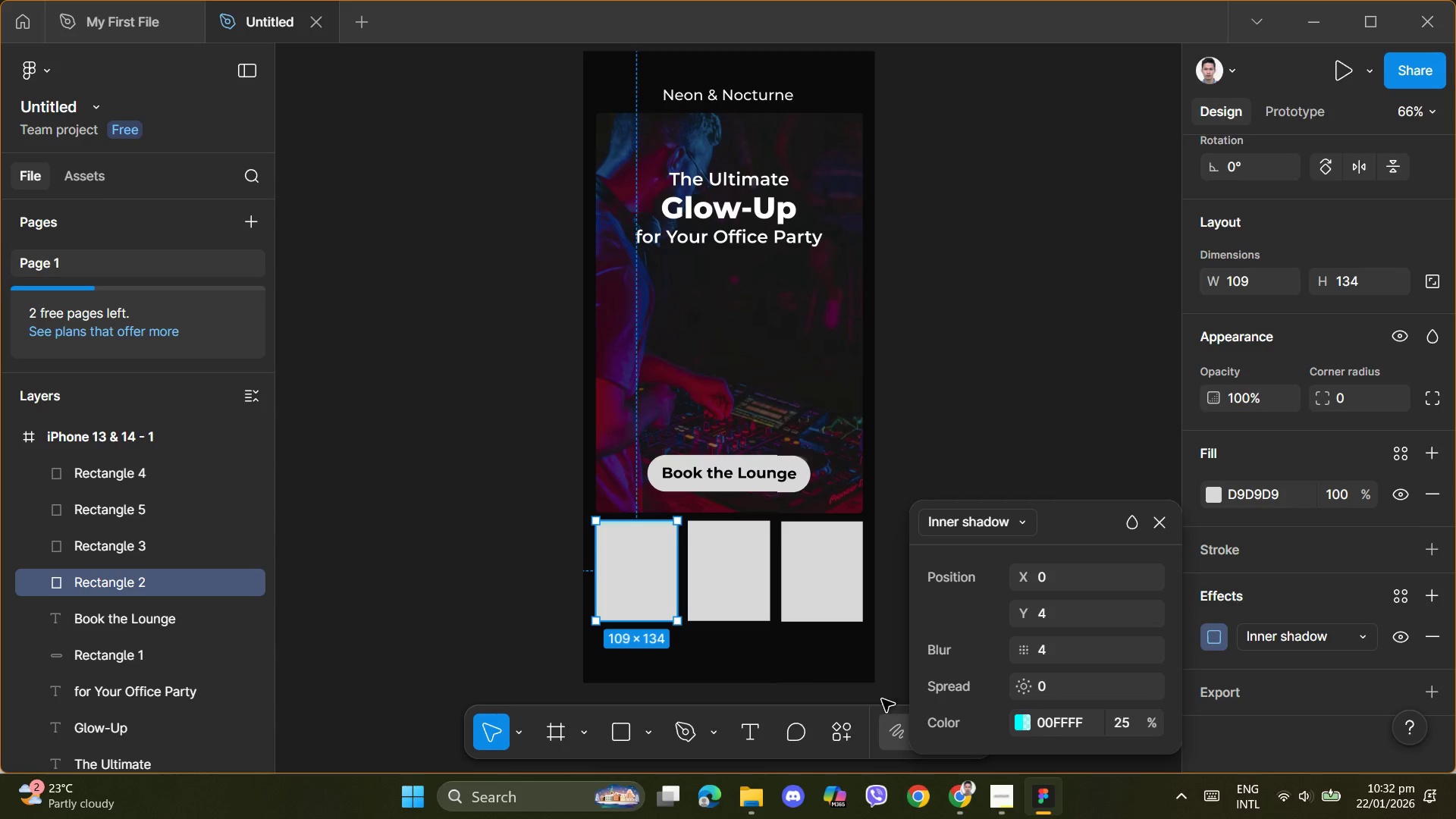 
left_click([792, 660])
 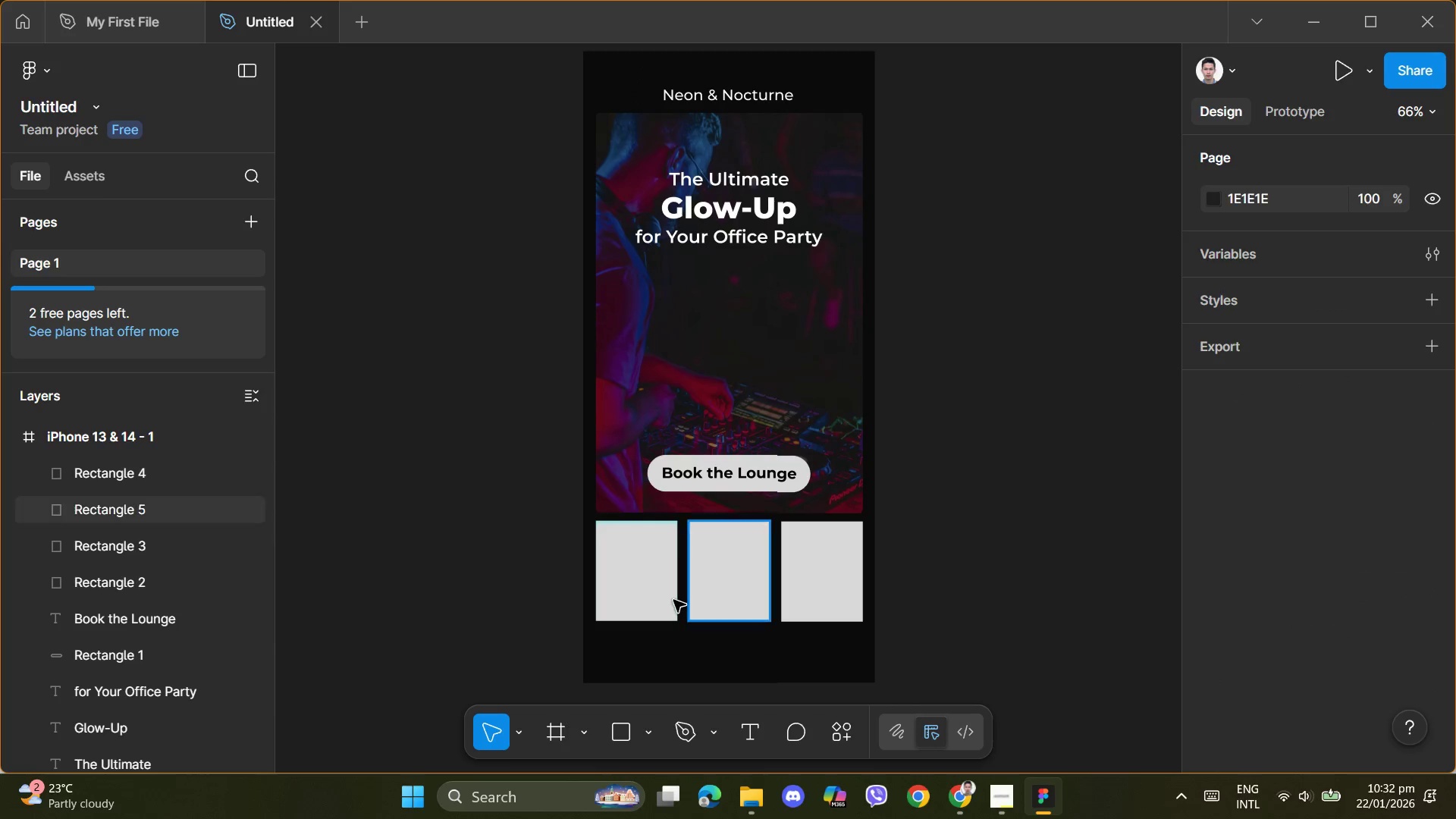 
left_click([661, 587])
 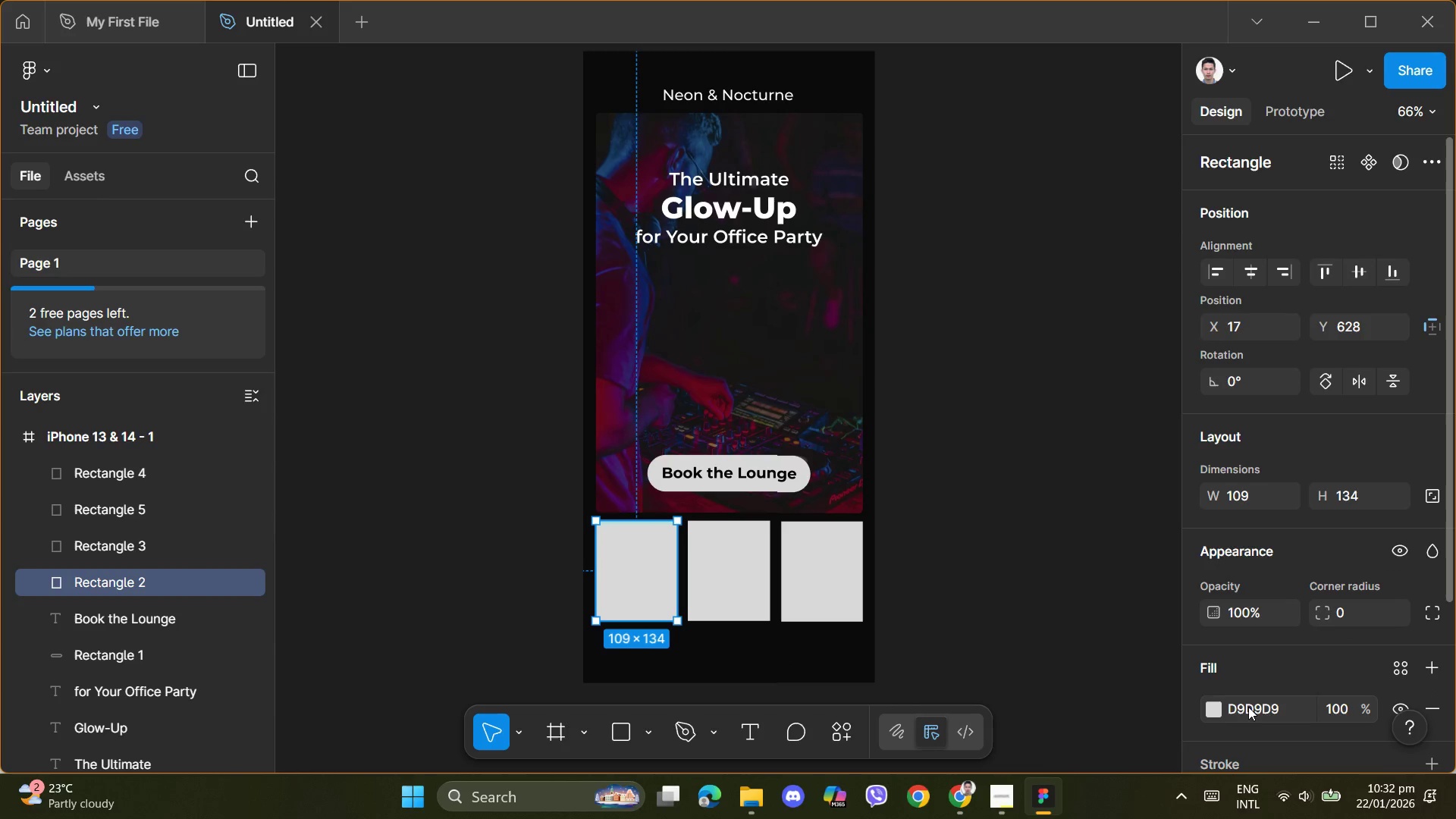 
scroll: coordinate [1289, 704], scroll_direction: down, amount: 2.0
 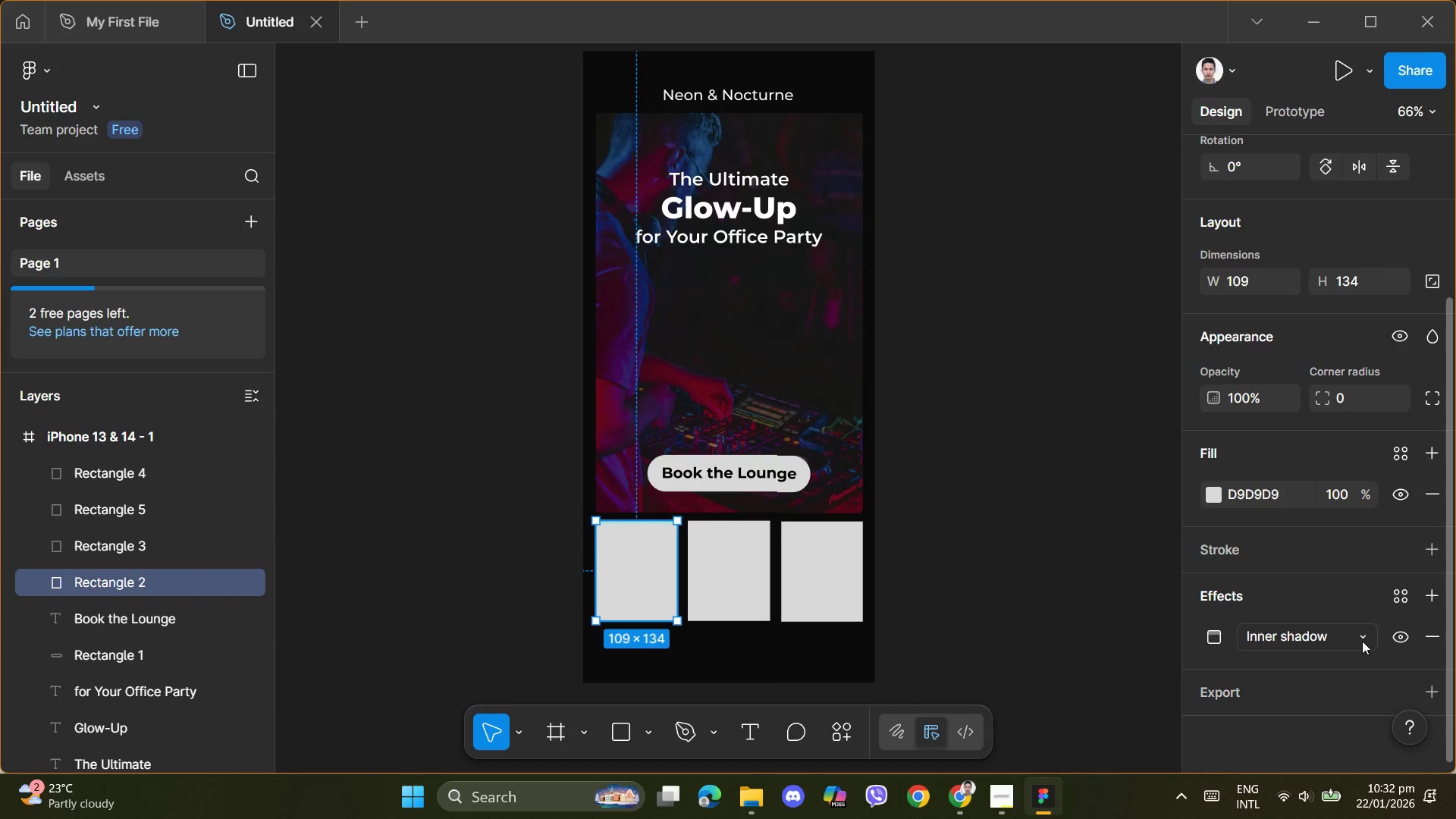 
left_click([1365, 637])
 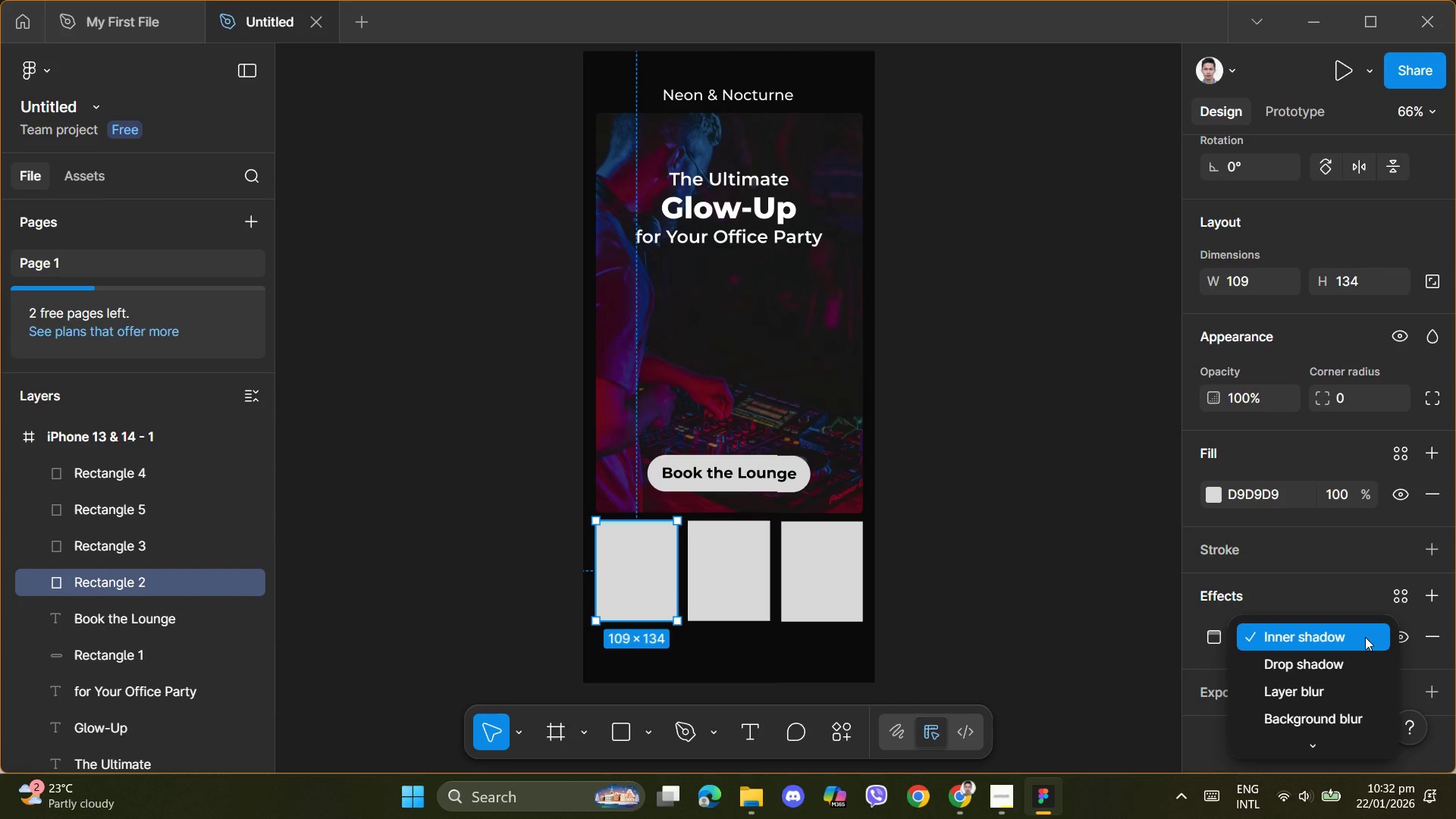 
left_click([1365, 637])
 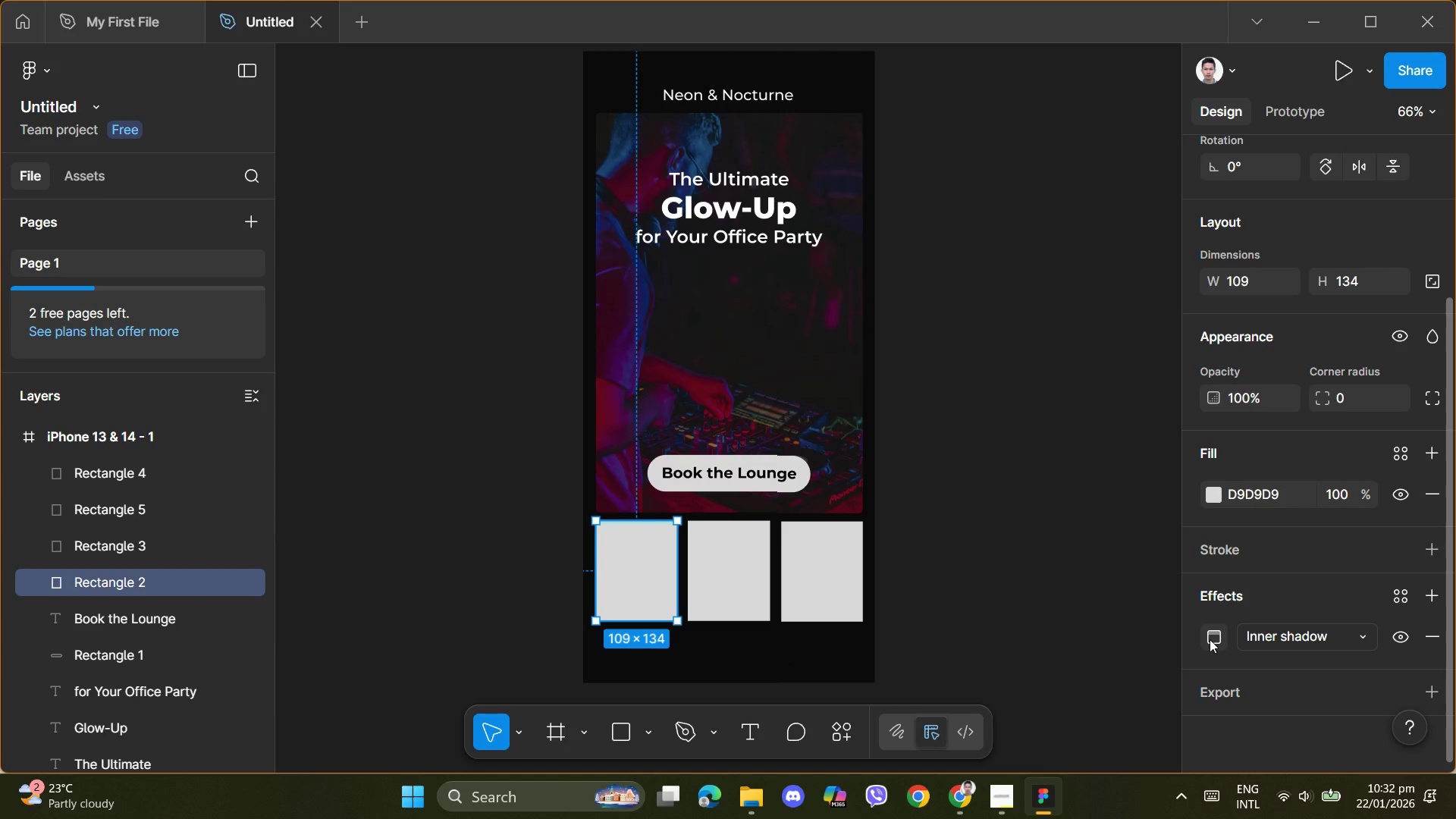 
left_click([1210, 639])
 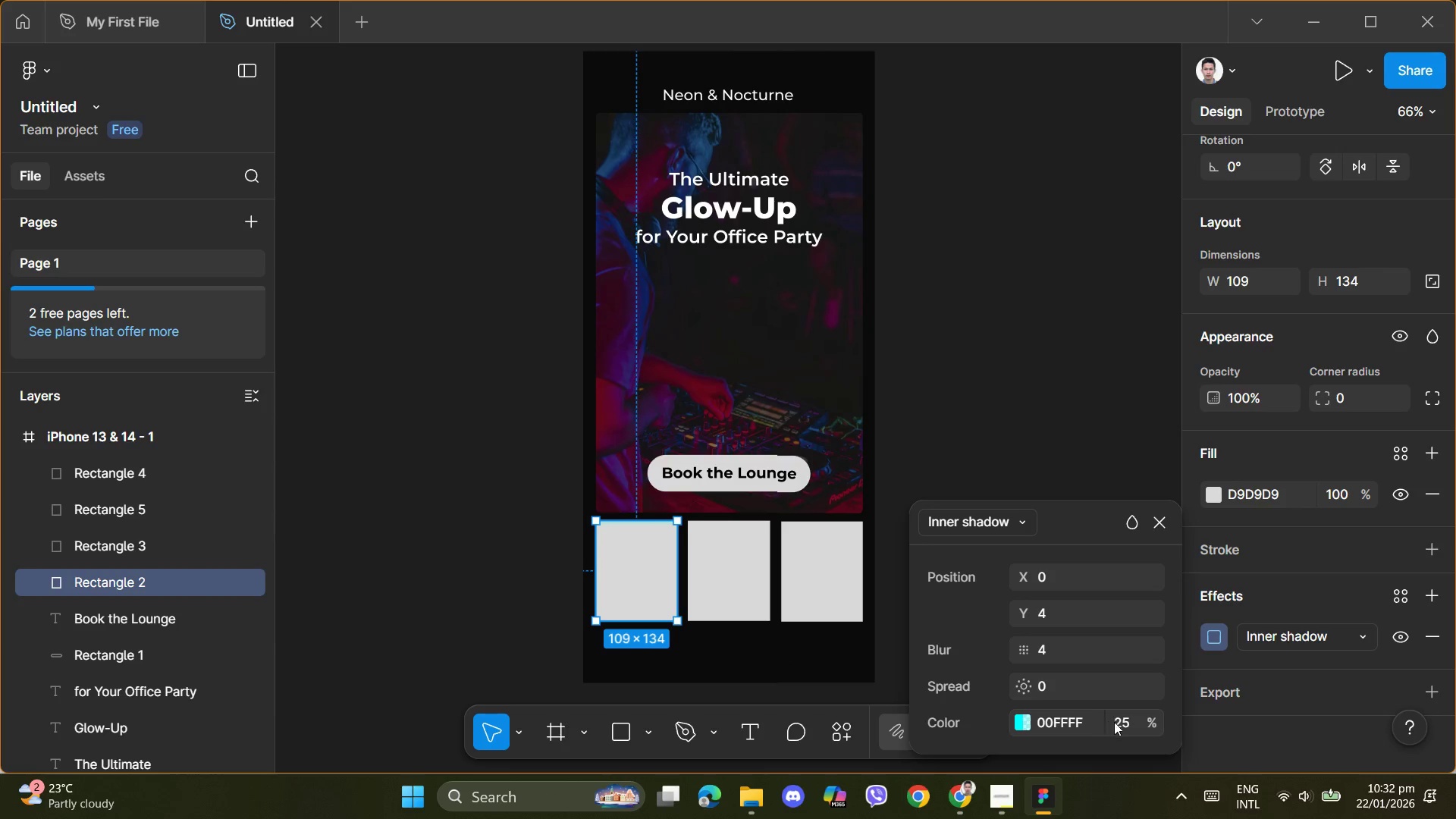 
left_click([1129, 723])
 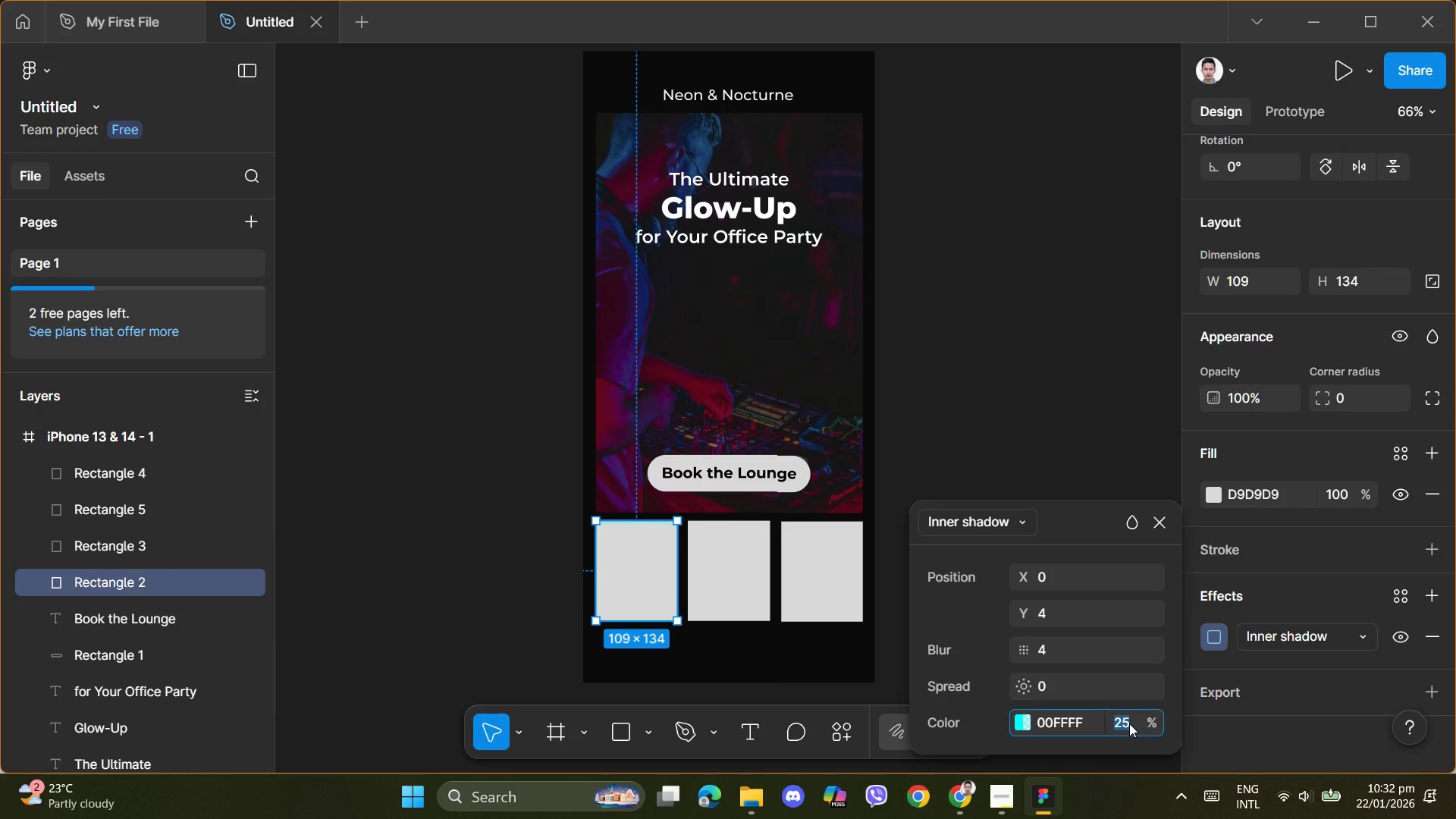 
key(Numpad1)
 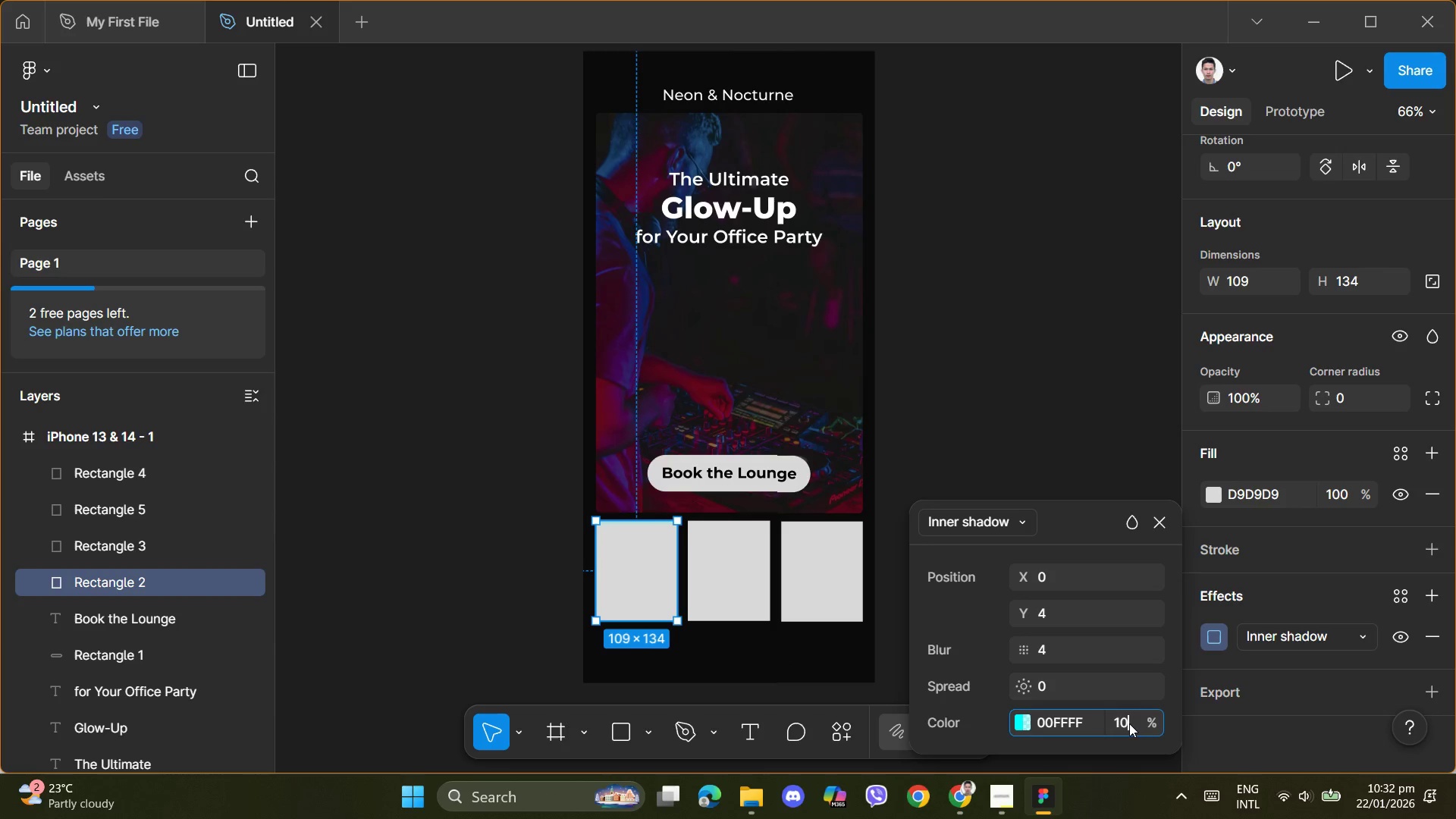 
key(Numpad0)
 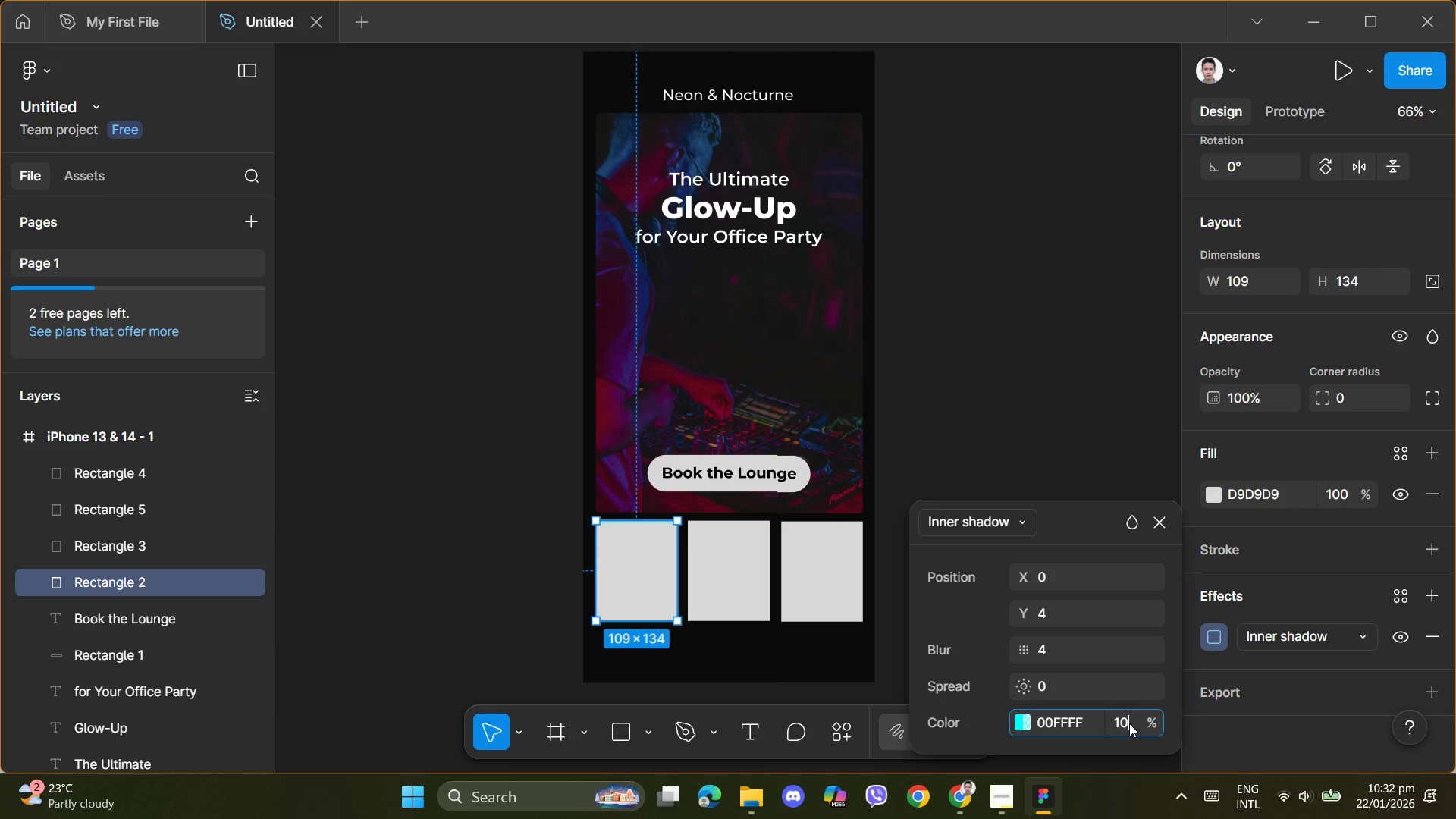 
key(Numpad0)
 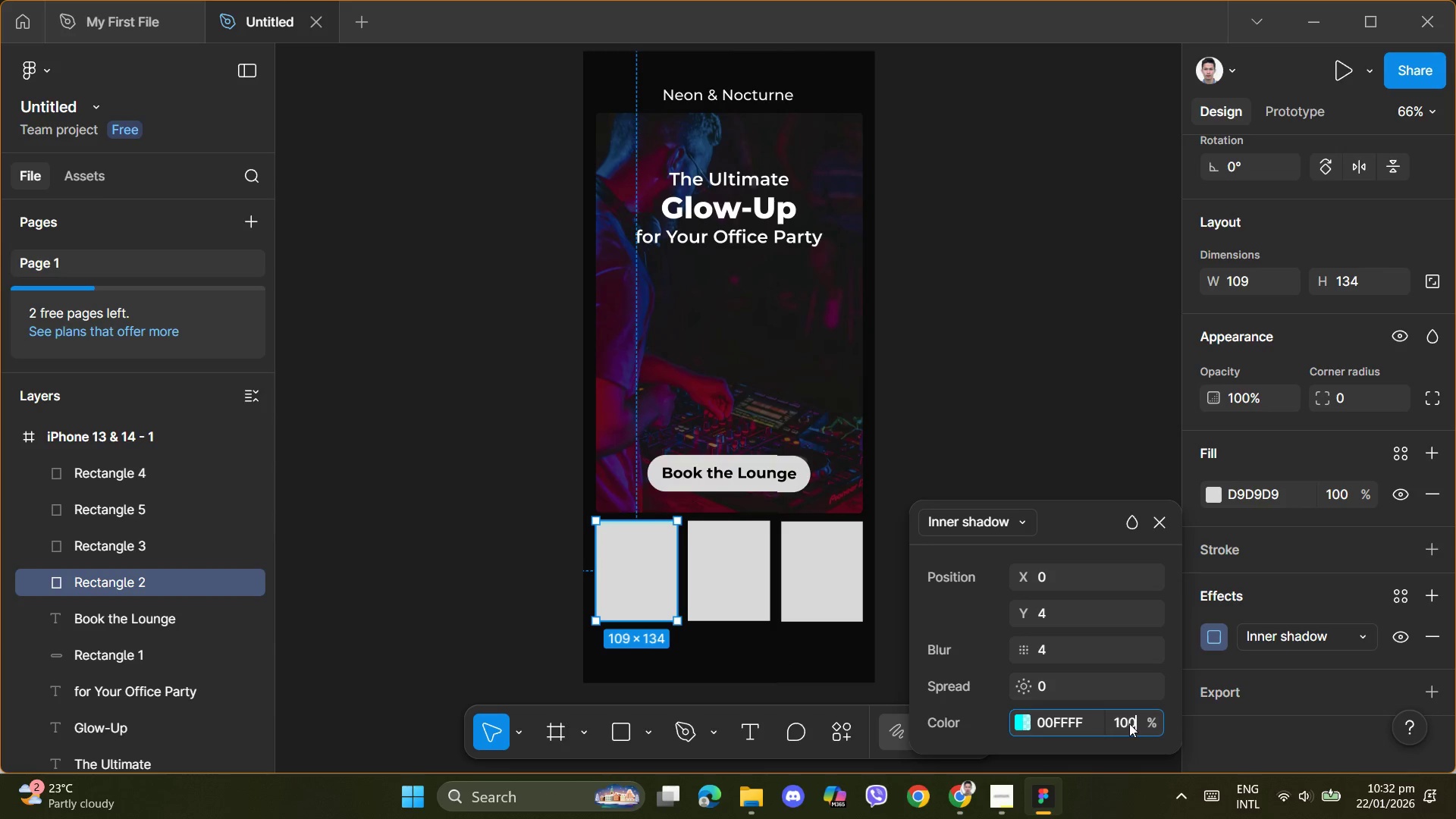 
key(NumpadEnter)
 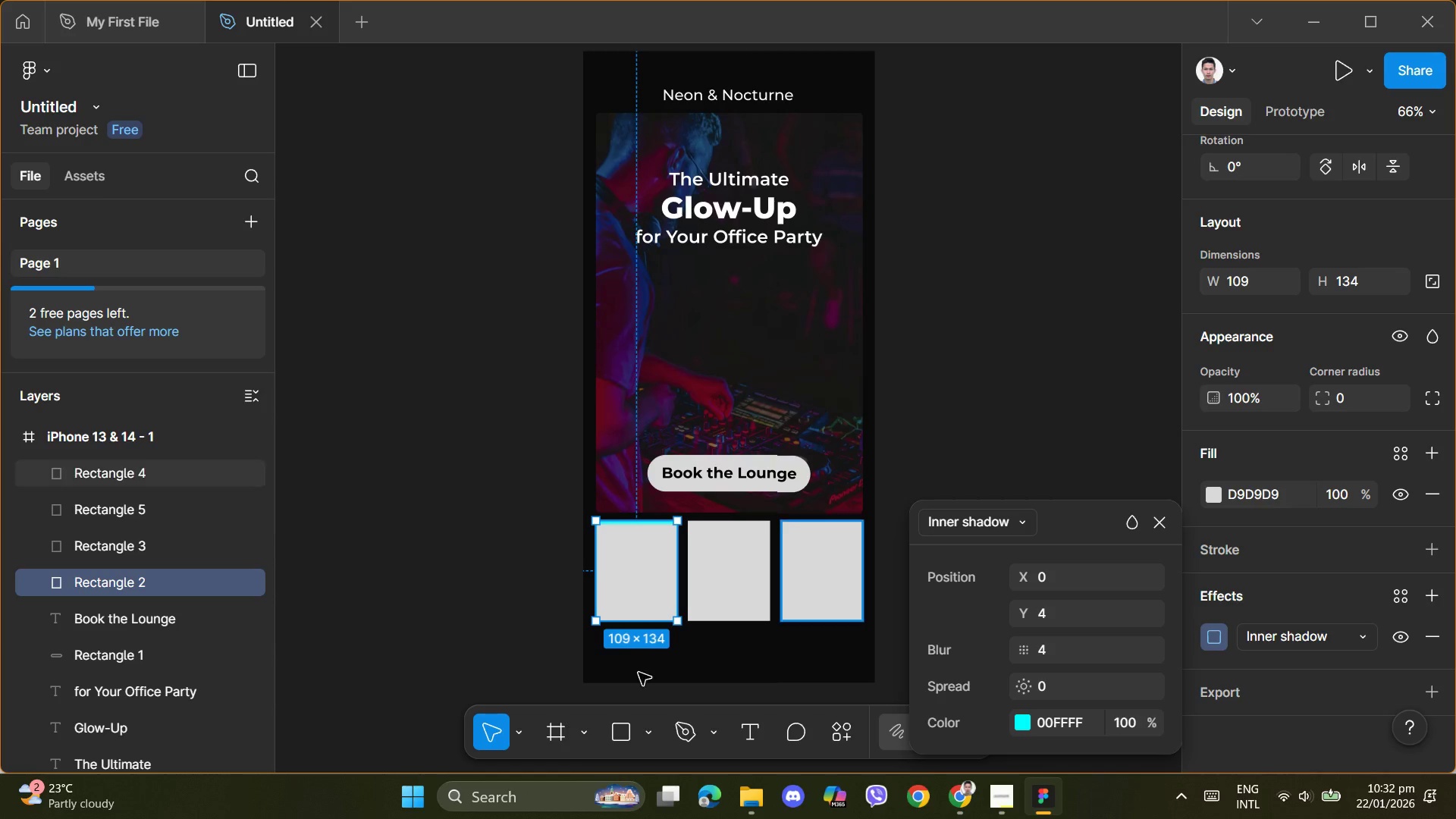 
left_click([700, 658])
 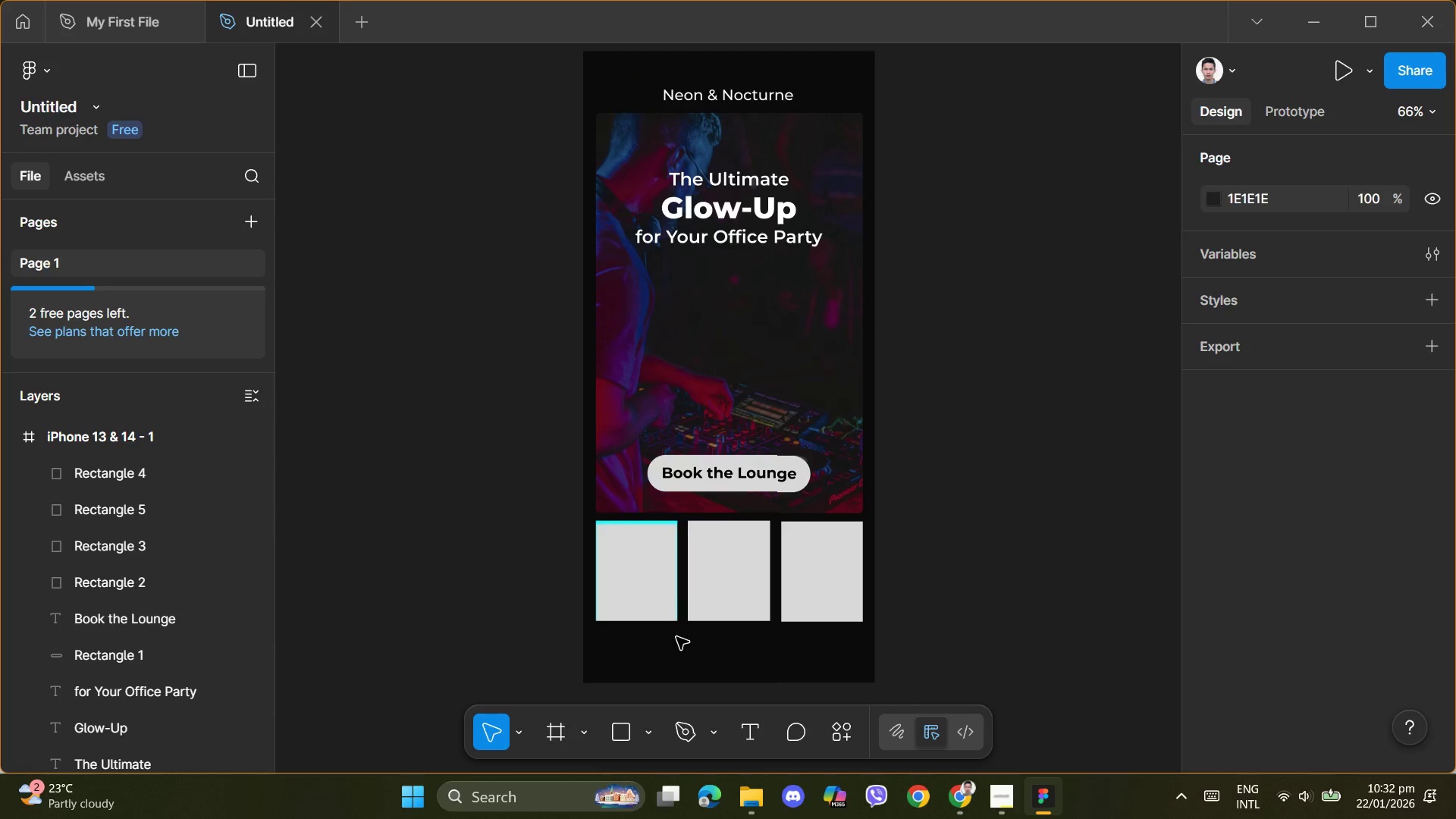 
left_click([661, 597])
 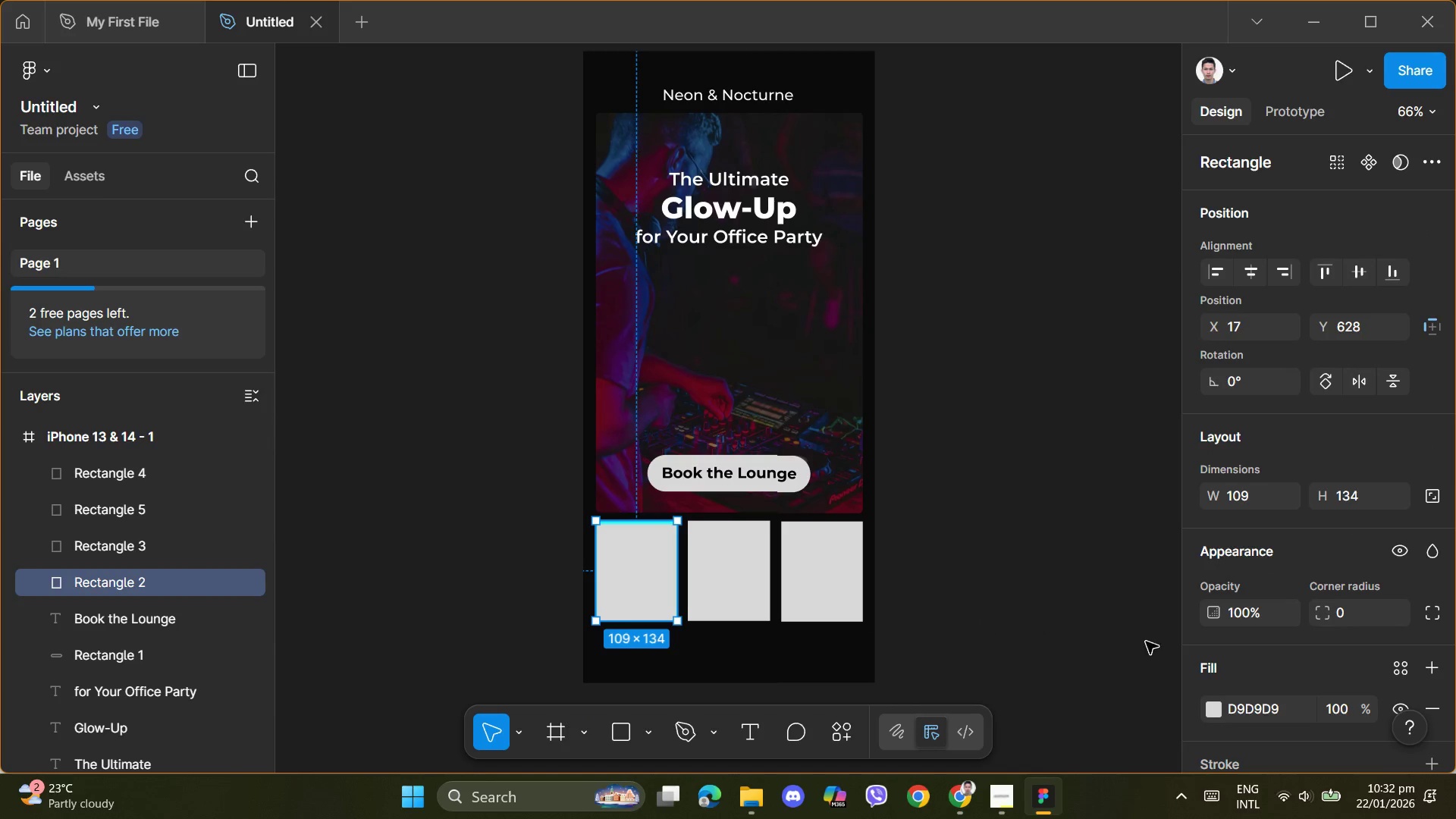 
scroll: coordinate [1272, 665], scroll_direction: down, amount: 2.0
 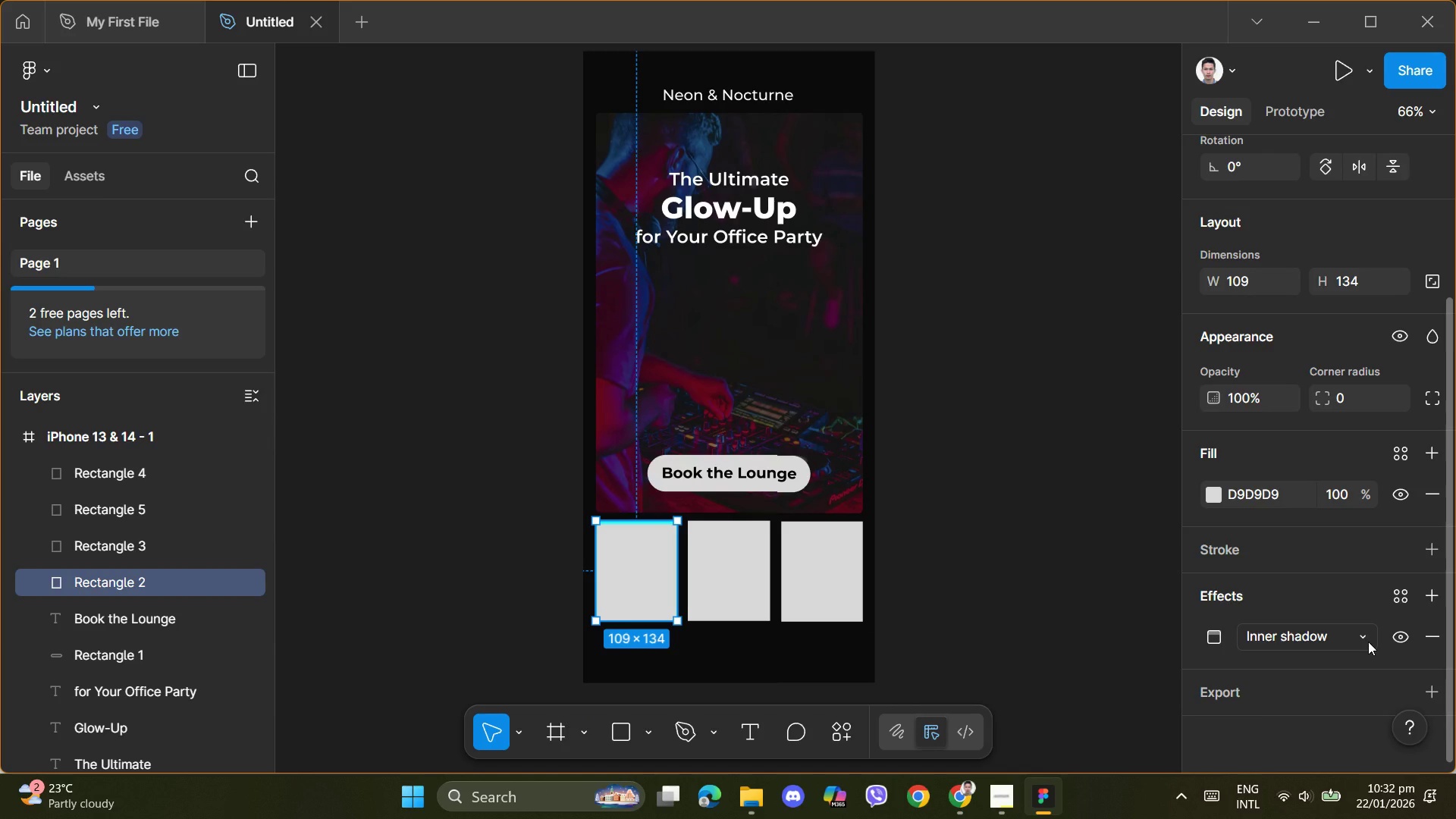 
left_click([1368, 642])
 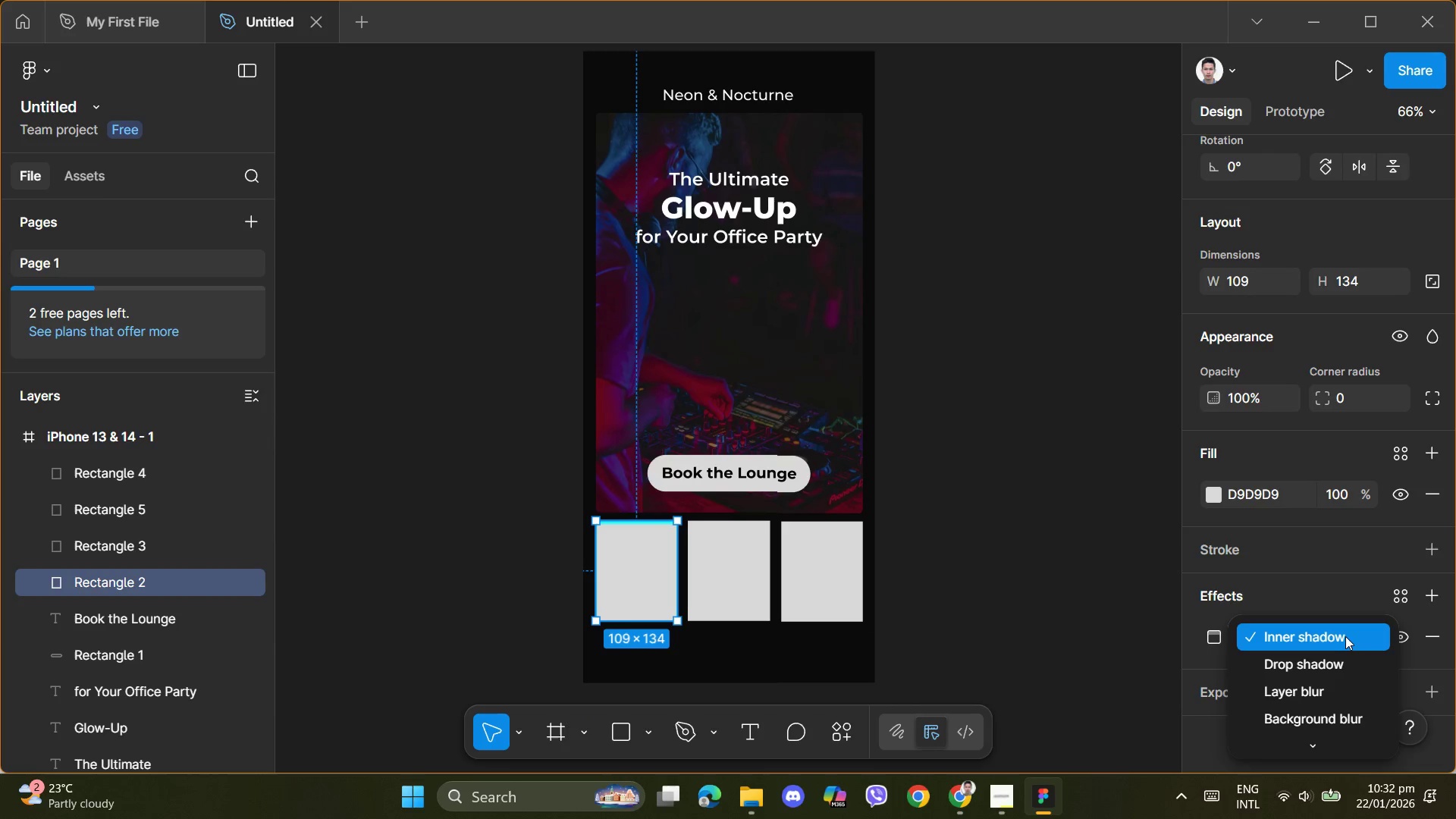 
left_click([999, 635])
 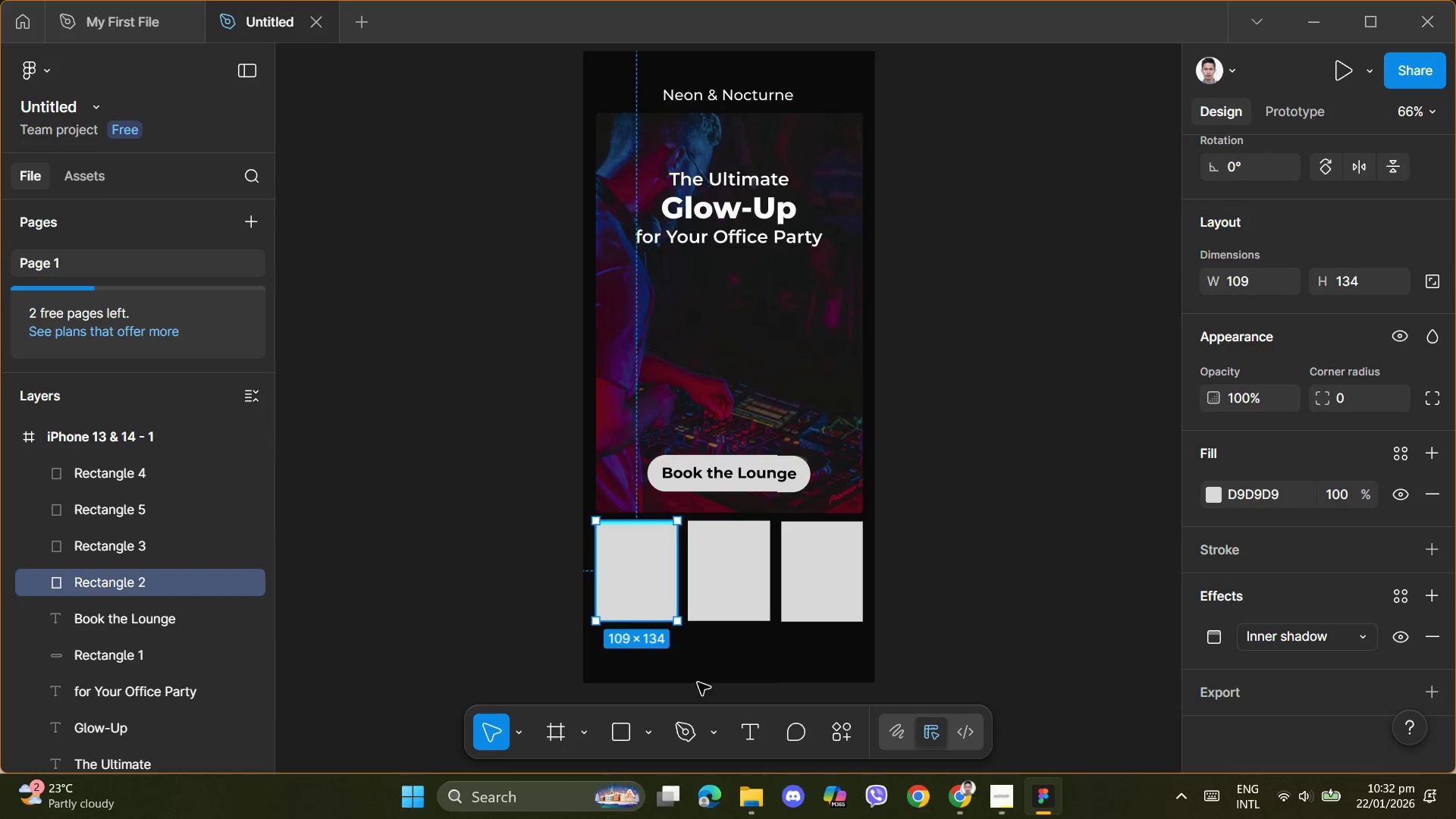 
double_click([659, 598])
 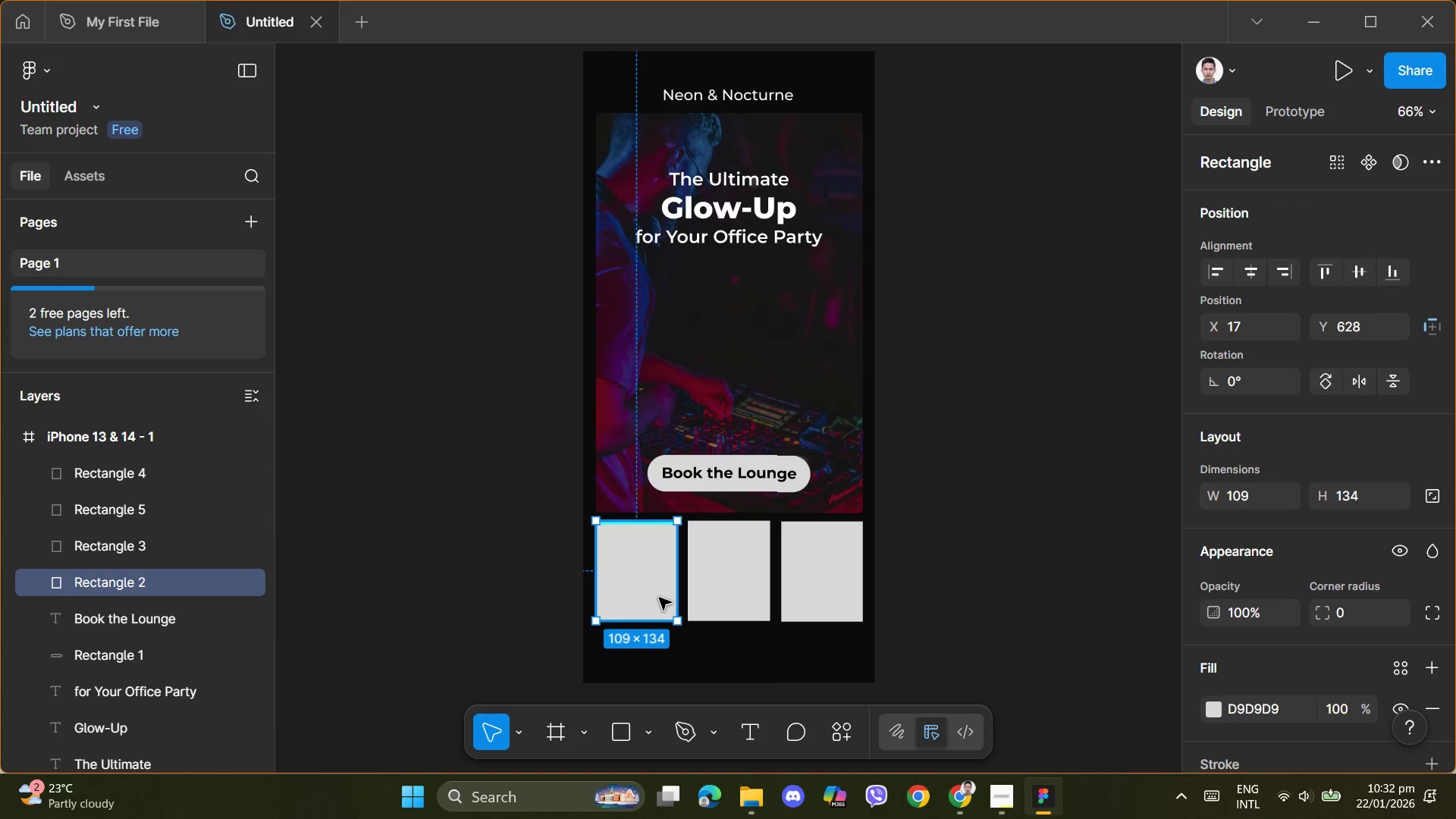 
key(Control+Z)
 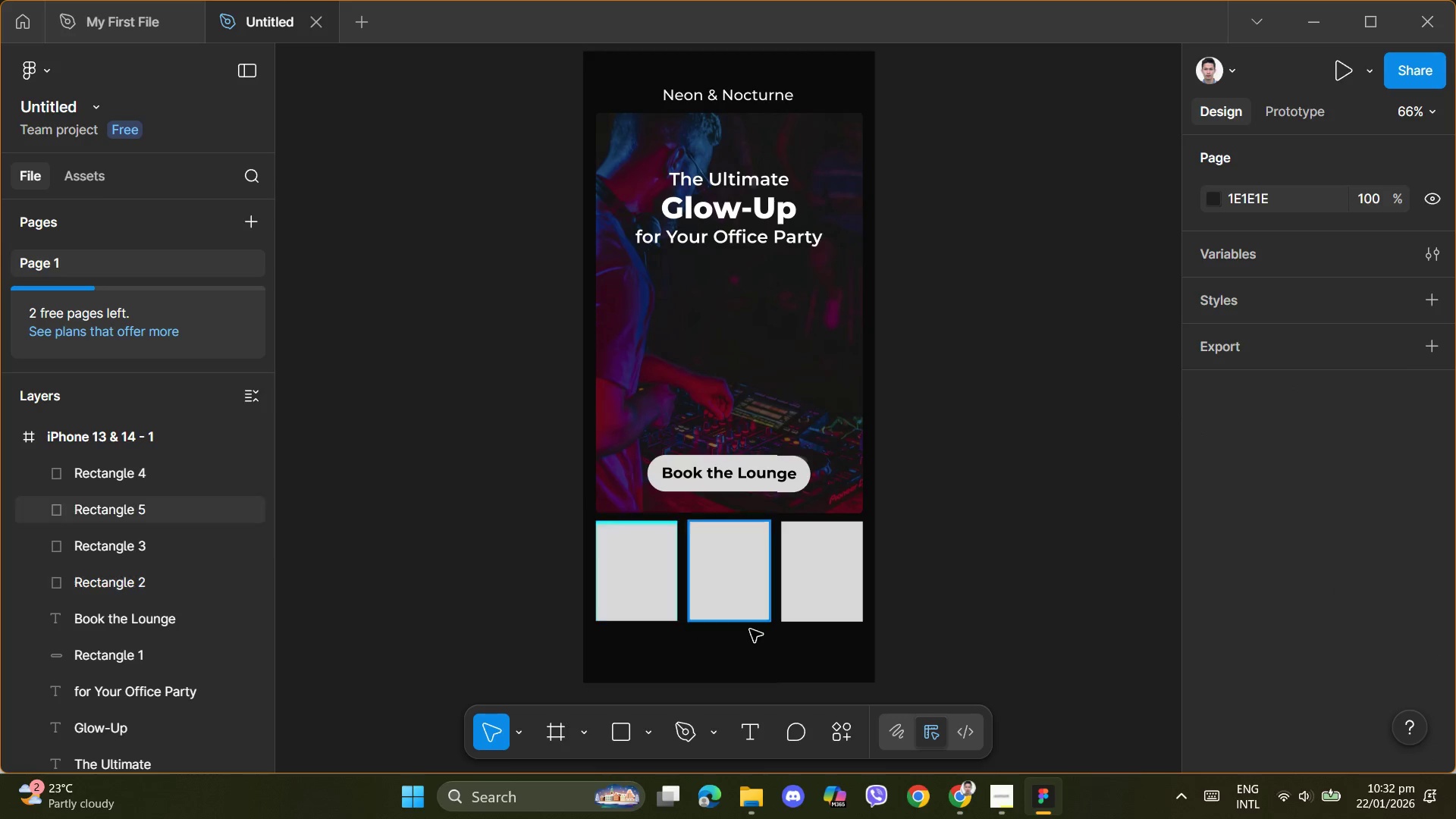 
key(Control+Z)
 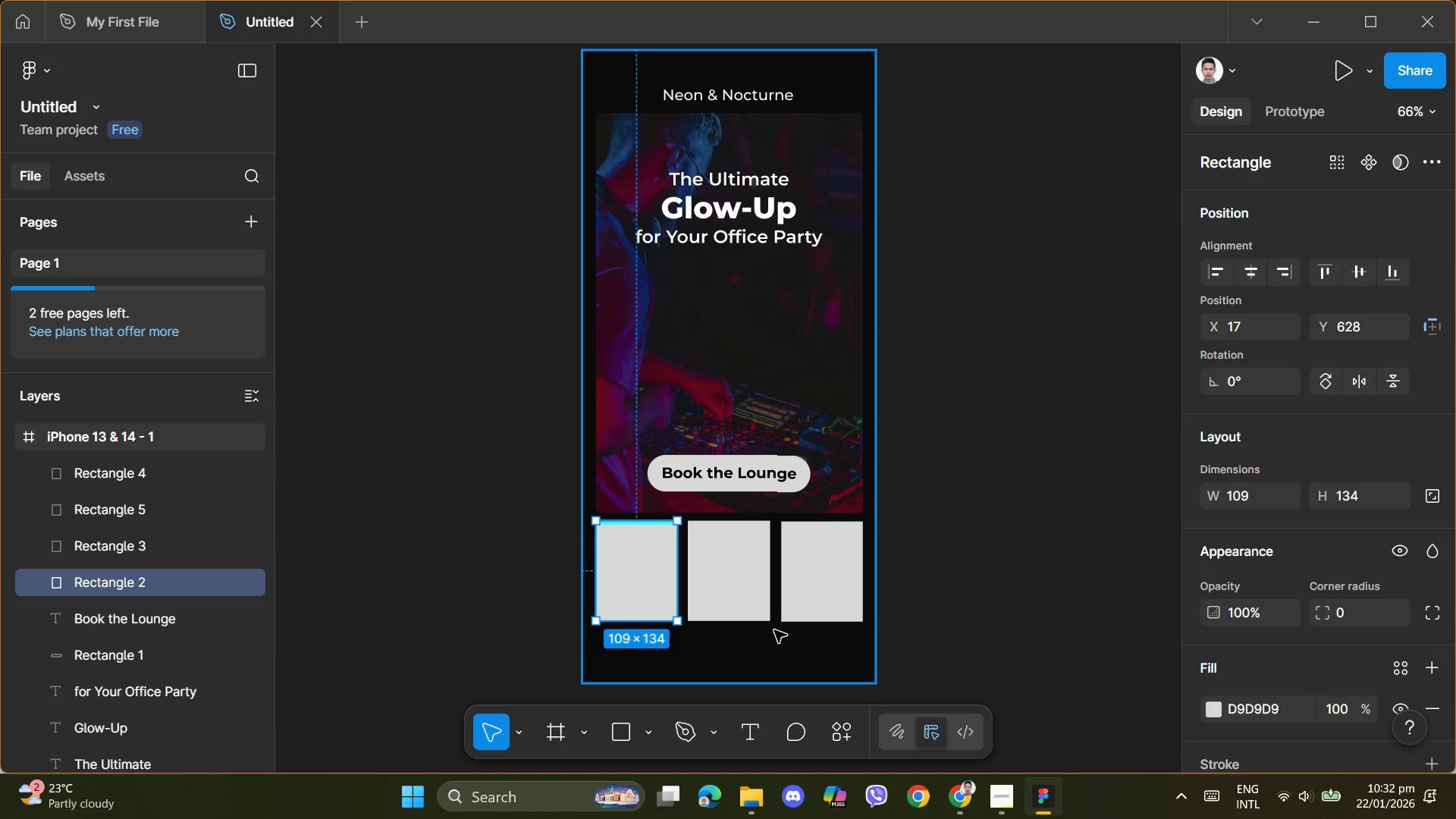 
key(Control+Z)
 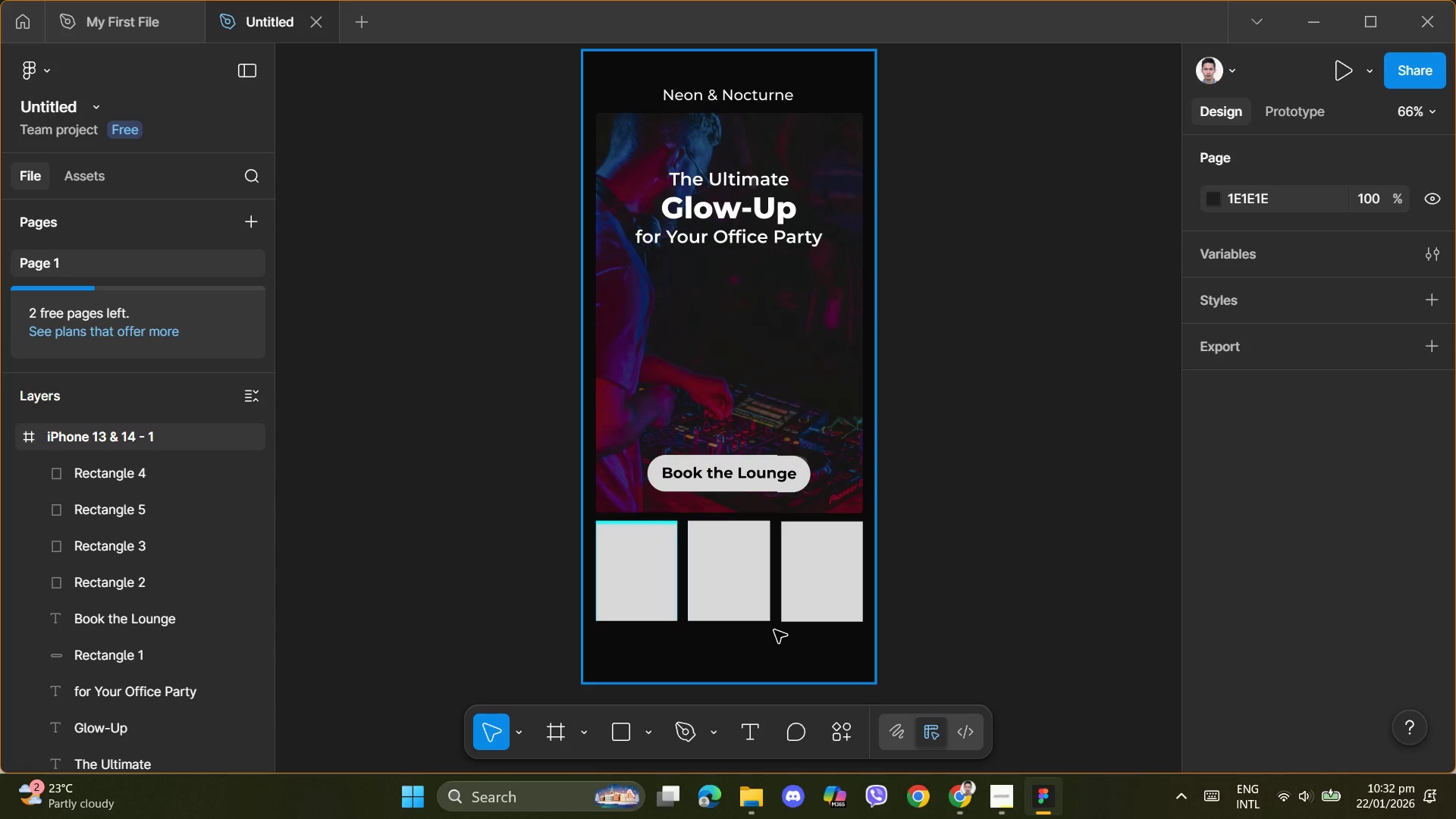 
key(Control+Z)
 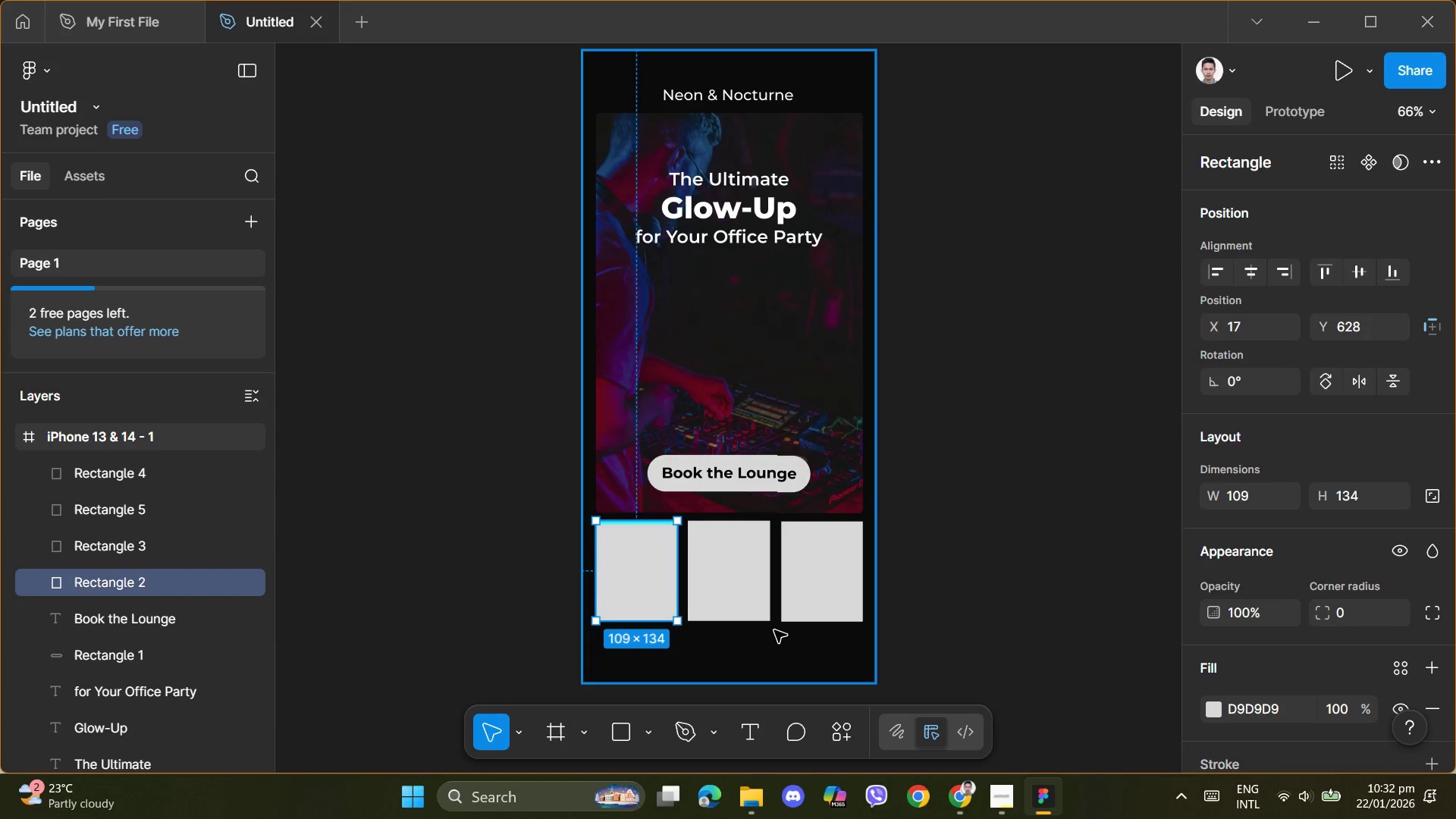 
key(Control+Z)
 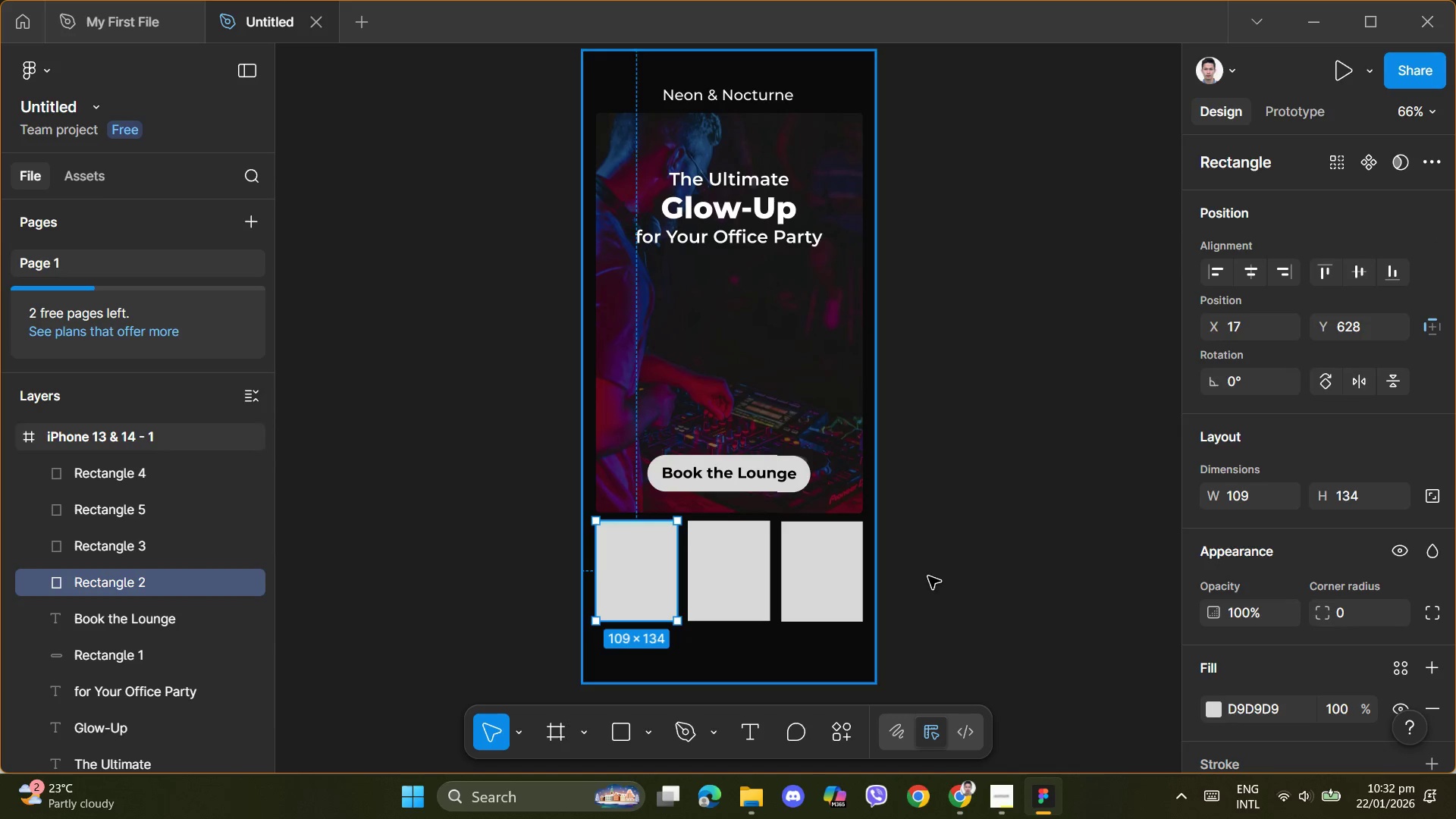 
left_click([1003, 538])
 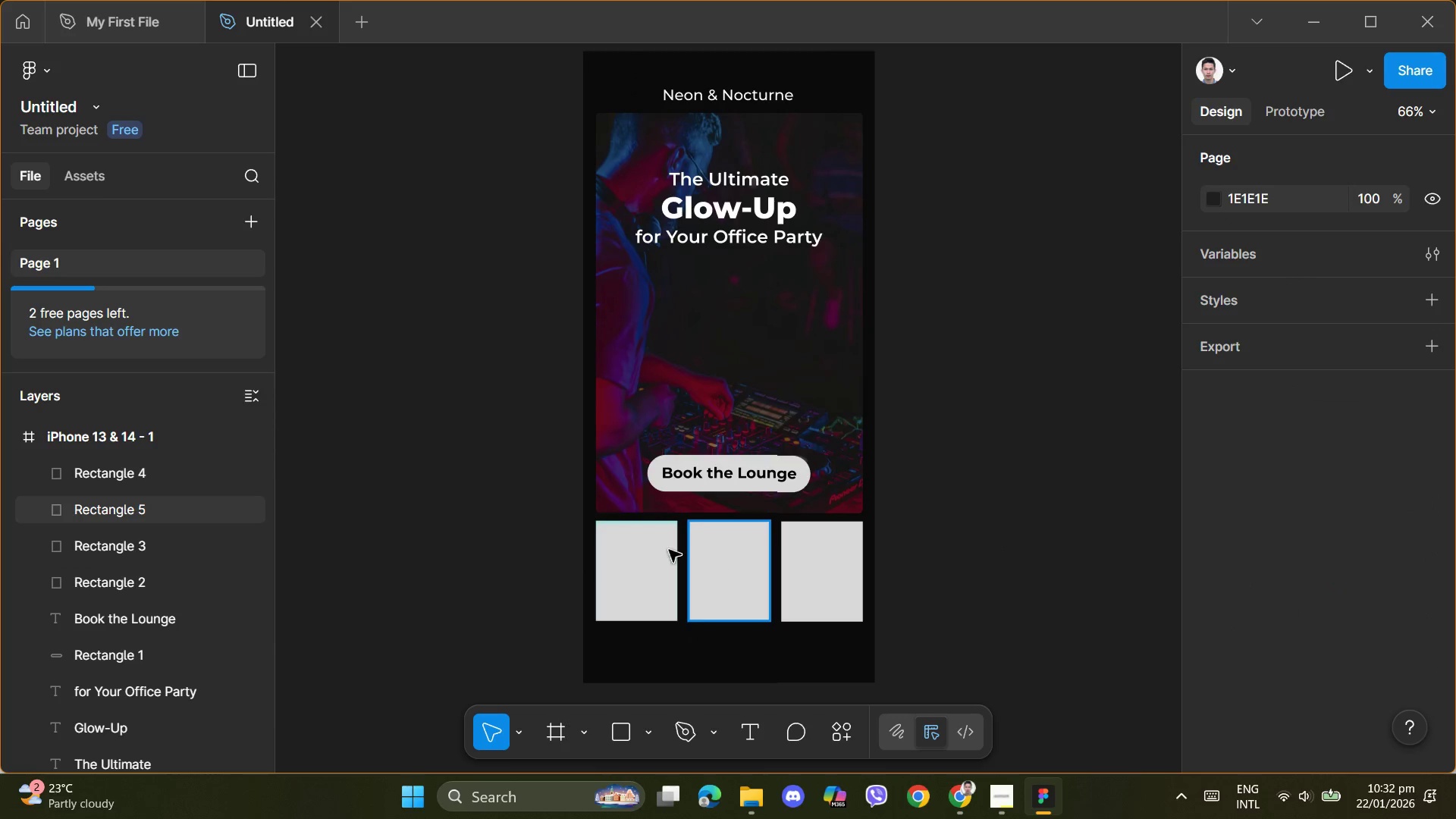 
left_click([661, 556])
 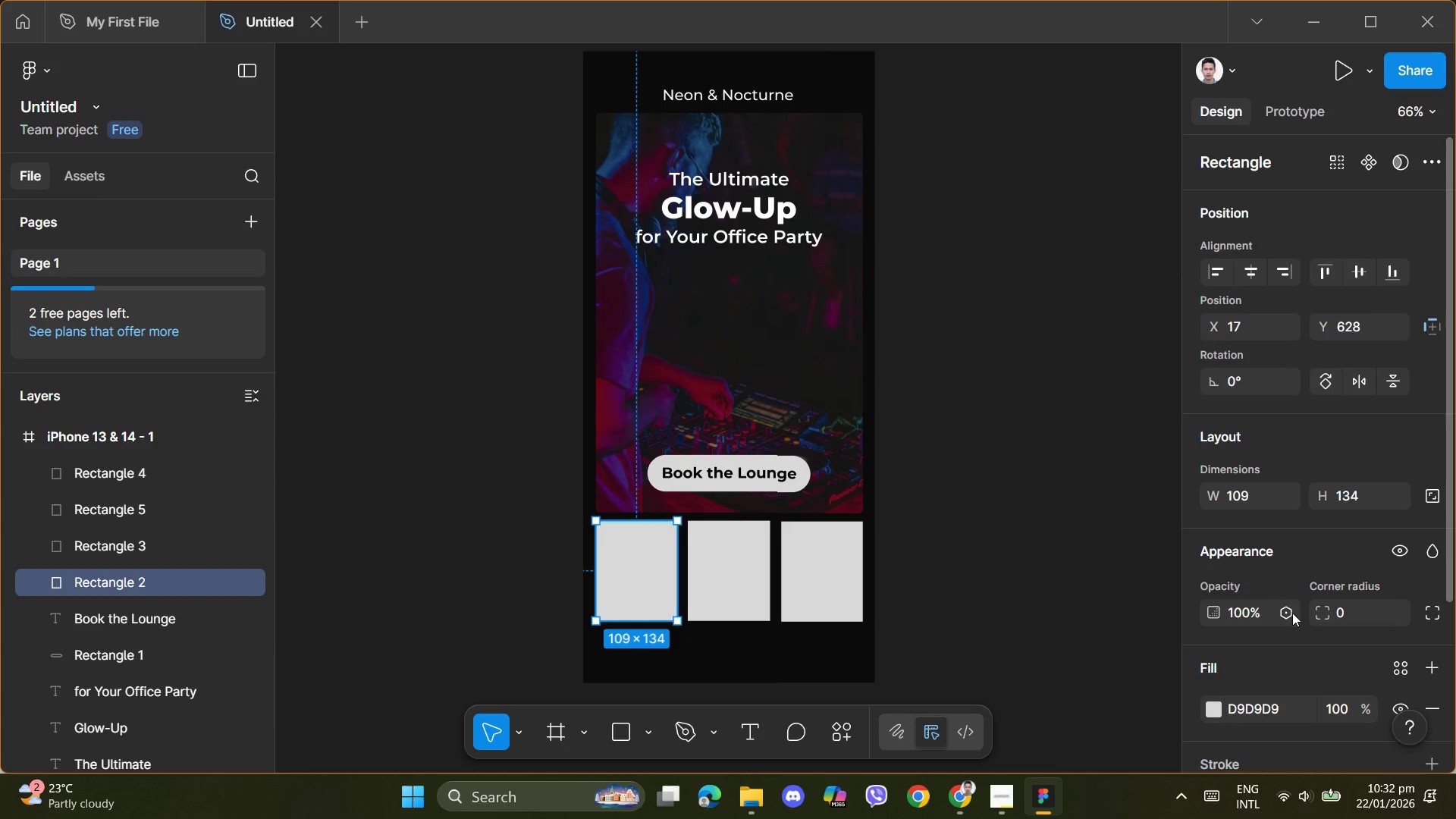 
scroll: coordinate [1303, 617], scroll_direction: down, amount: 2.0
 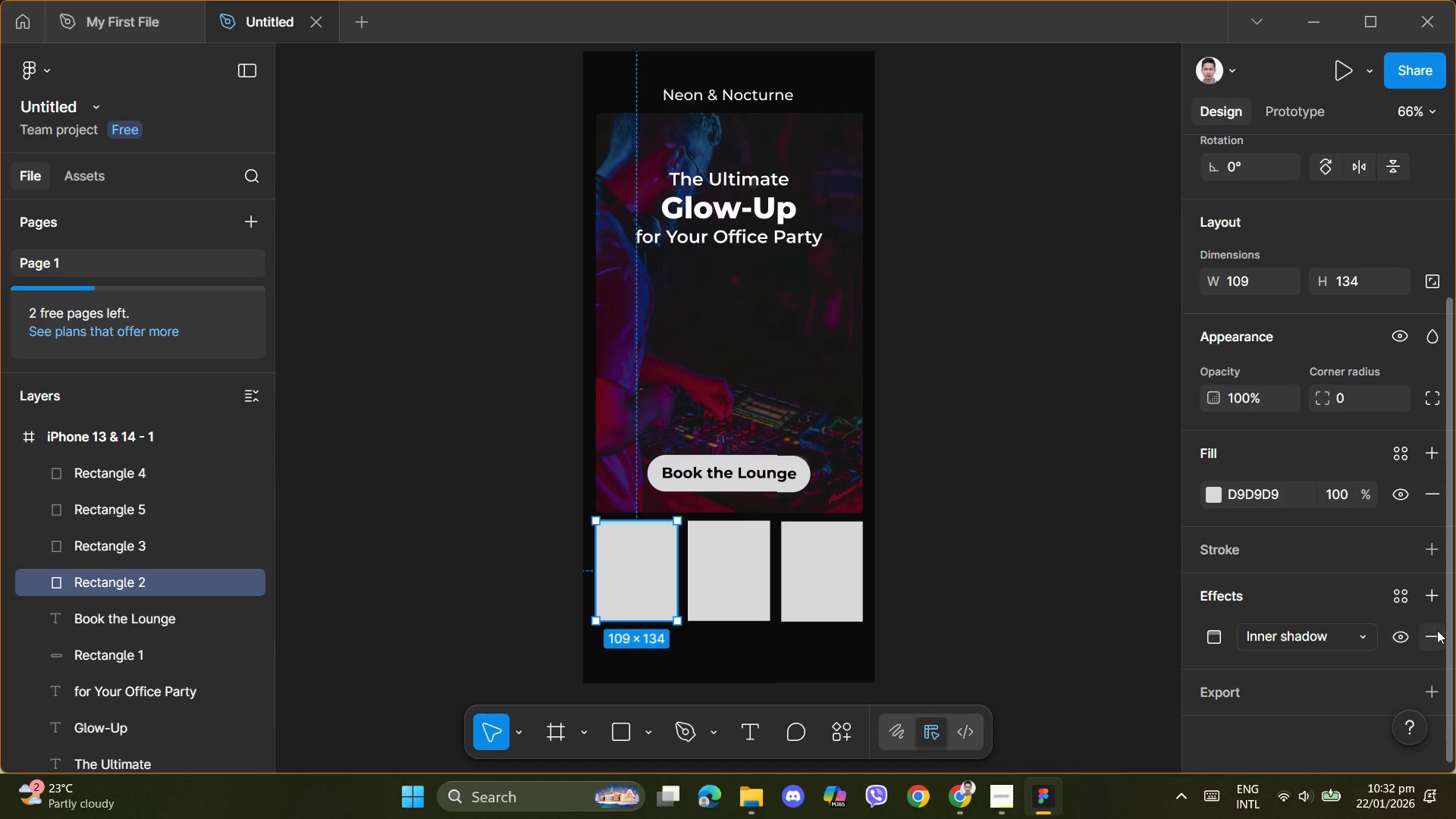 
left_click([1440, 635])
 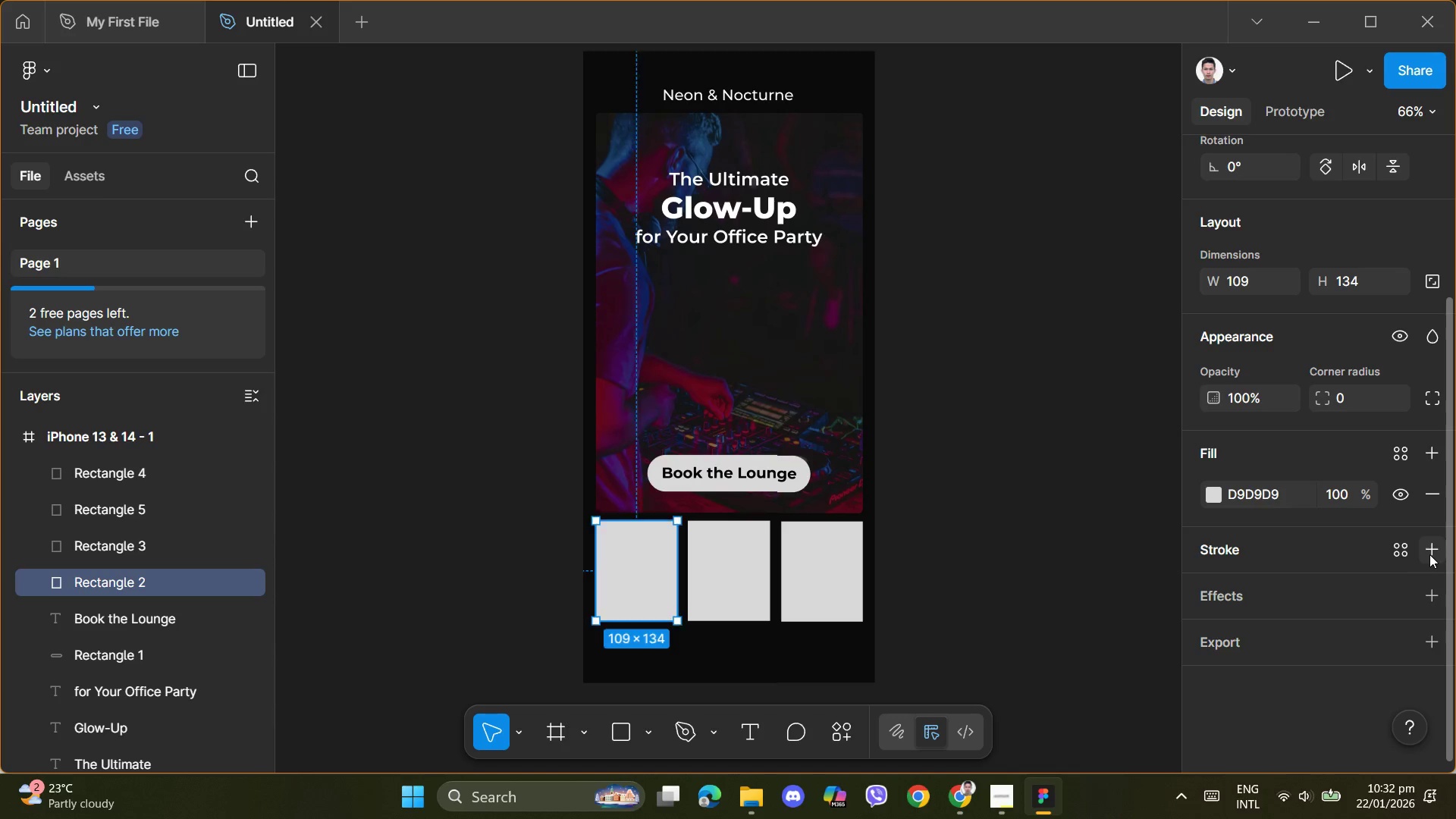 
left_click([1429, 554])
 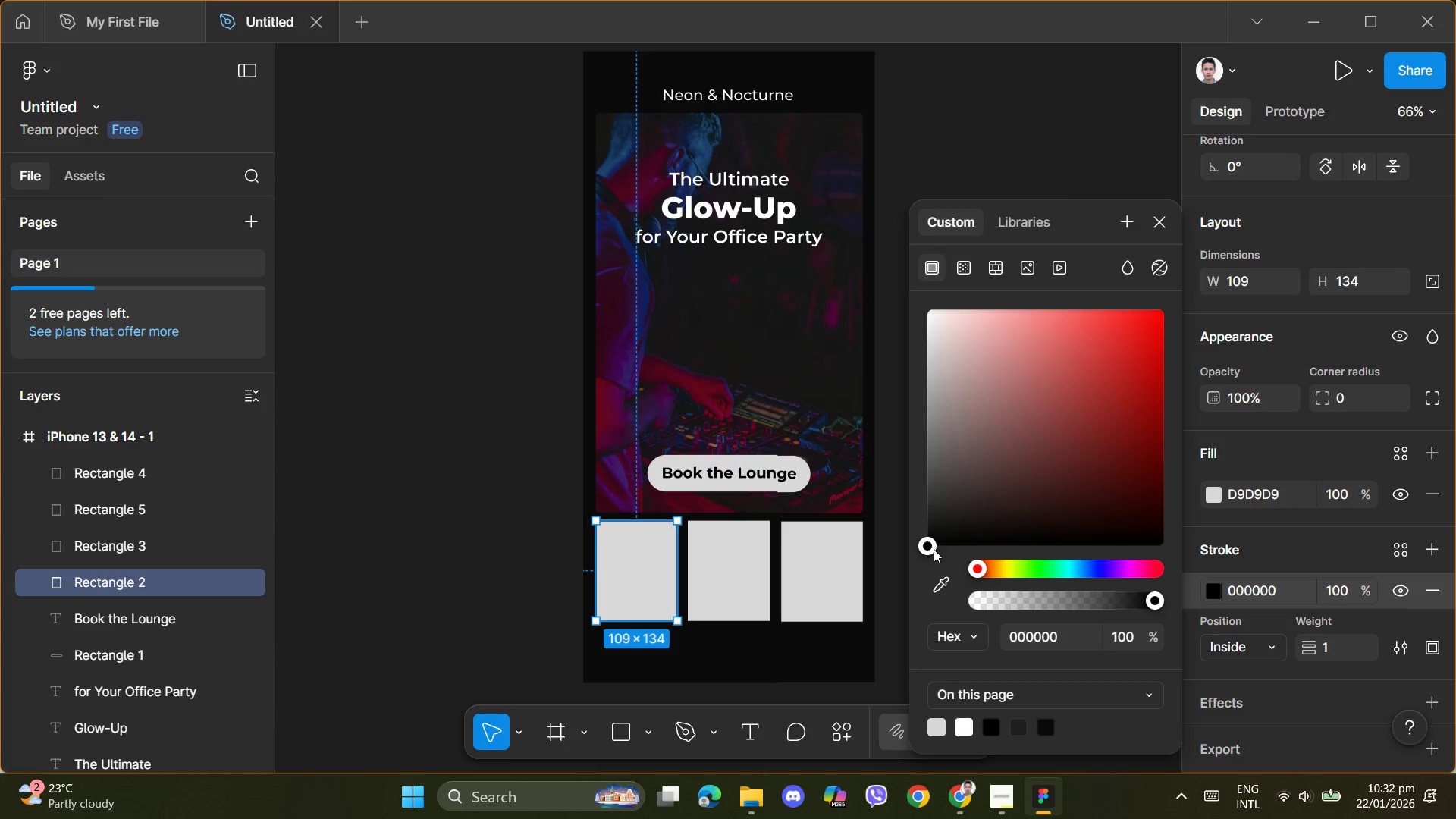 
left_click_drag(start_coordinate=[928, 543], to_coordinate=[934, 551])
 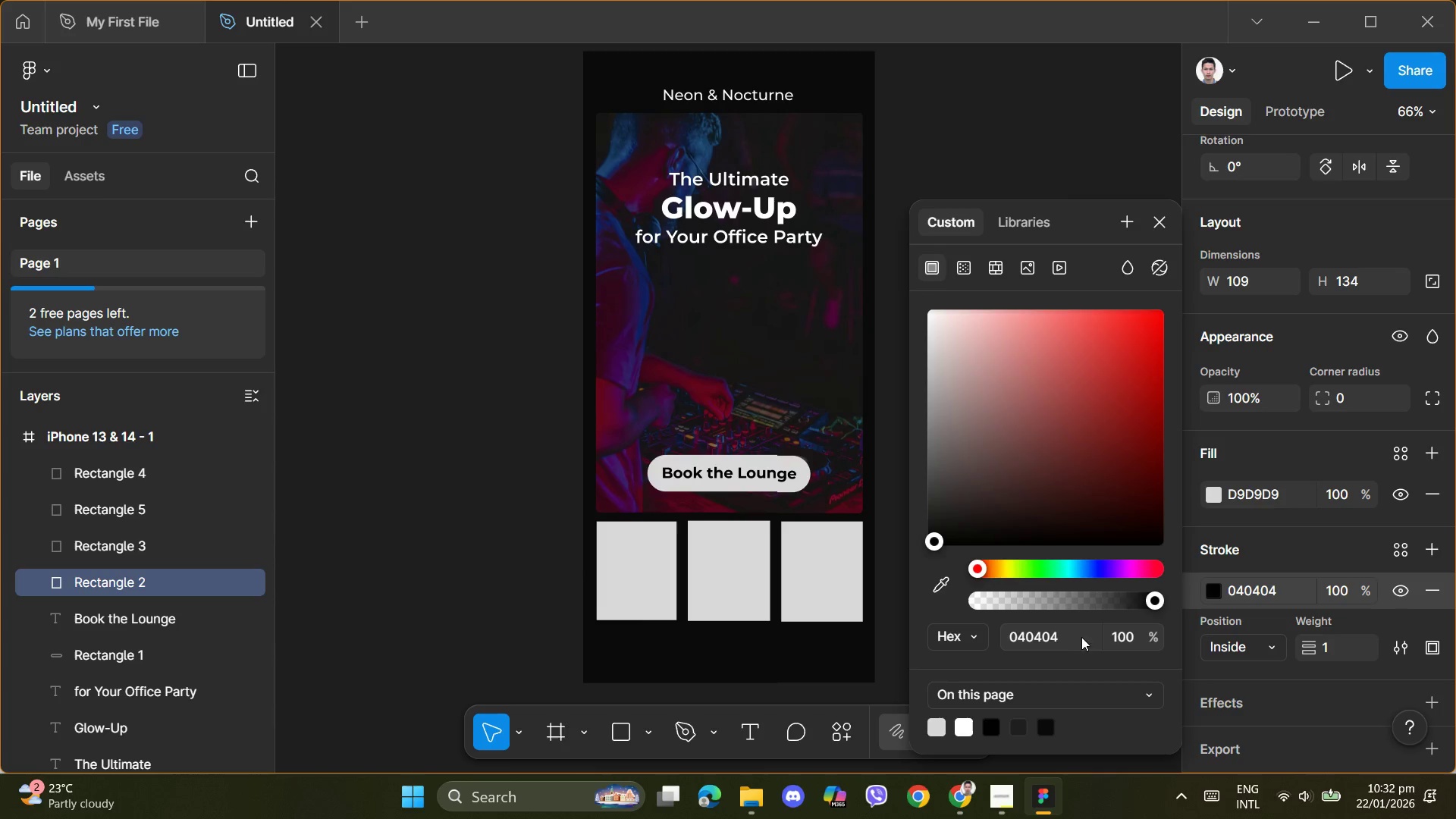 
left_click([1059, 630])
 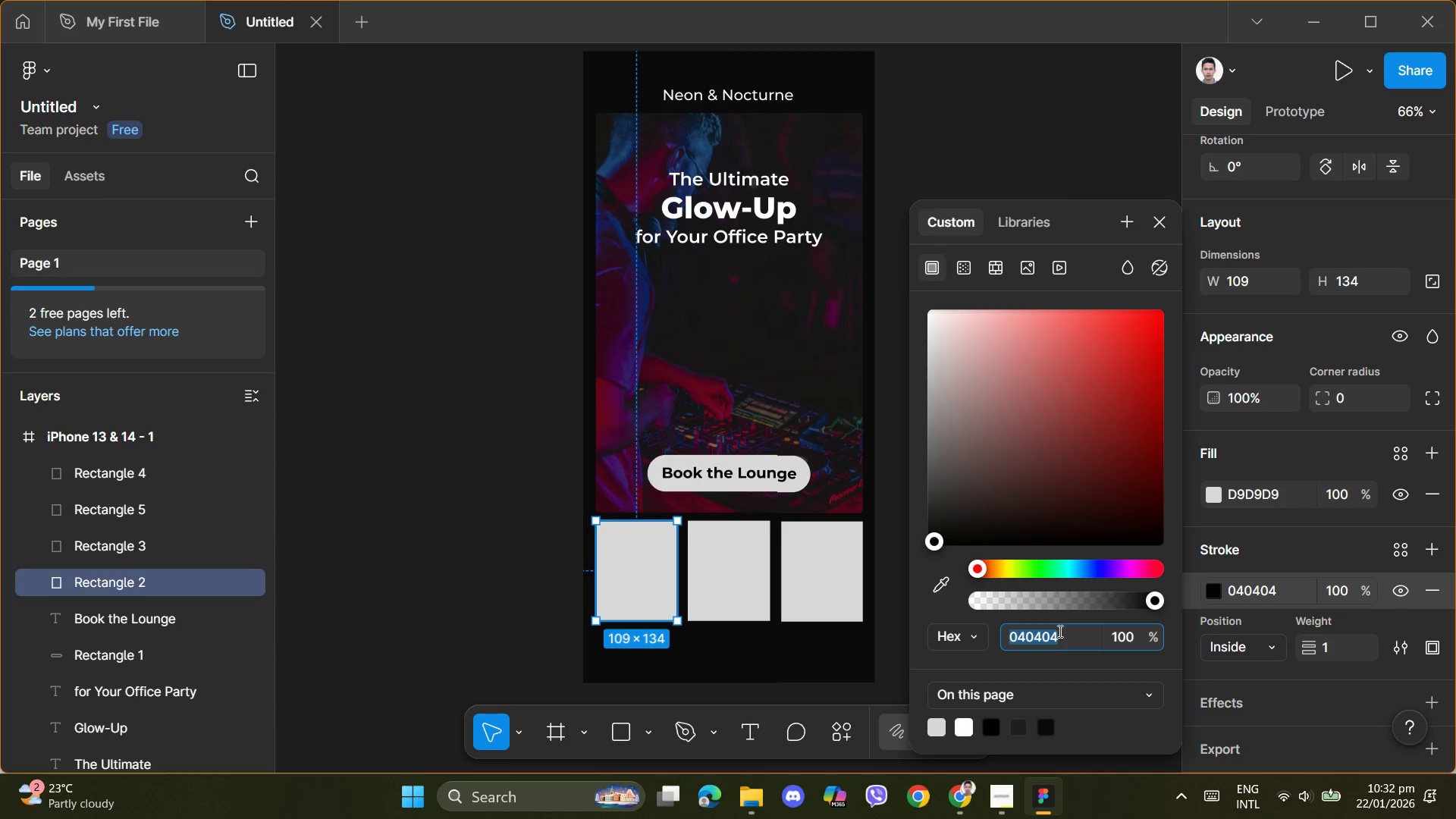 
key(Control+V)
 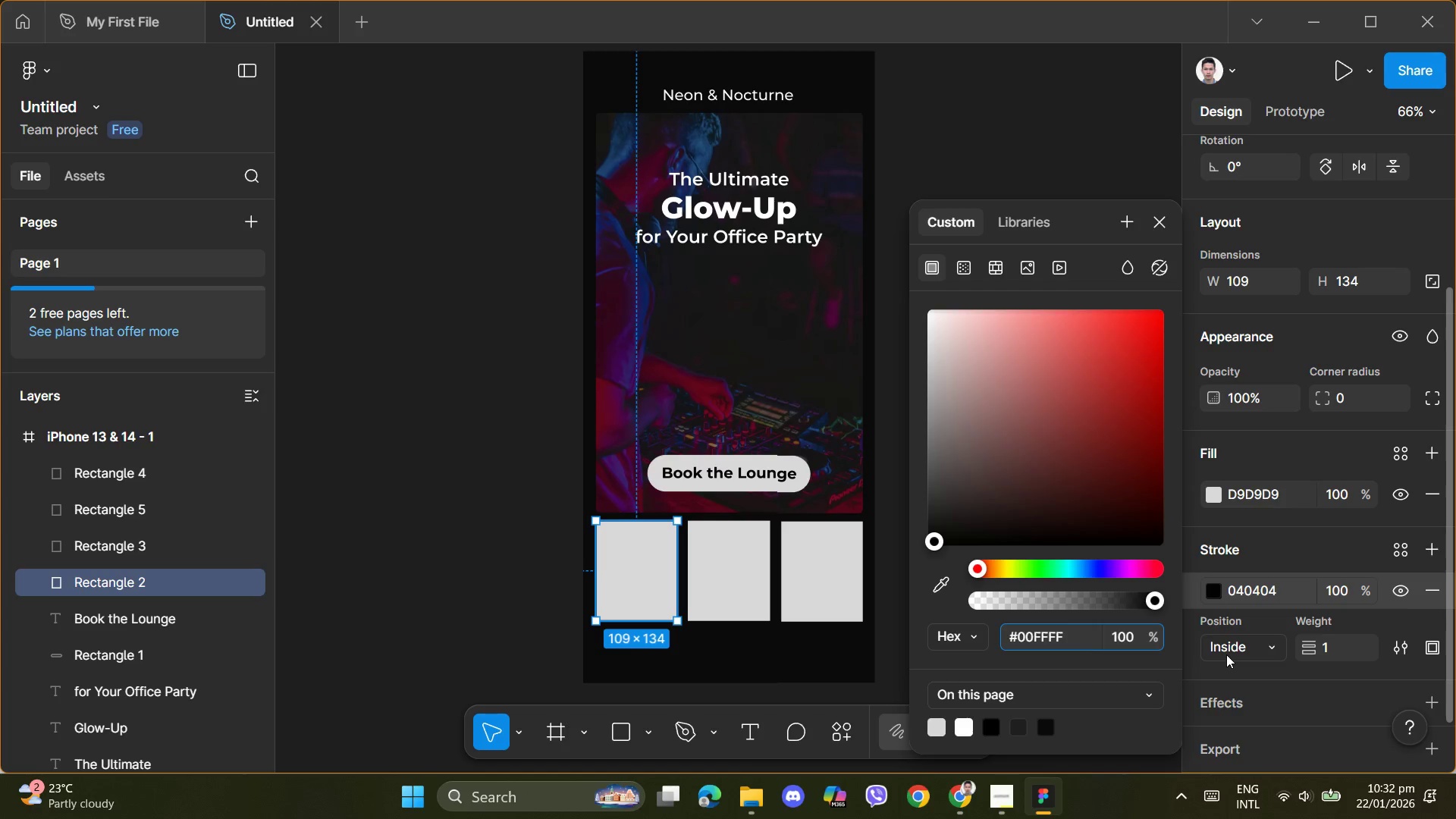 
key(NumpadEnter)
 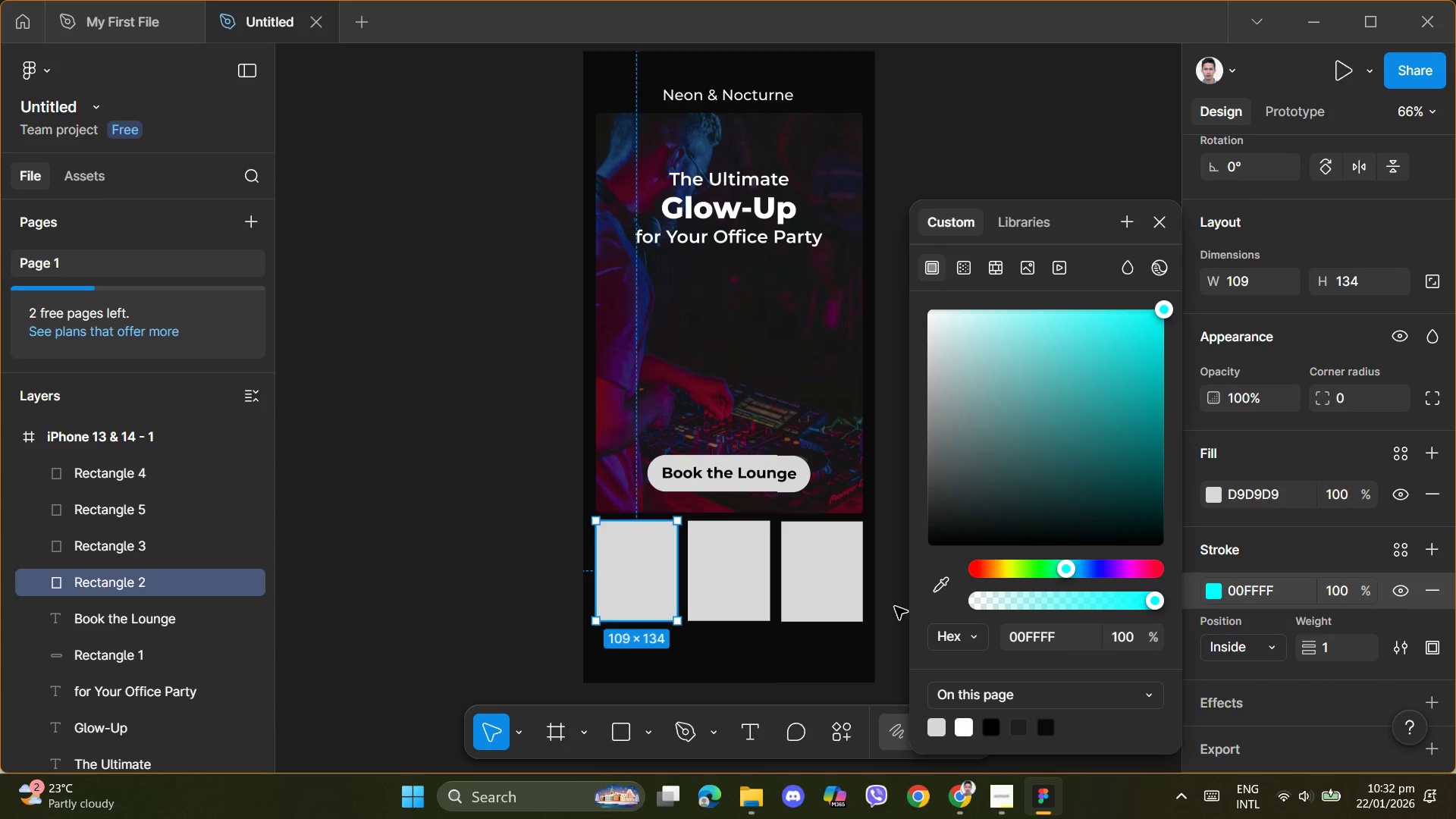 
left_click([809, 670])
 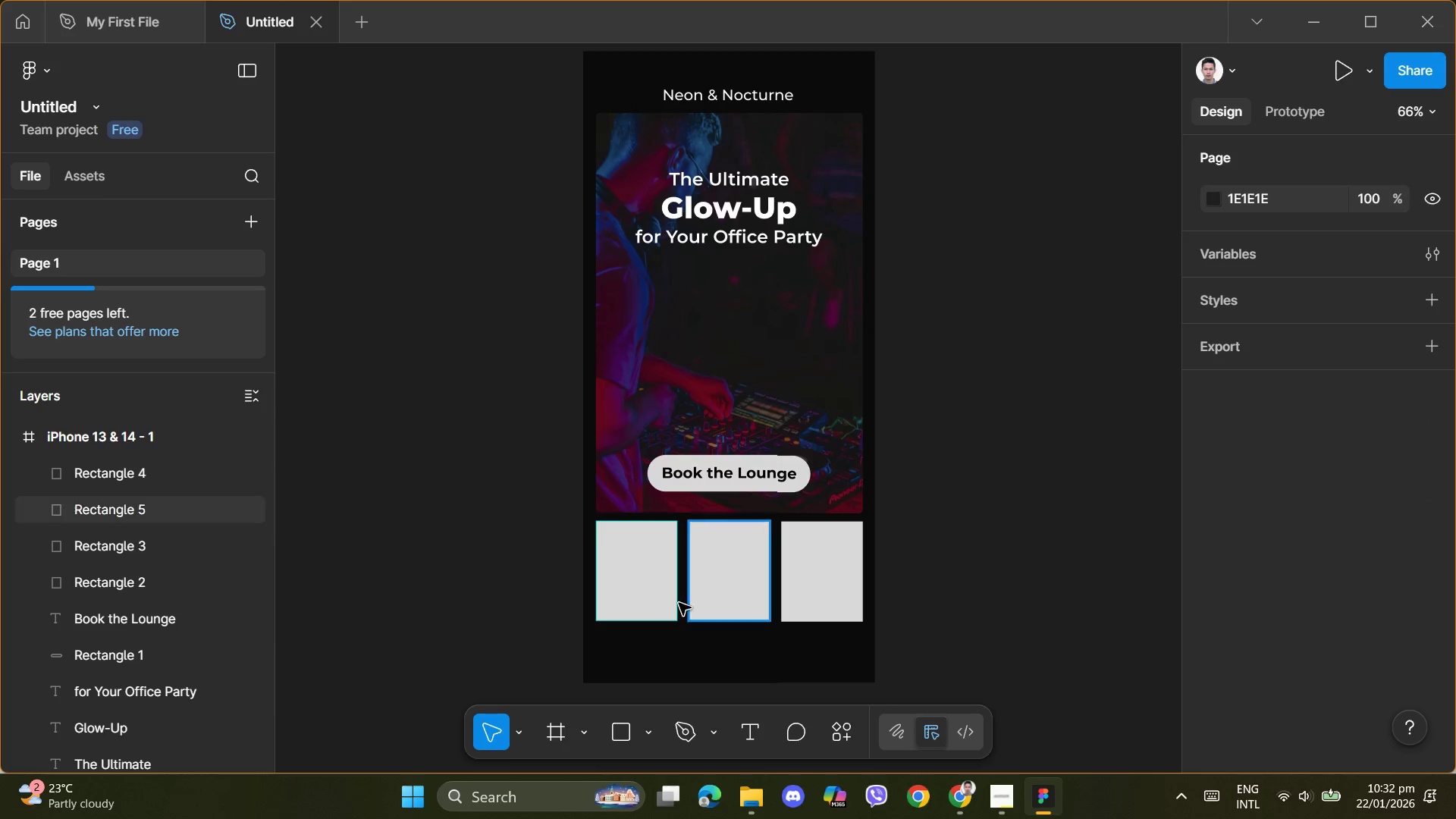 
left_click([649, 598])
 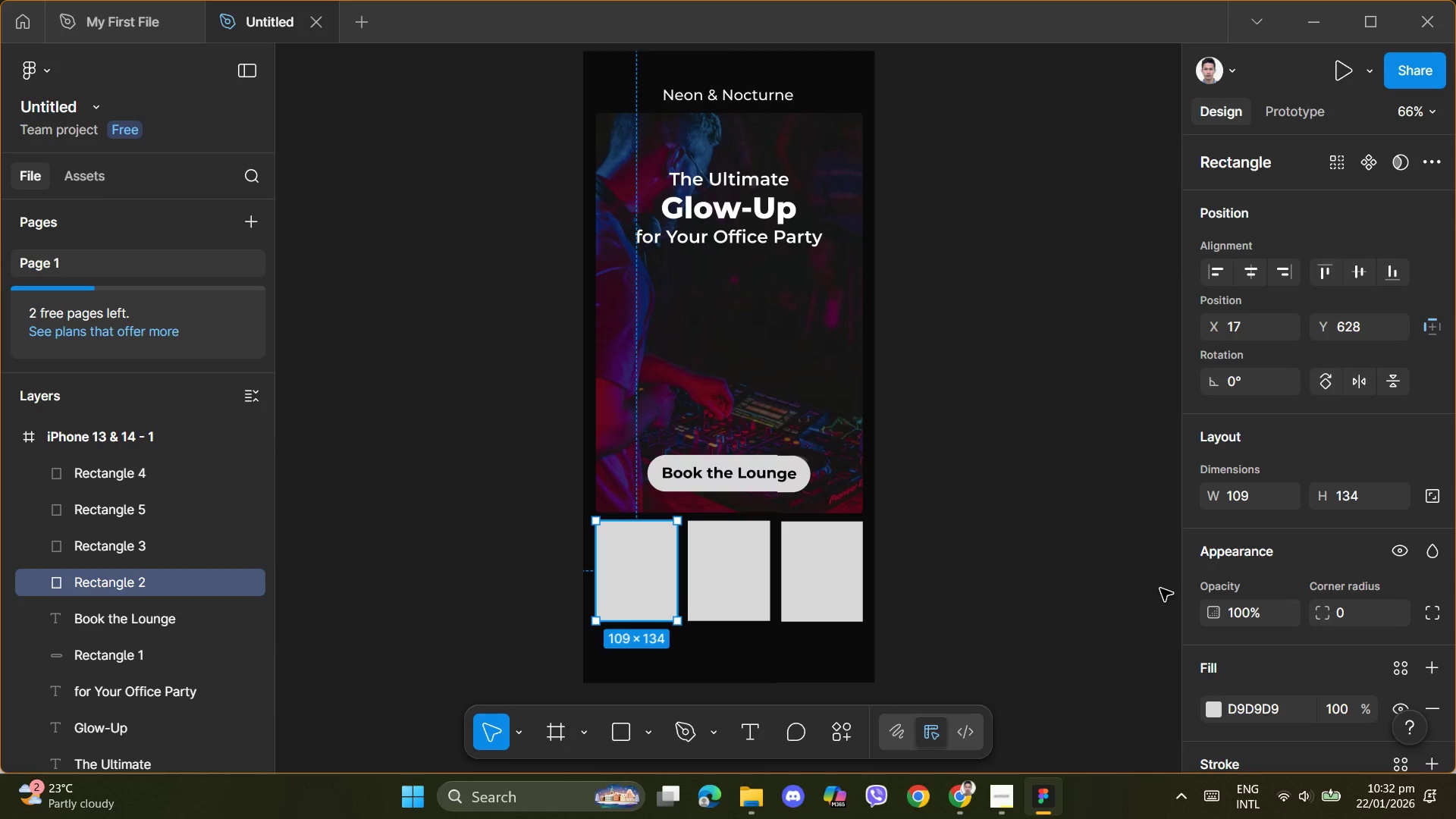 
scroll: coordinate [1236, 638], scroll_direction: down, amount: 2.0
 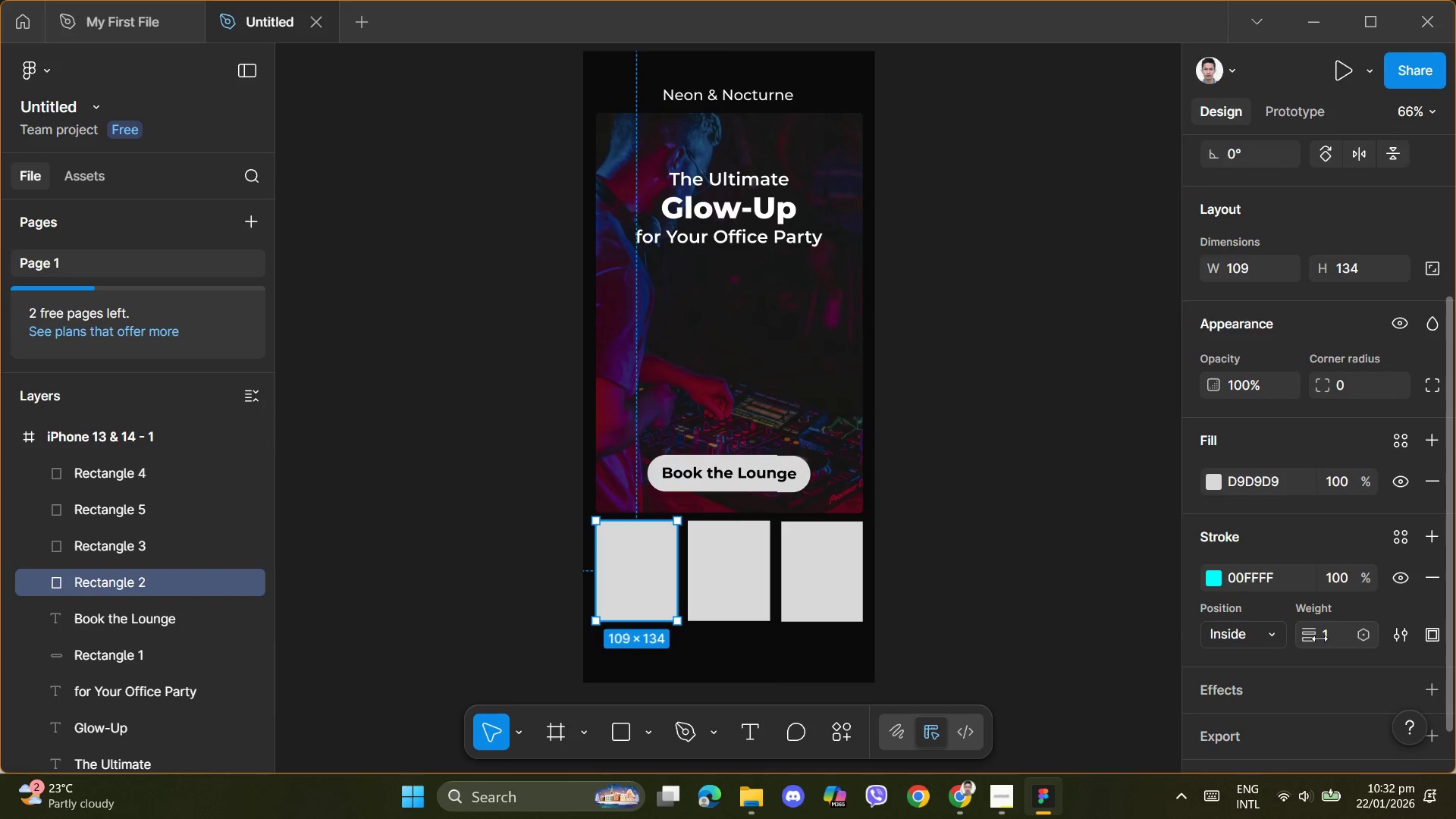 
left_click([1332, 635])
 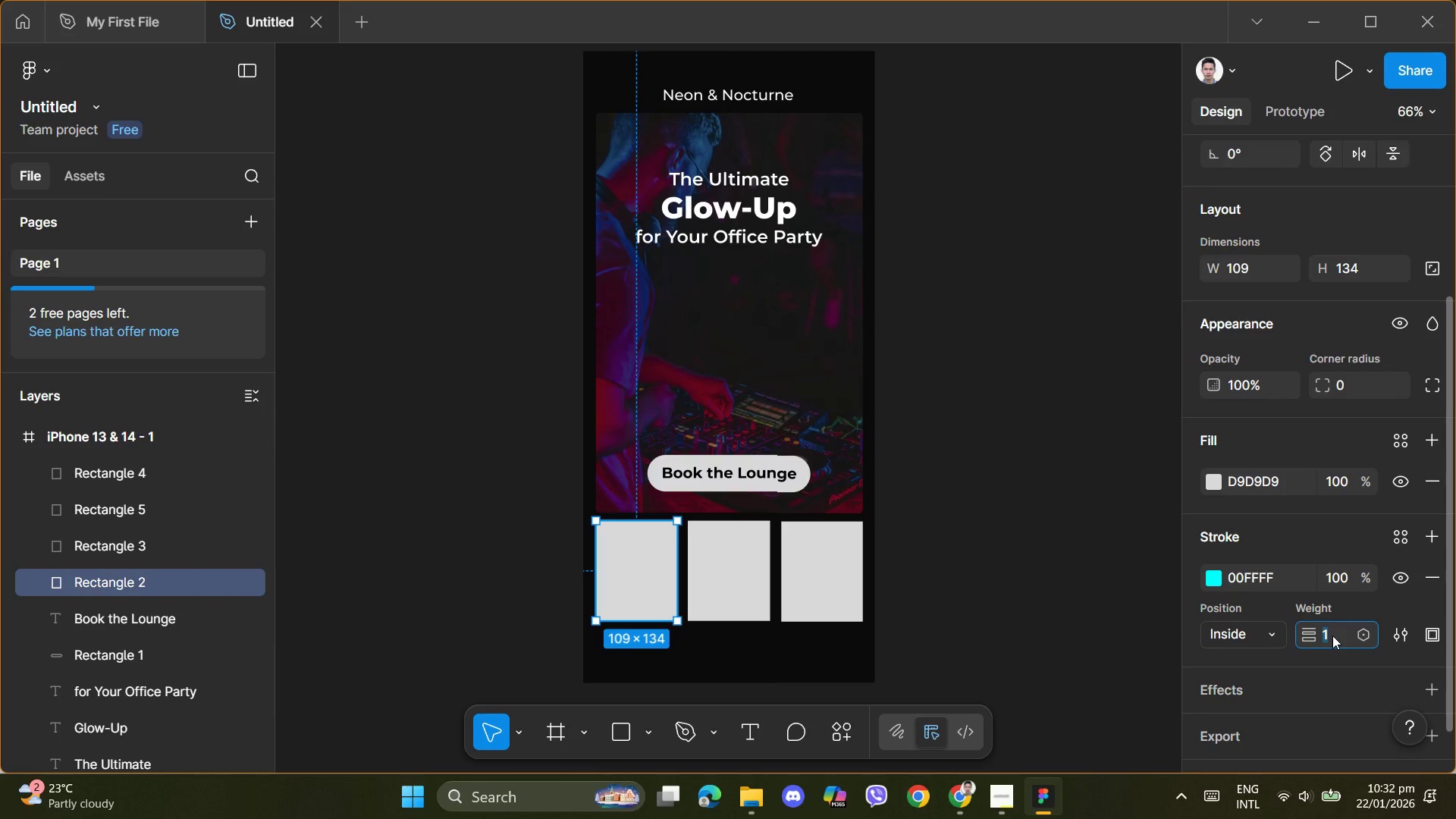 
key(Numpad2)
 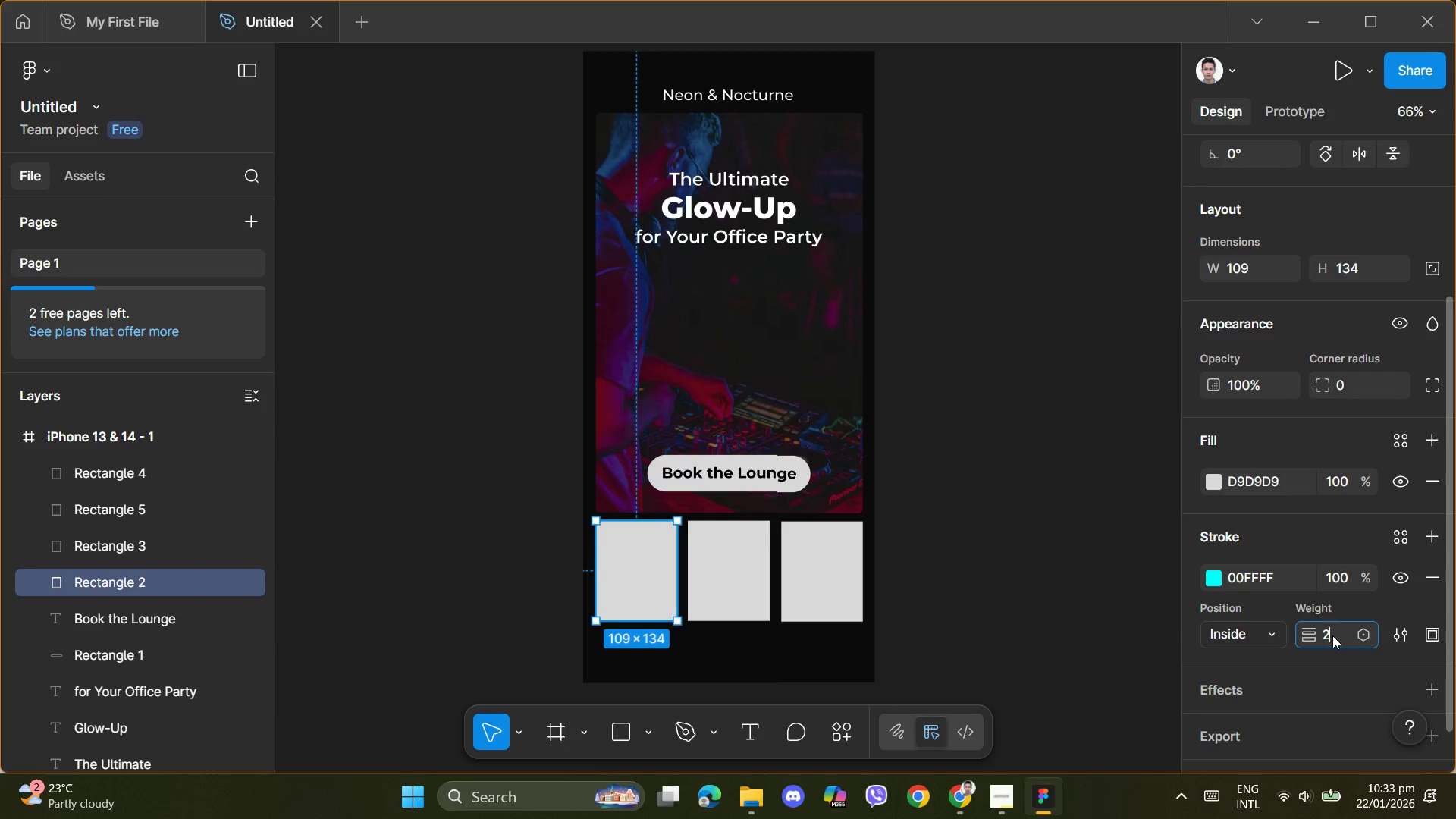 
key(NumpadEnter)
 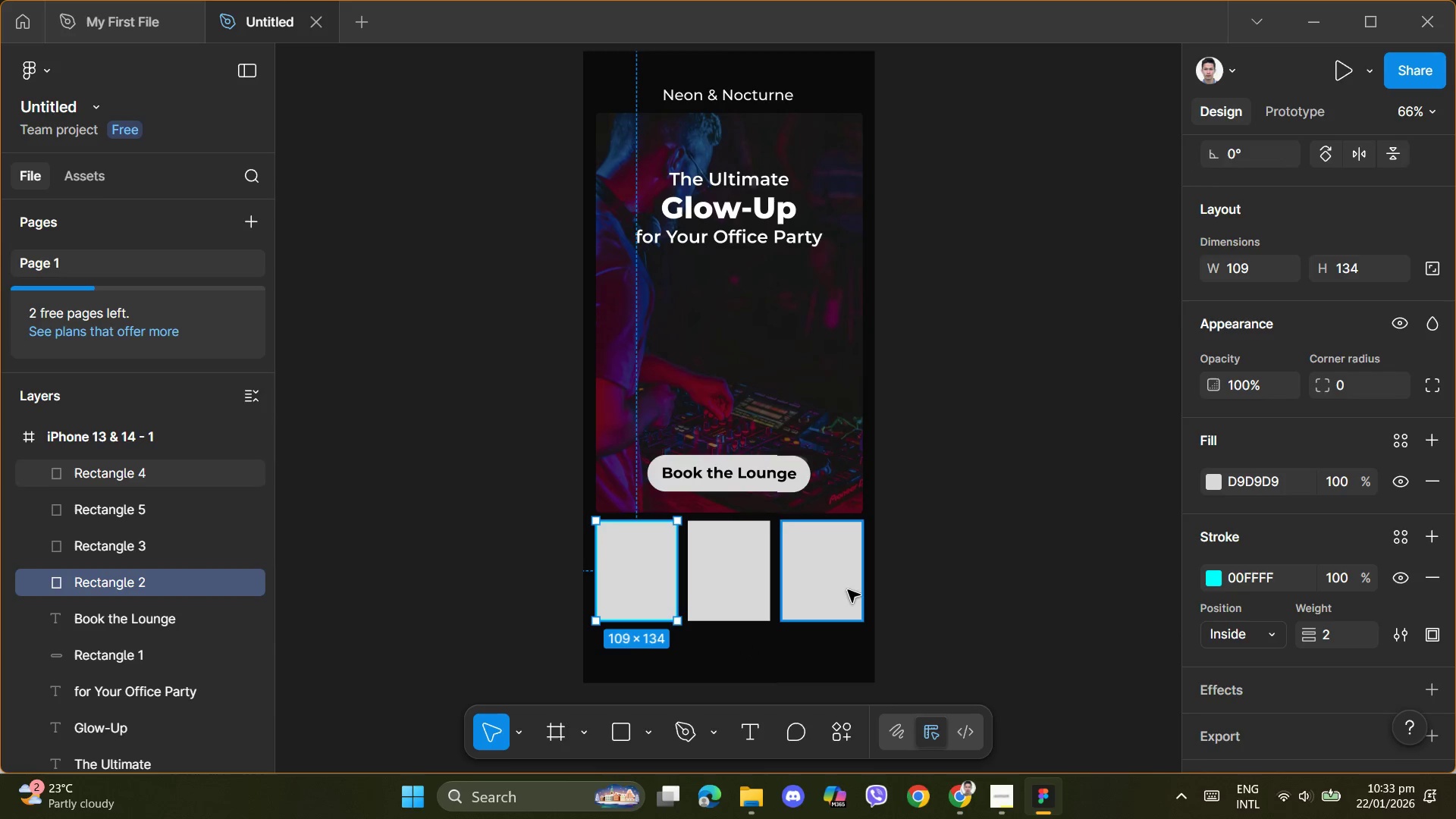 
left_click([783, 643])
 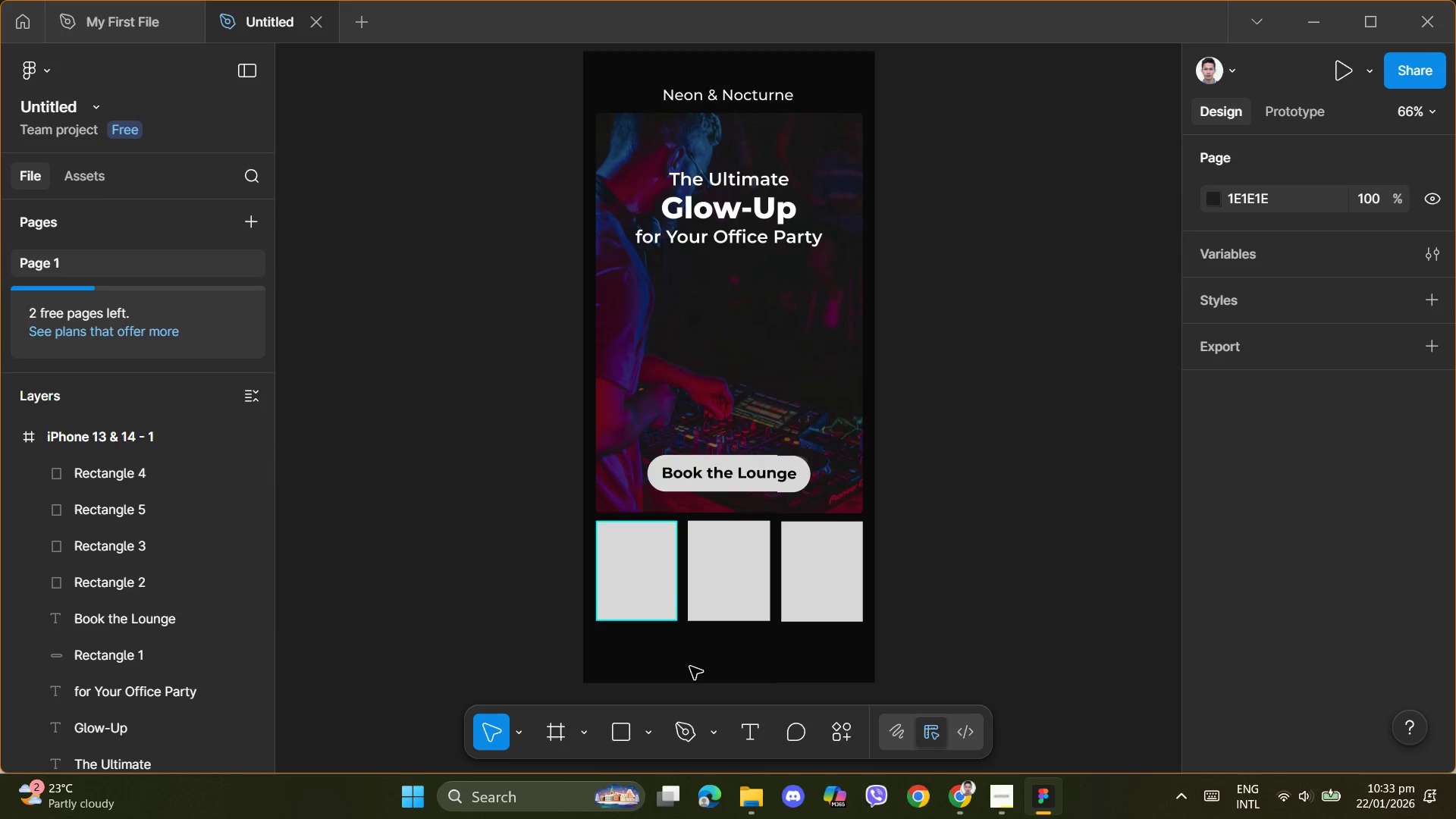 
left_click([651, 592])
 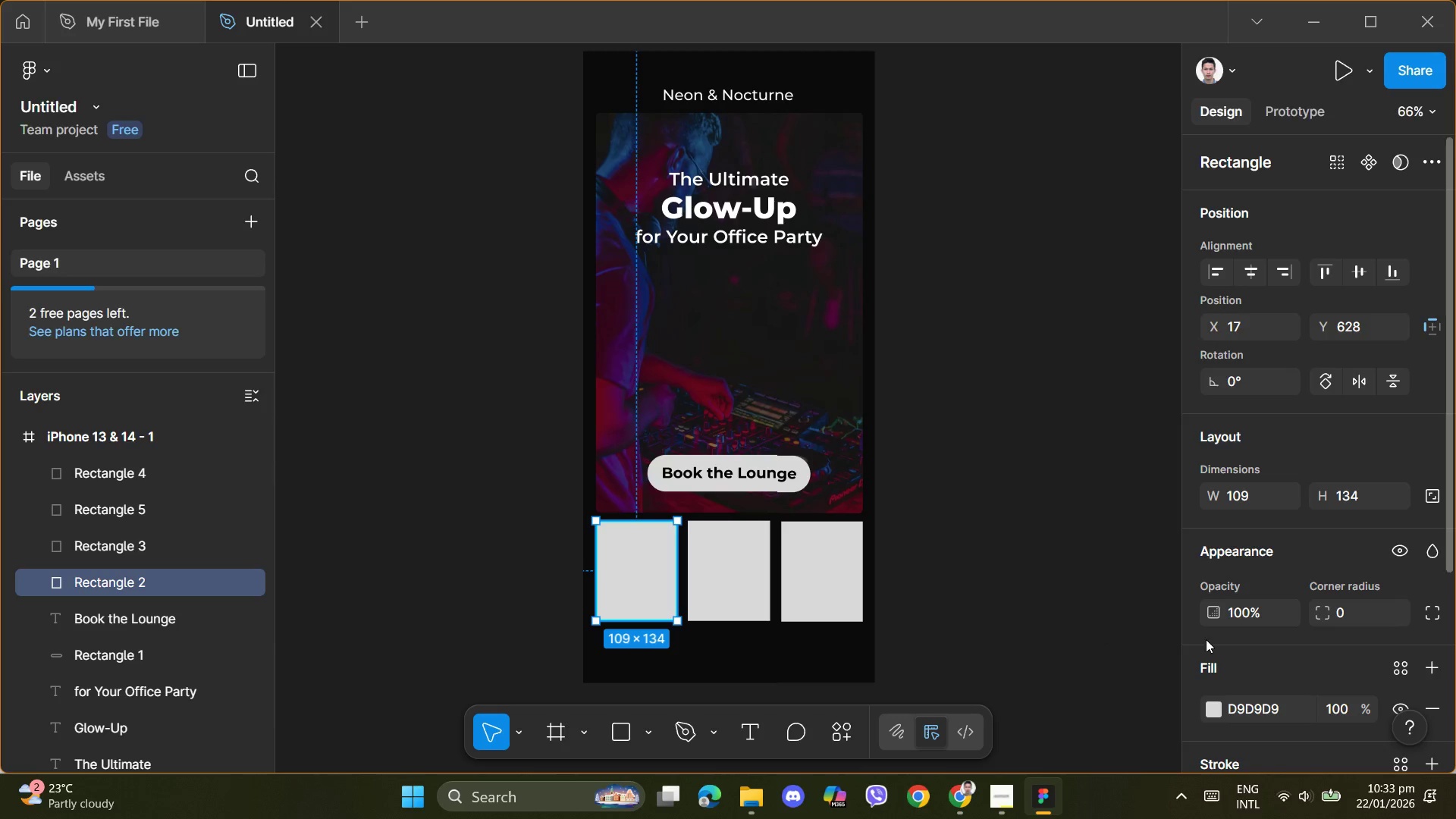 
scroll: coordinate [1225, 631], scroll_direction: down, amount: 2.0
 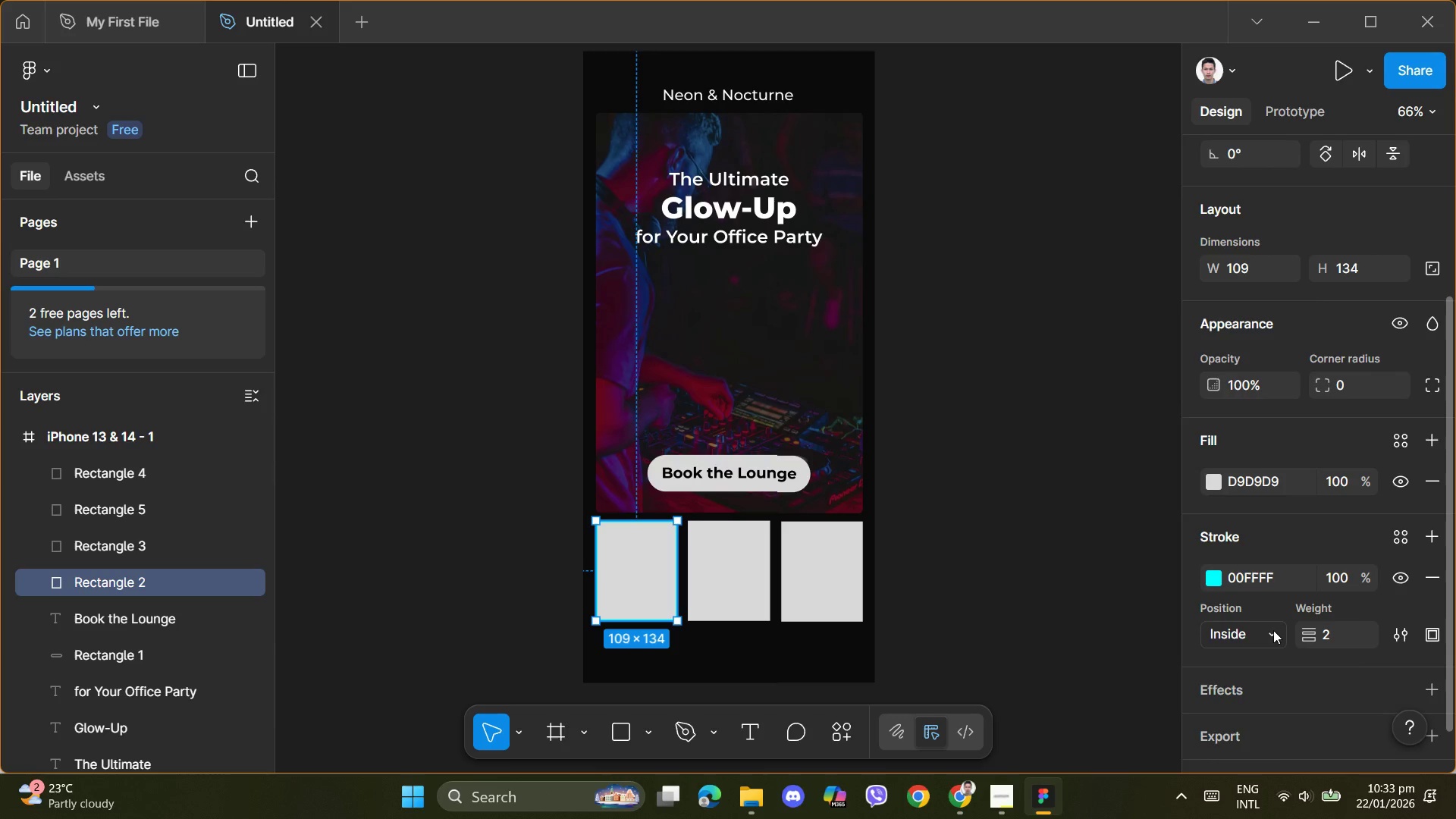 
left_click([1273, 633])
 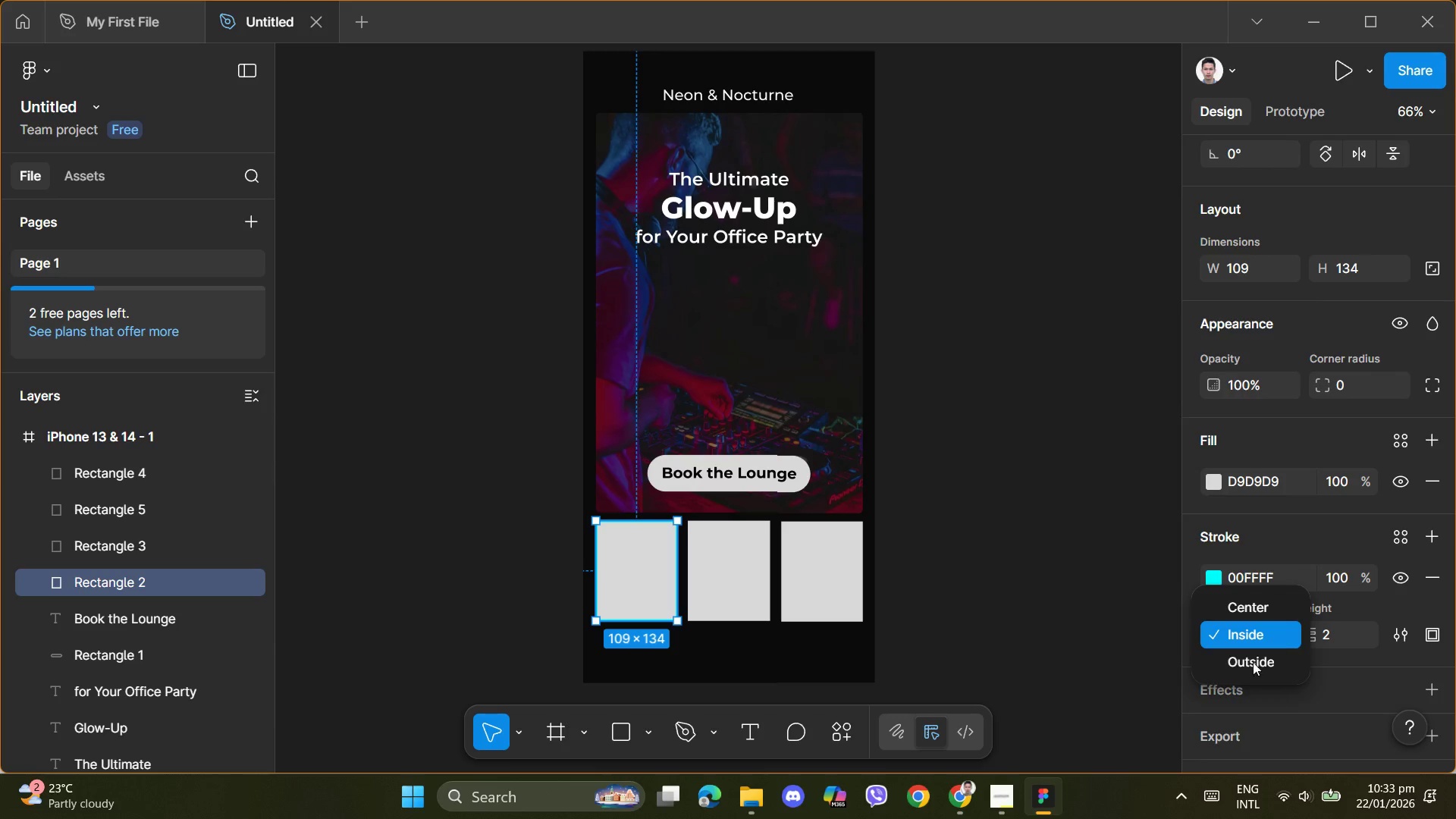 
left_click([1248, 667])
 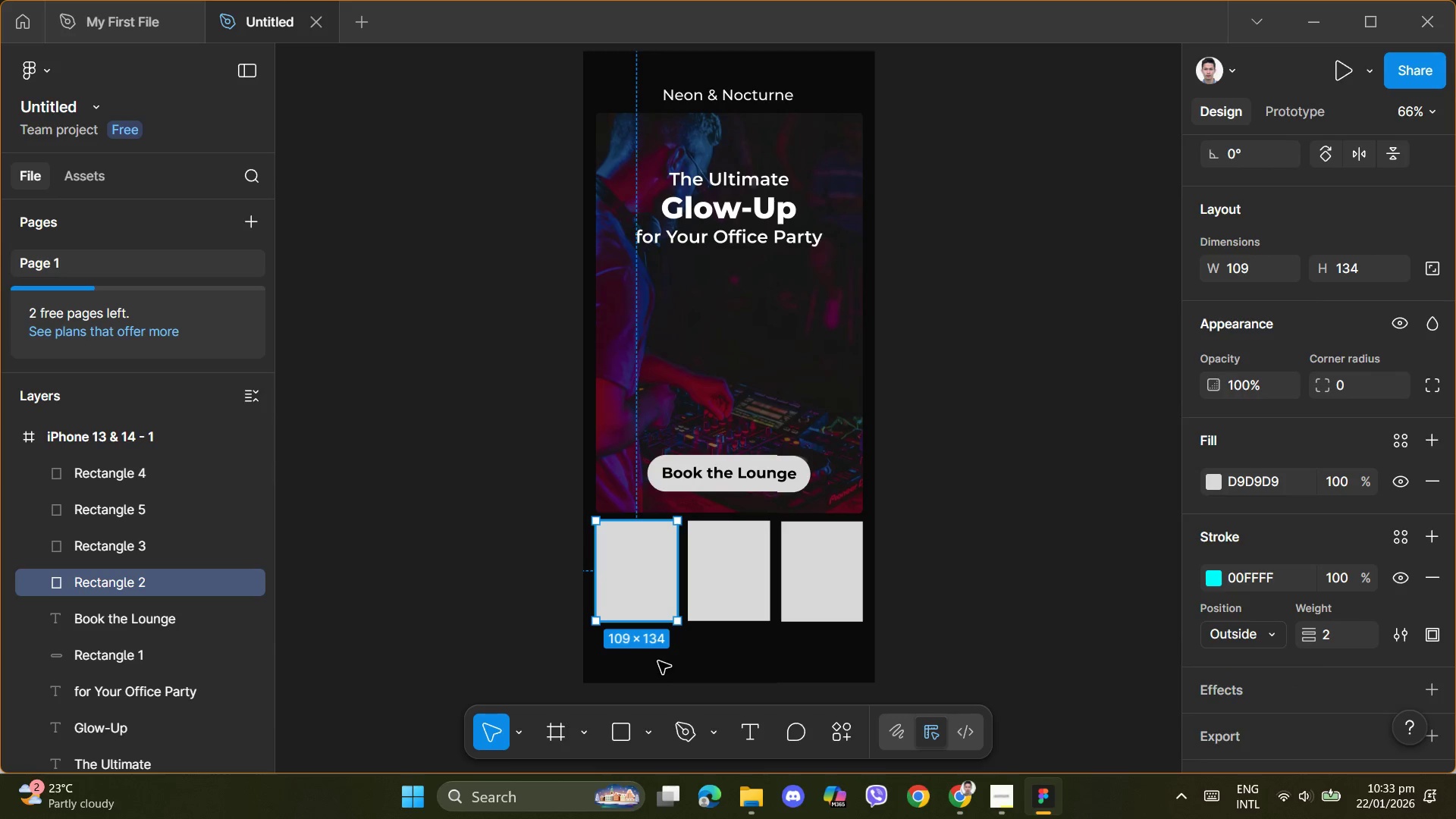 
left_click([686, 659])
 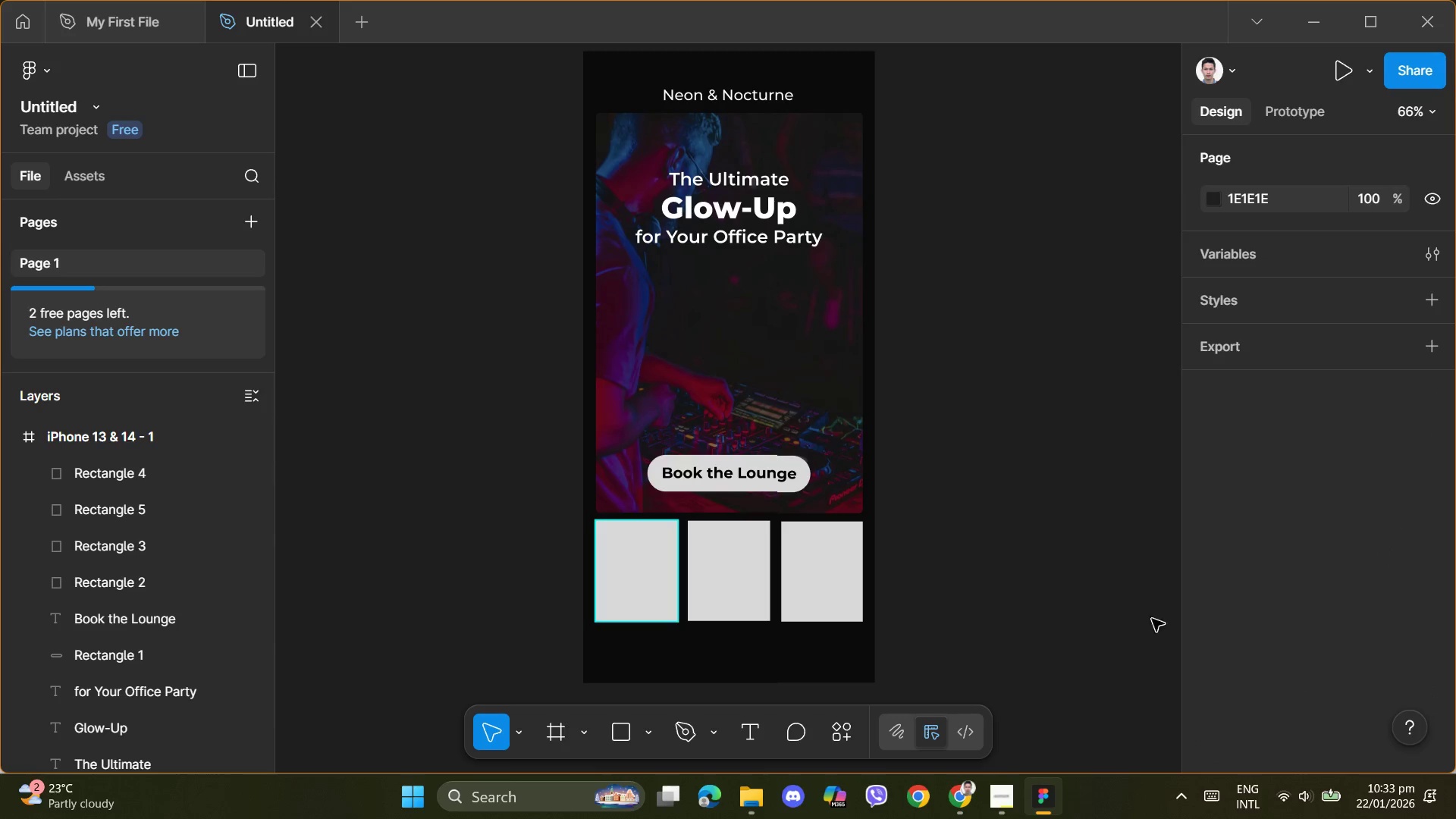 
left_click([657, 586])
 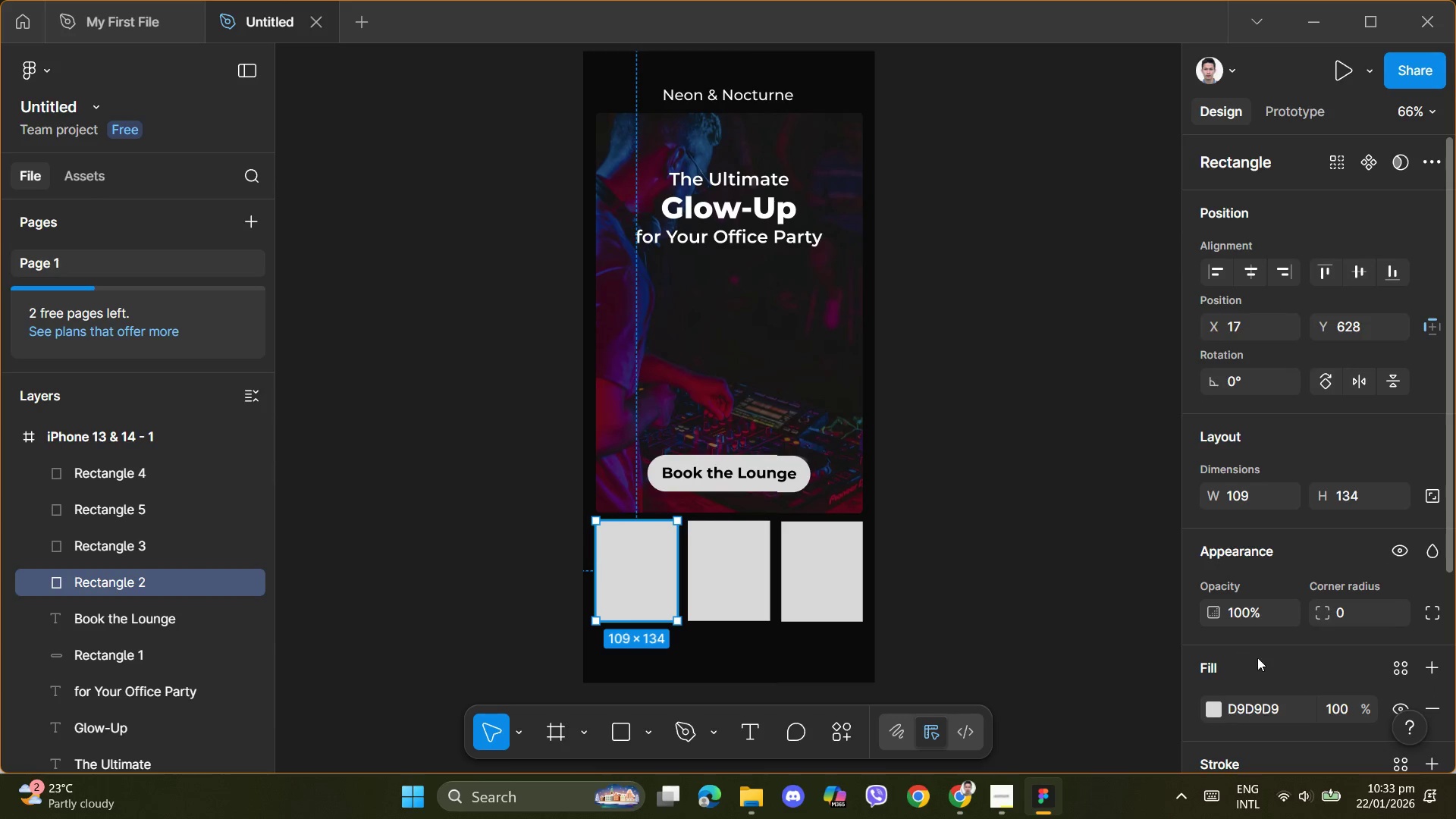 
scroll: coordinate [1263, 657], scroll_direction: down, amount: 2.0
 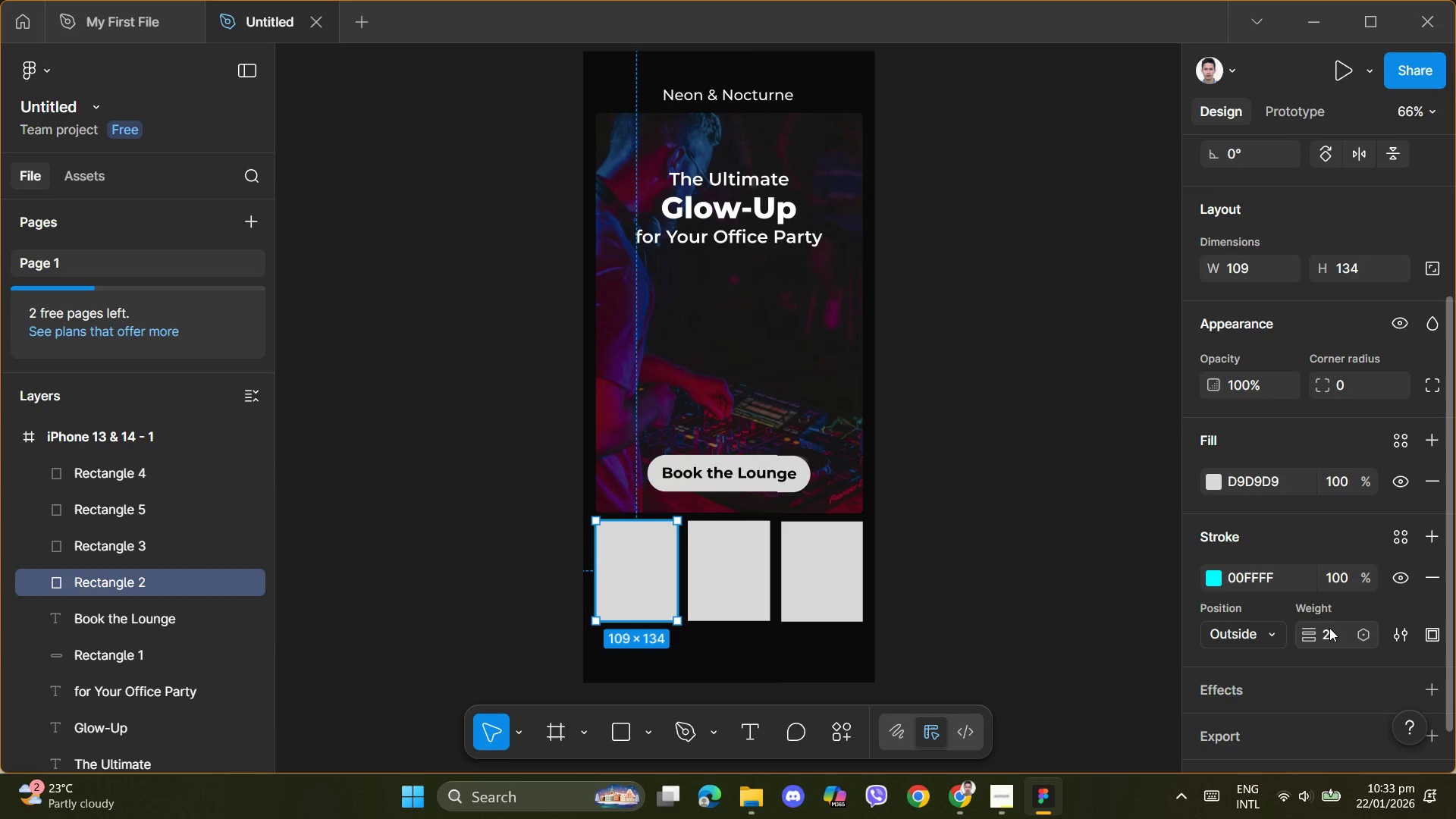 
left_click([1329, 636])
 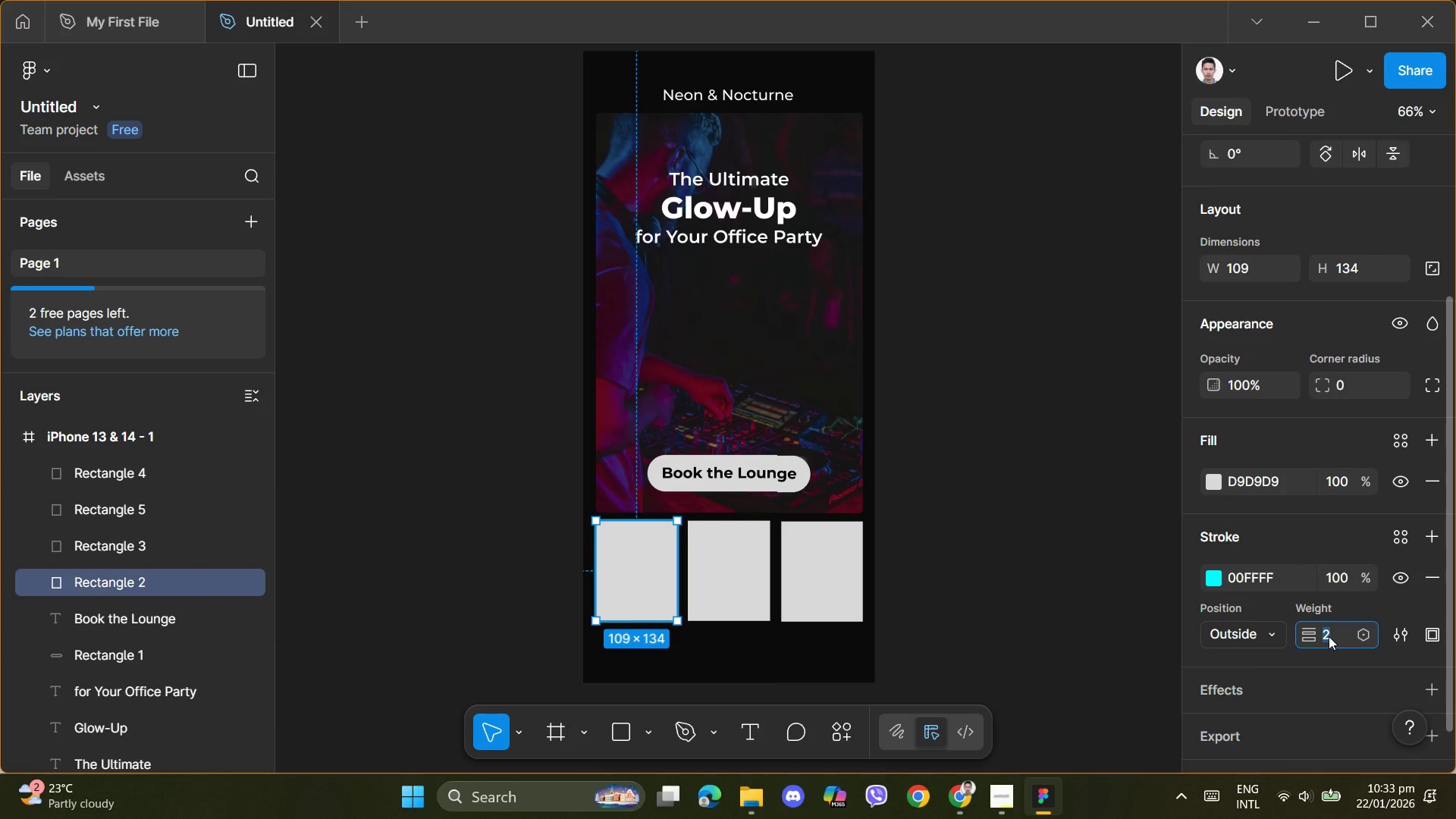 
key(Numpad5)
 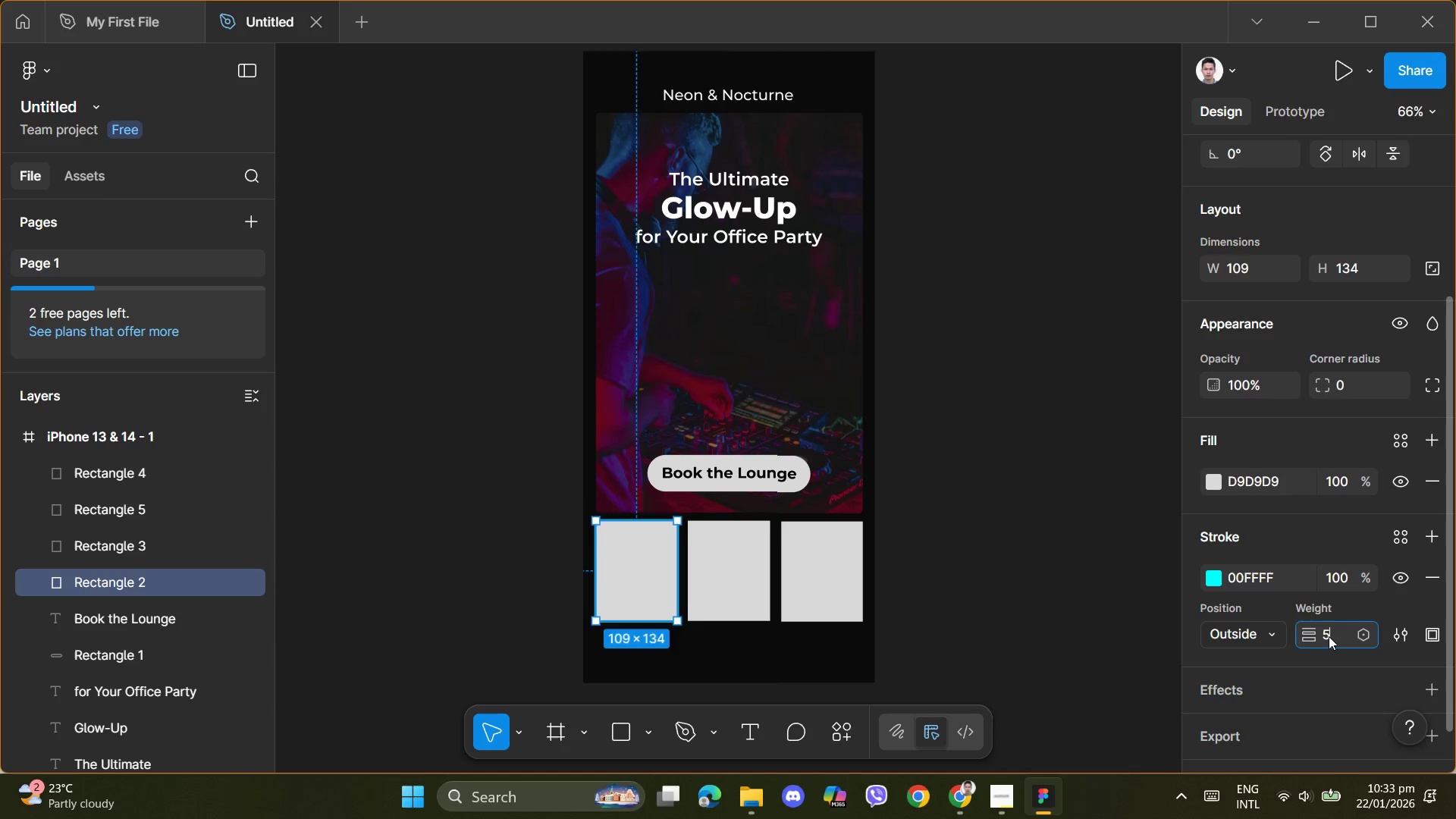 
key(NumpadEnter)
 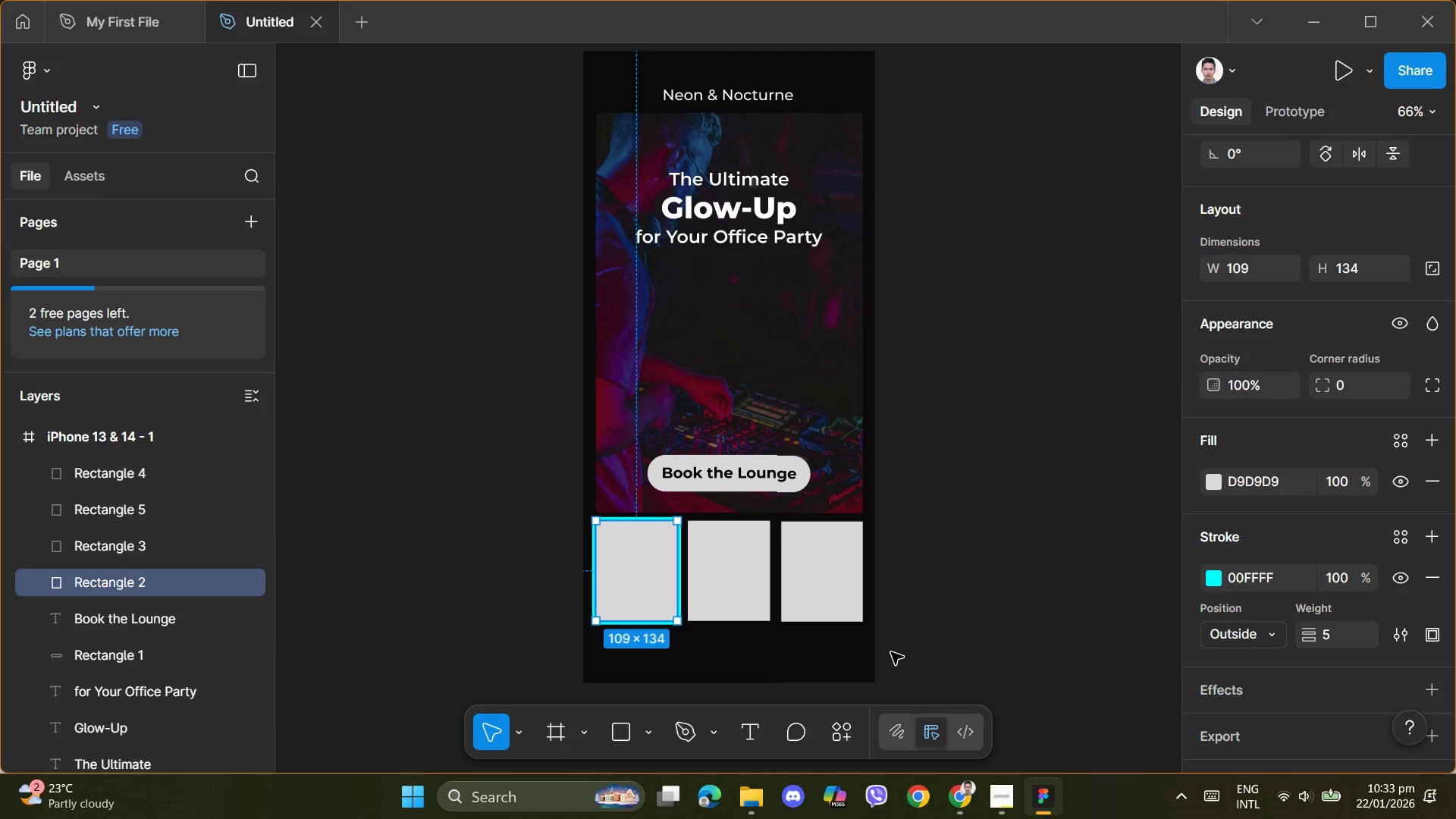 
left_click([804, 657])
 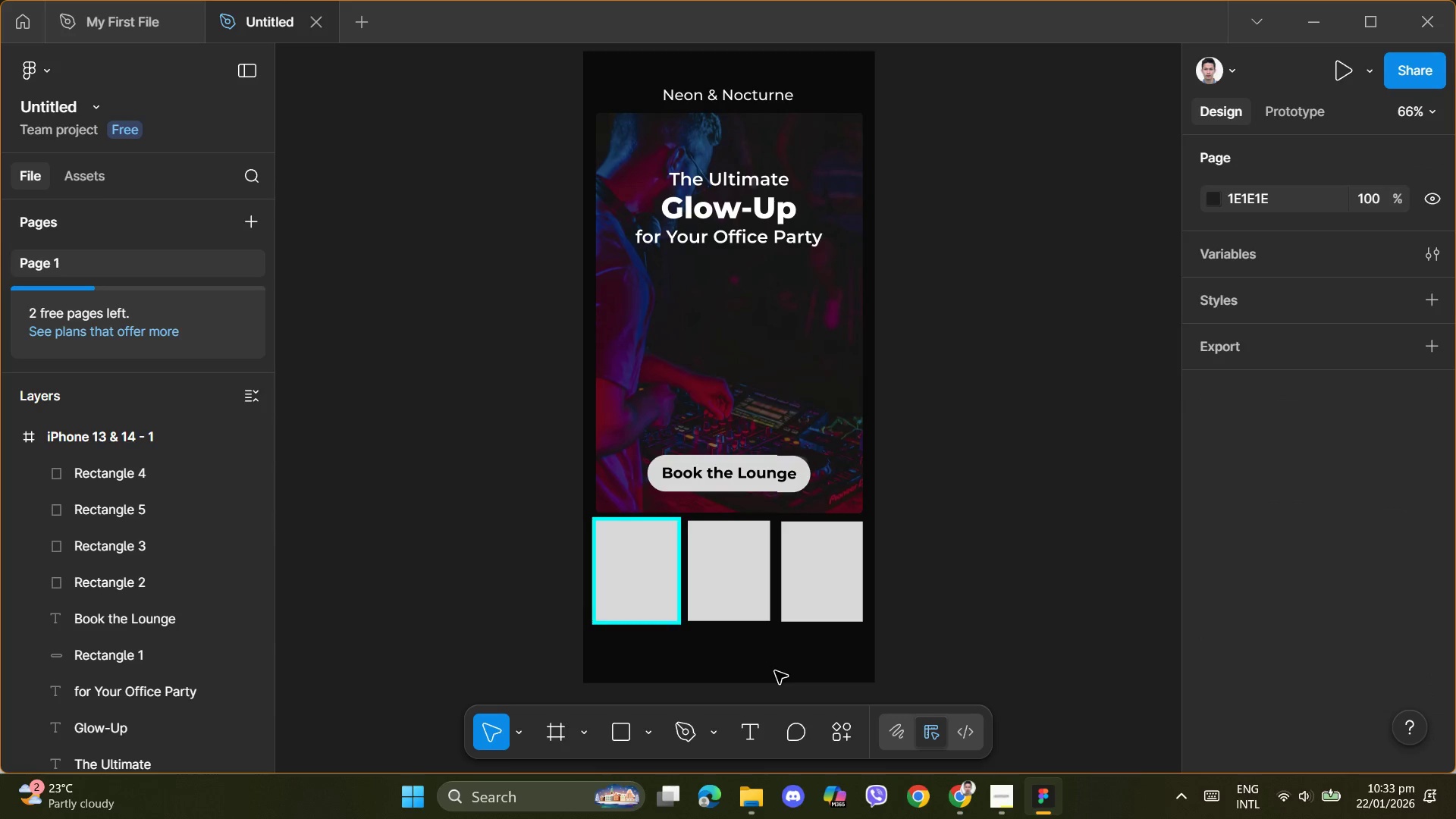 
left_click([654, 590])
 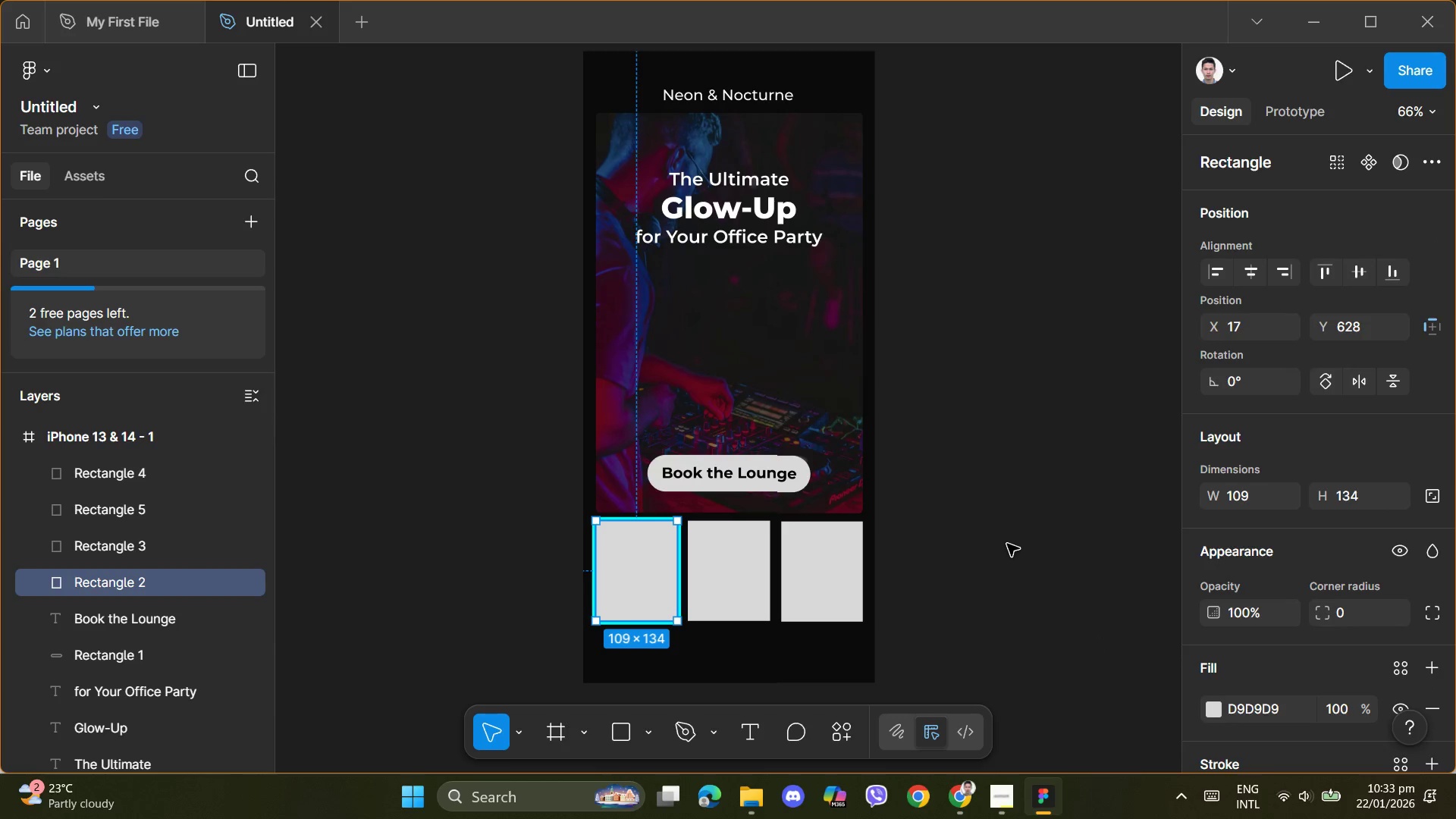 
scroll: coordinate [1007, 544], scroll_direction: none, amount: 0.0
 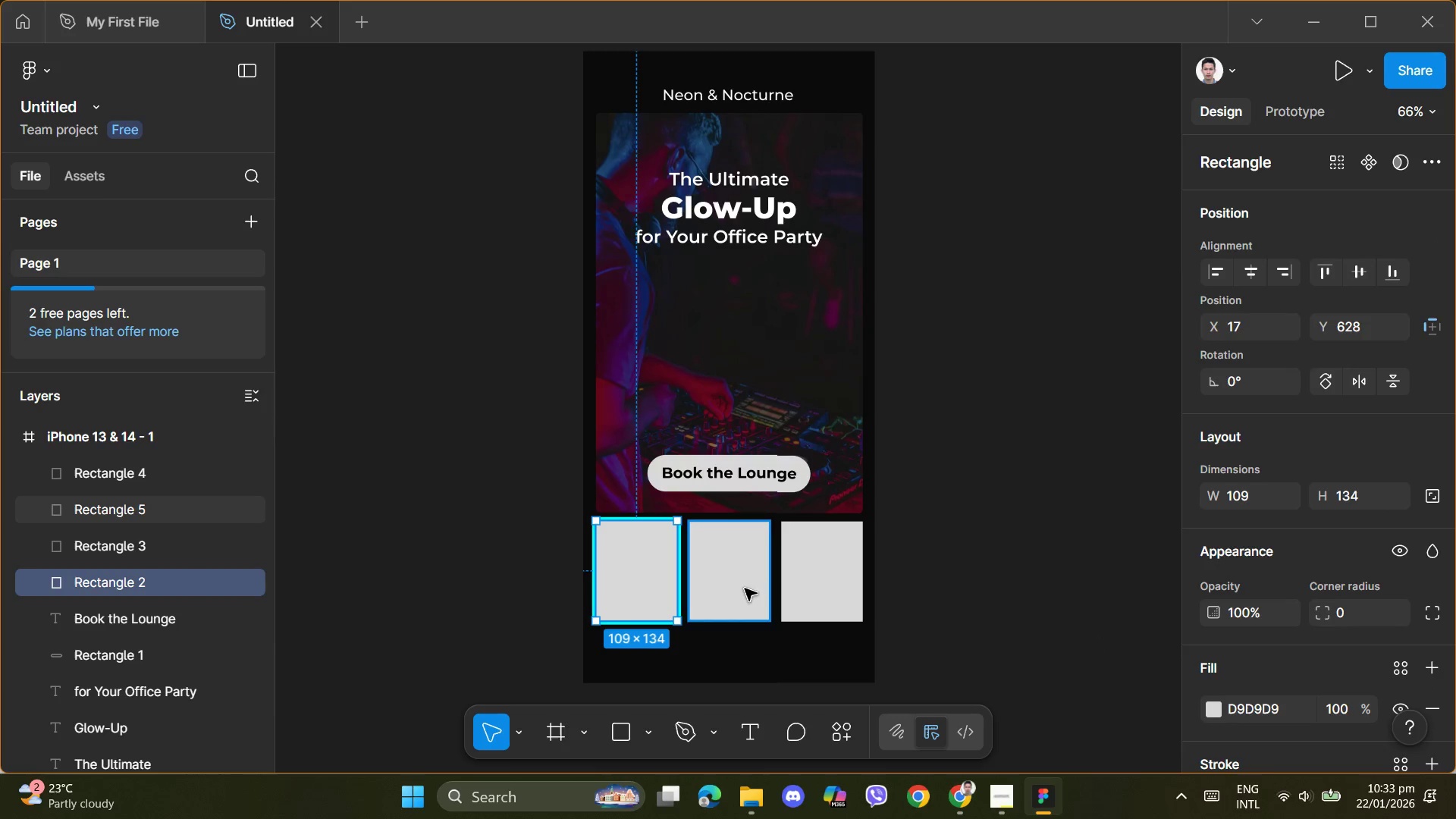 
left_click([739, 582])
 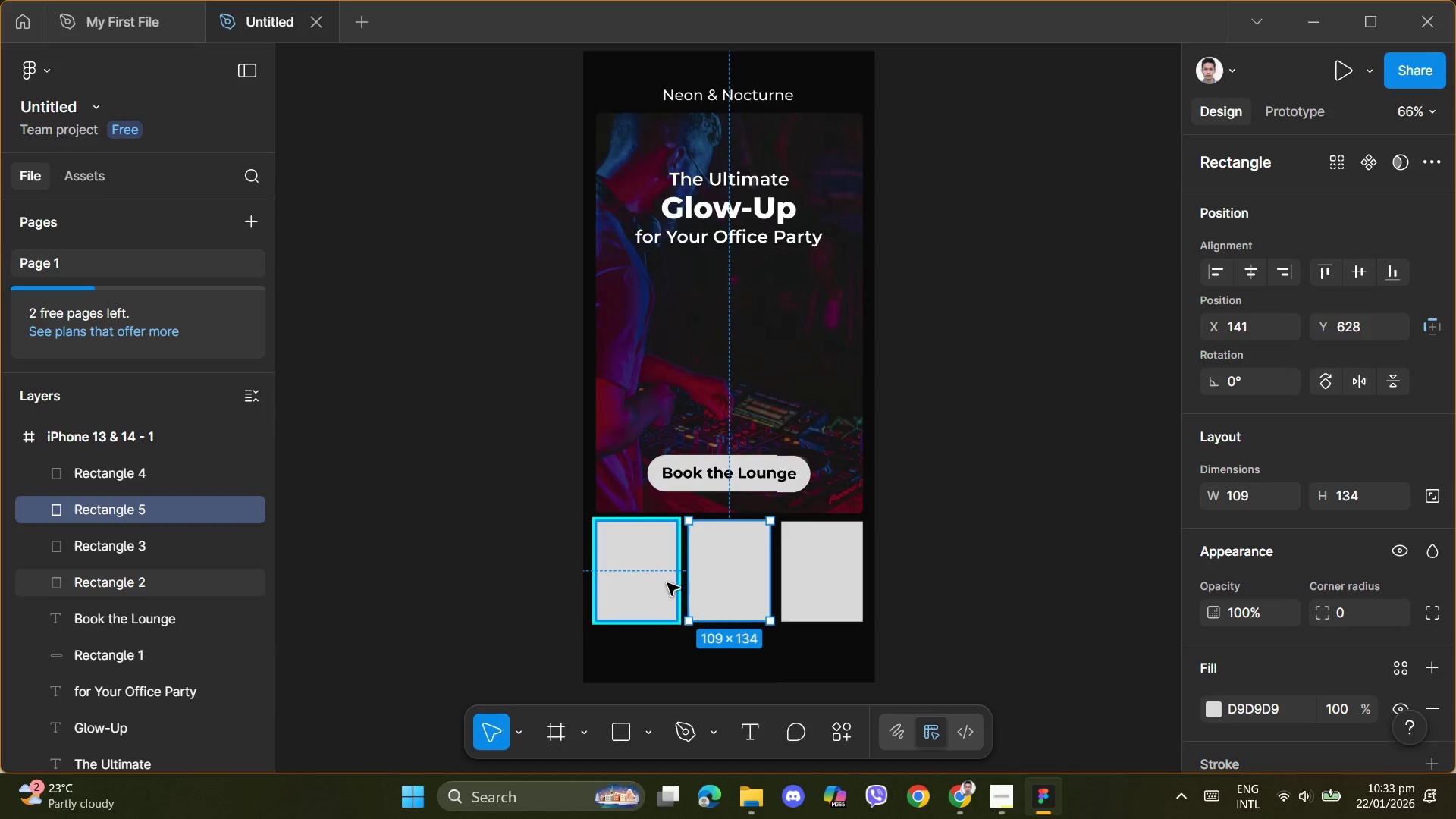 
left_click([659, 579])
 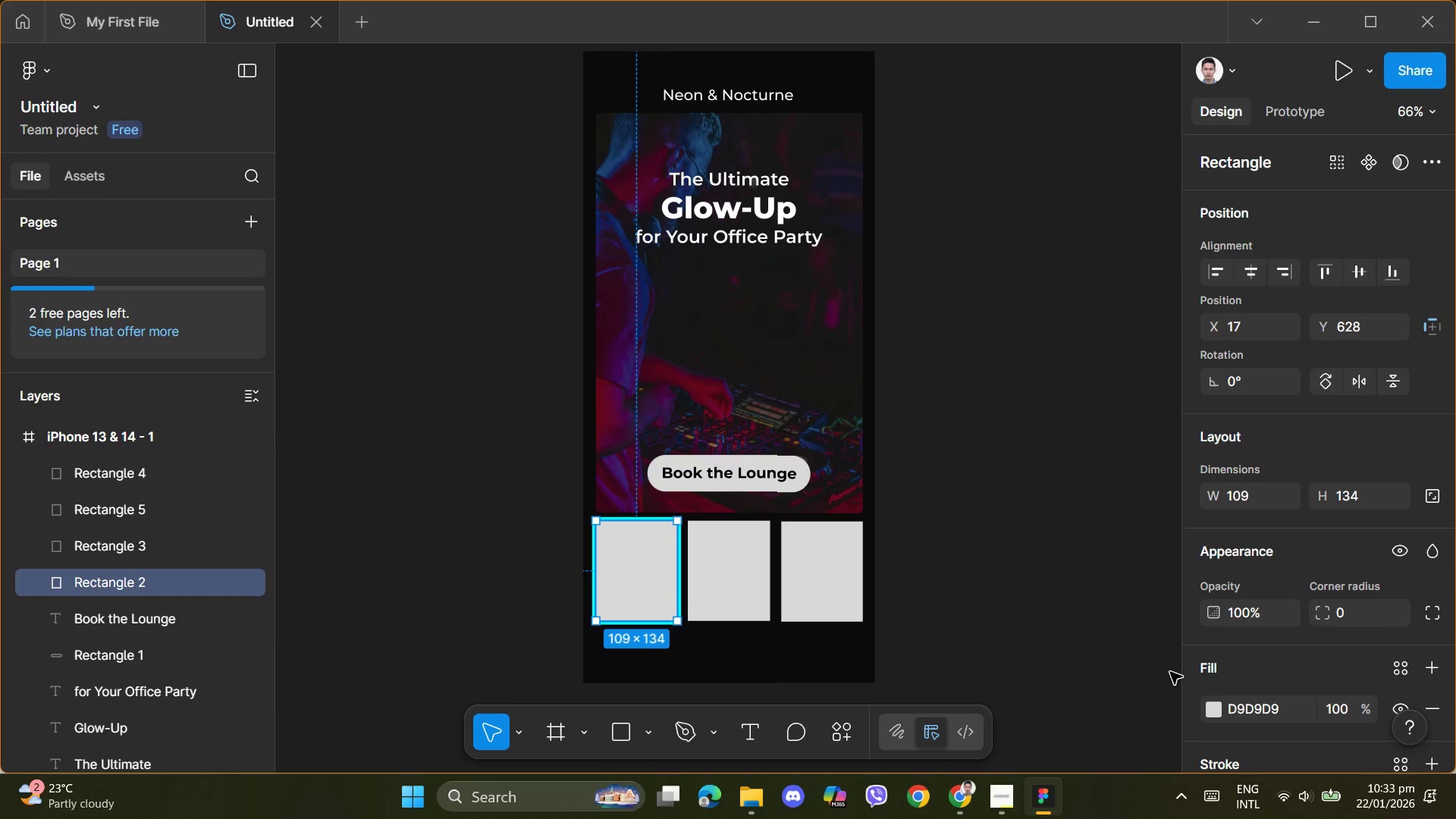 
scroll: coordinate [1360, 596], scroll_direction: down, amount: 2.0
 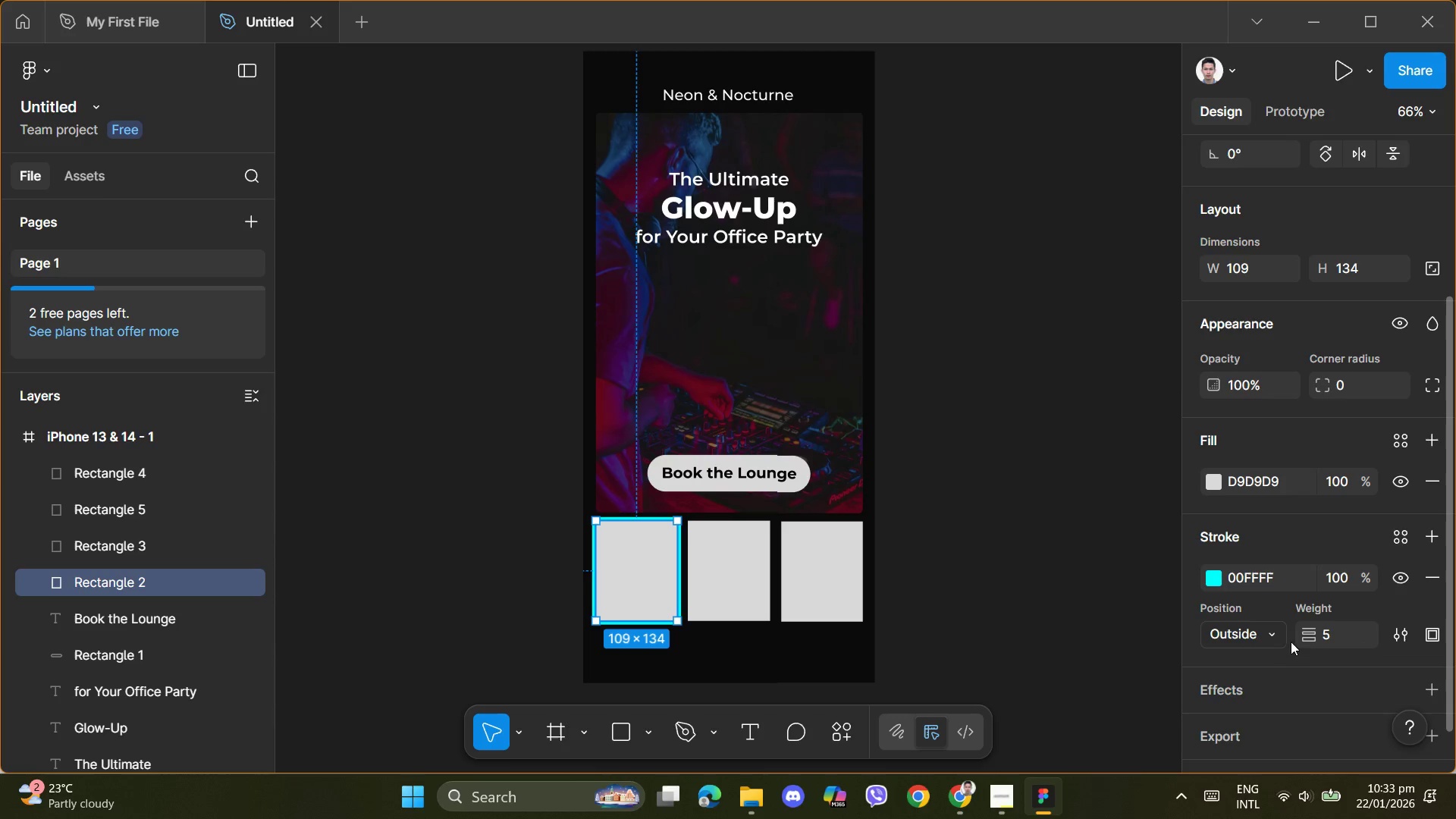 
left_click([1435, 635])
 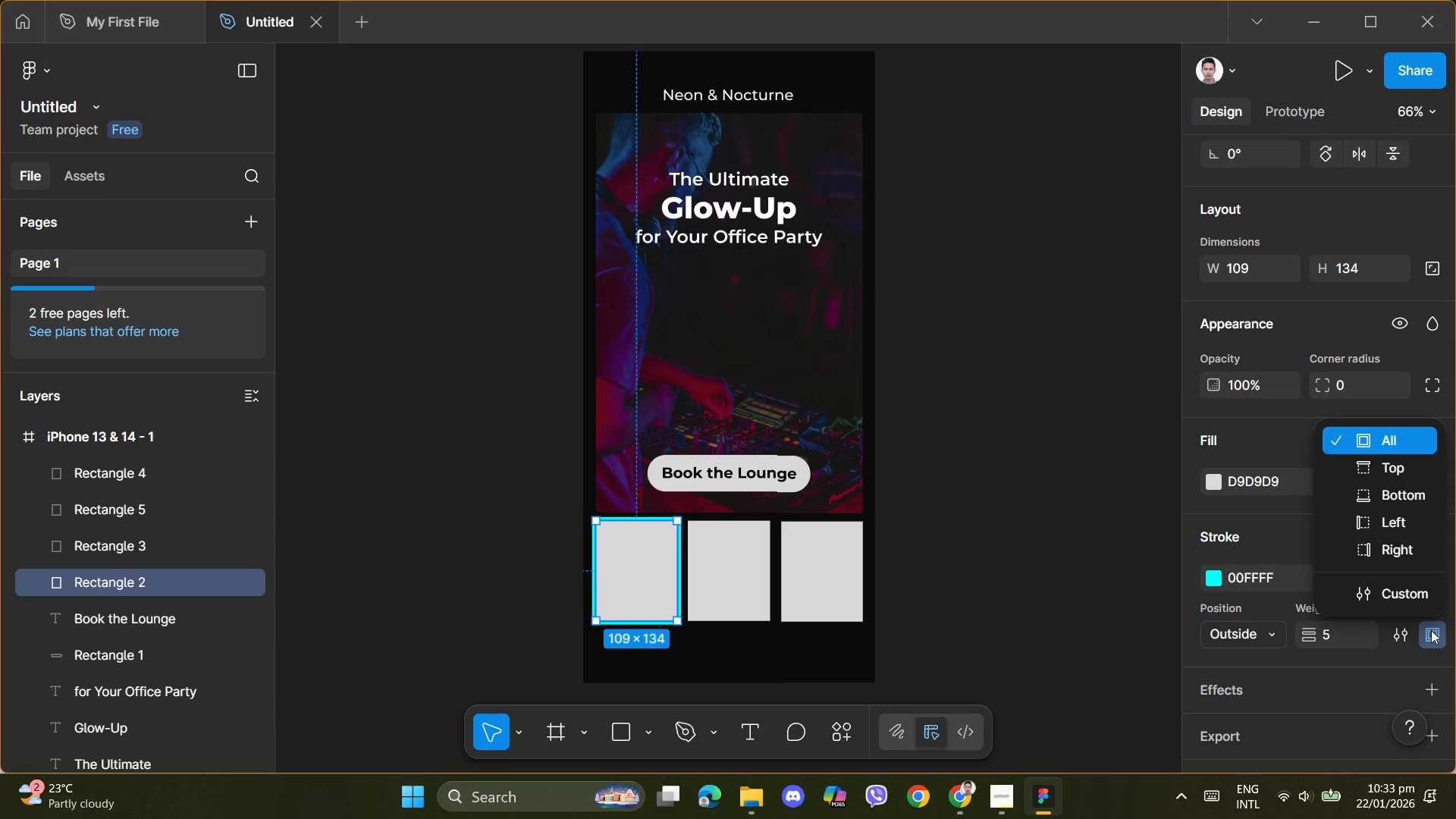 
left_click([1360, 595])
 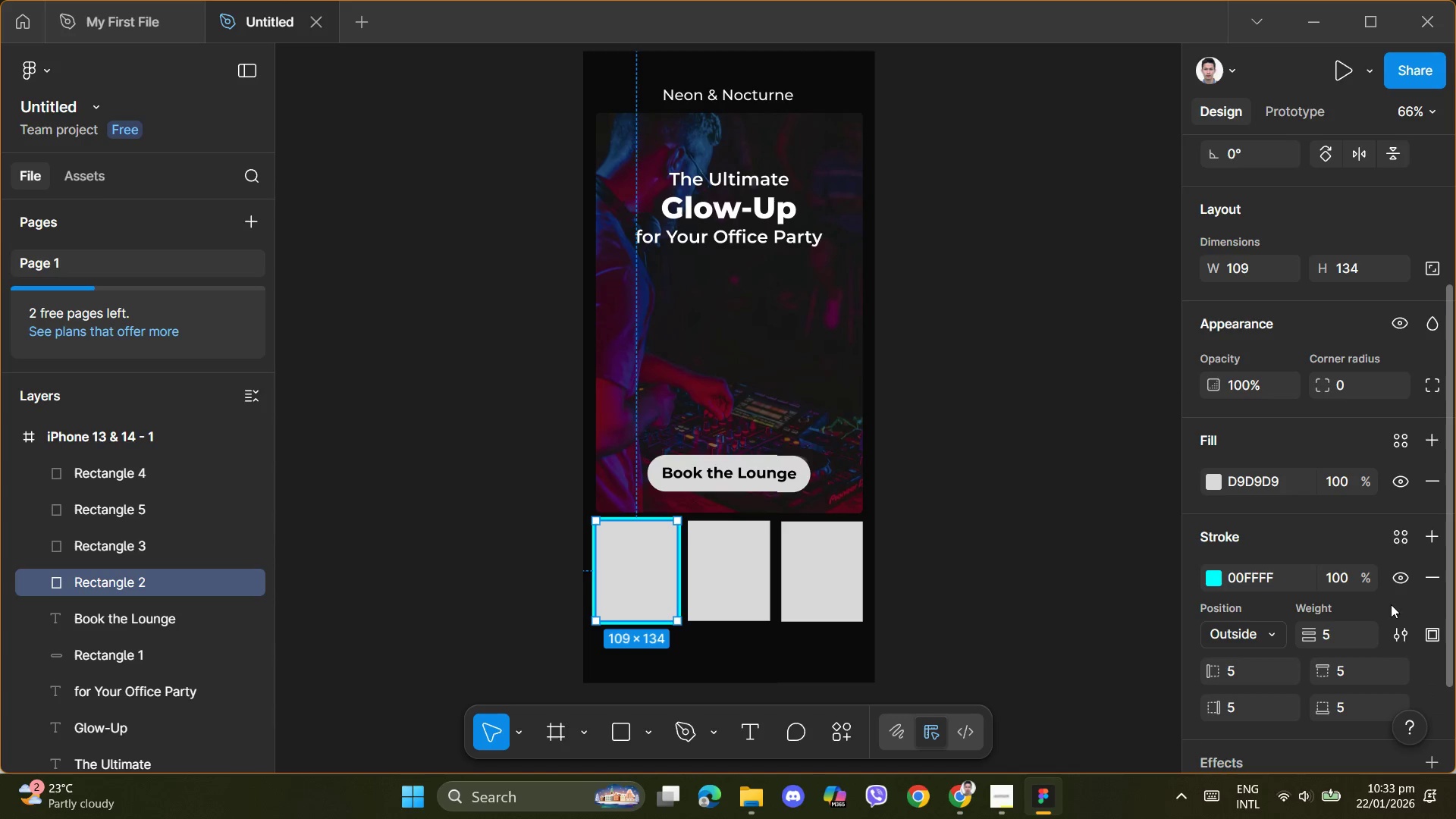 
left_click([1429, 634])
 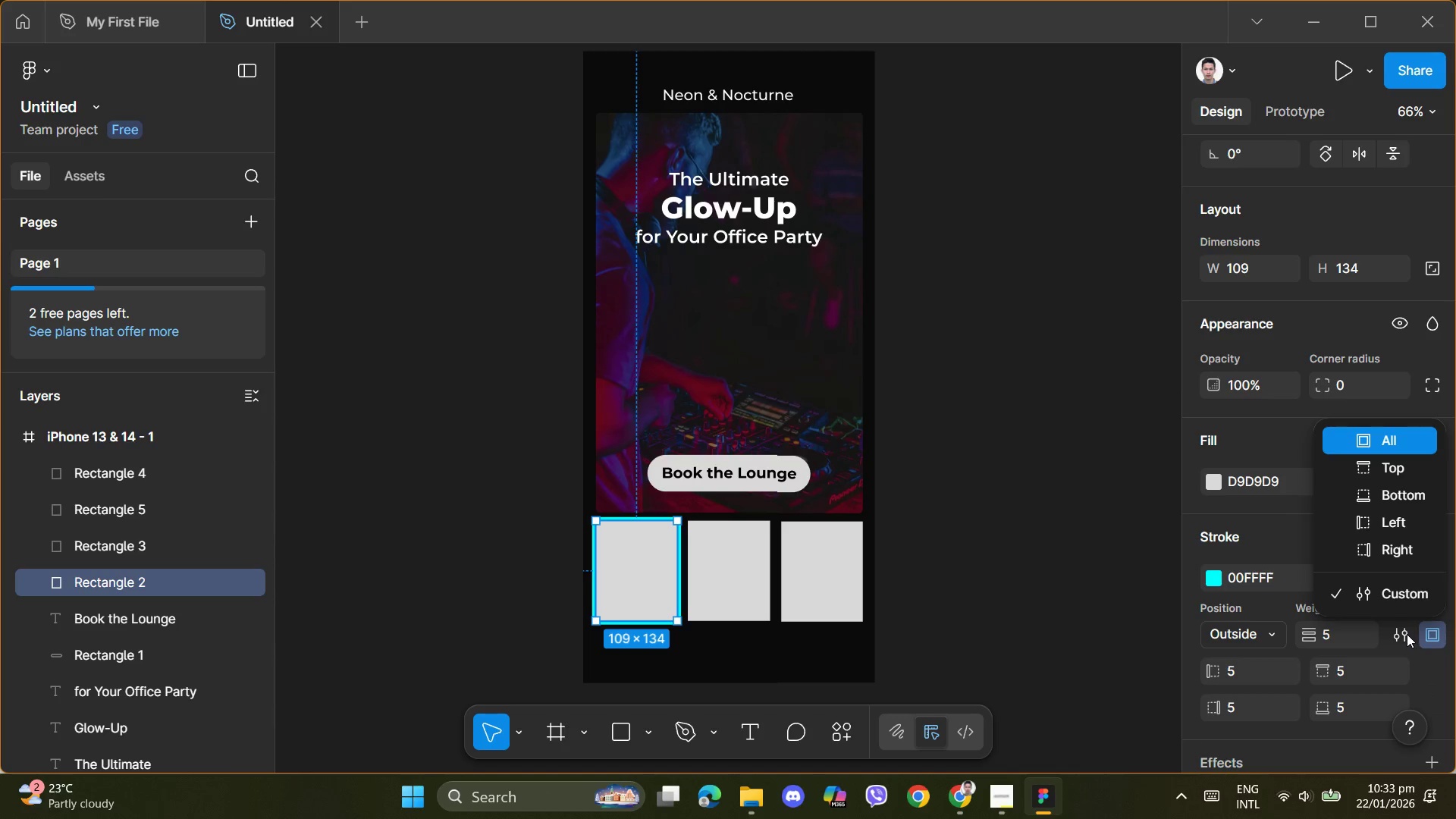 
left_click([1405, 634])
 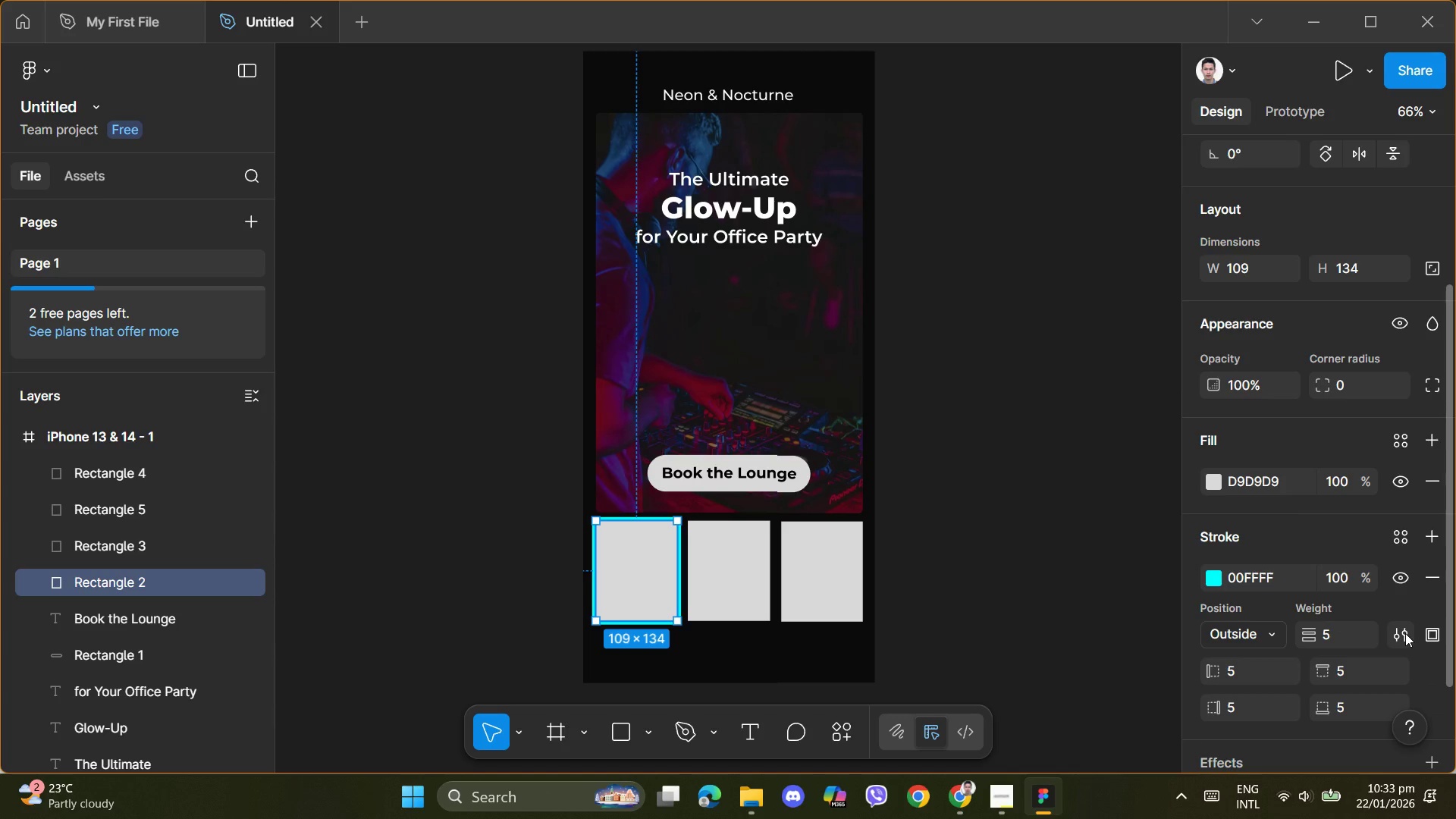 
left_click([1405, 633])
 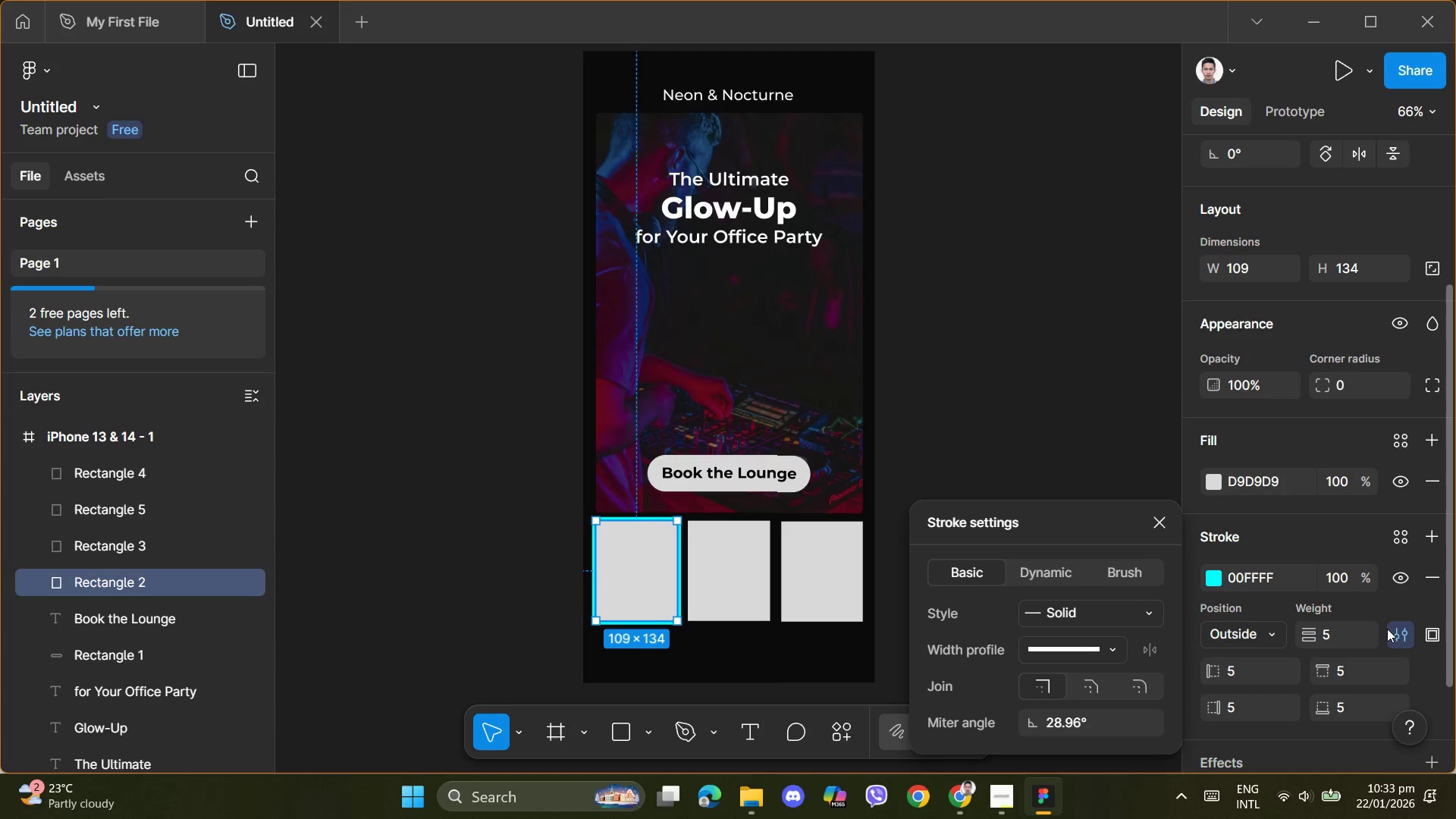 
mouse_move([1359, 646])
 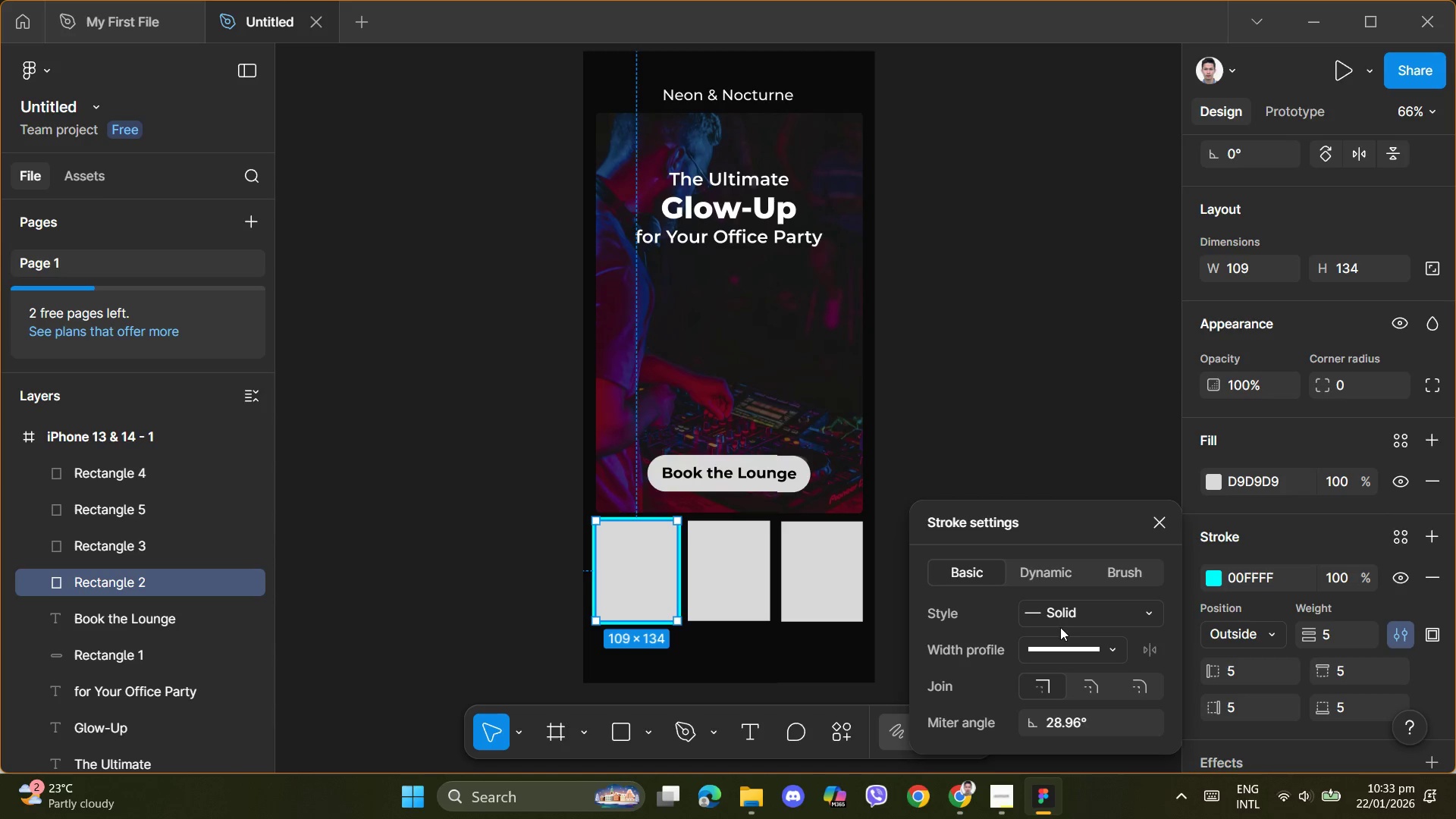 
left_click([1057, 571])
 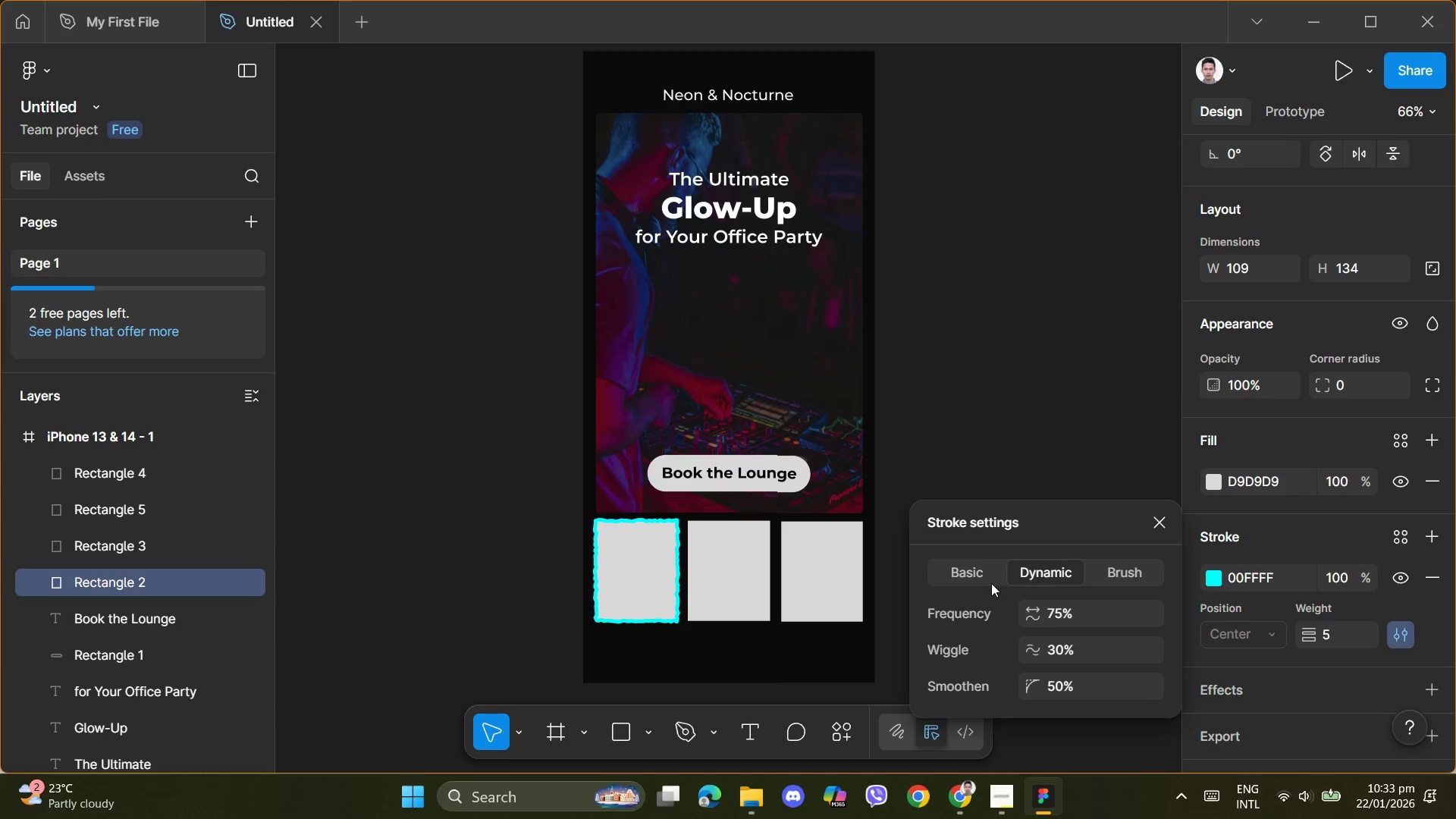 
left_click([968, 572])
 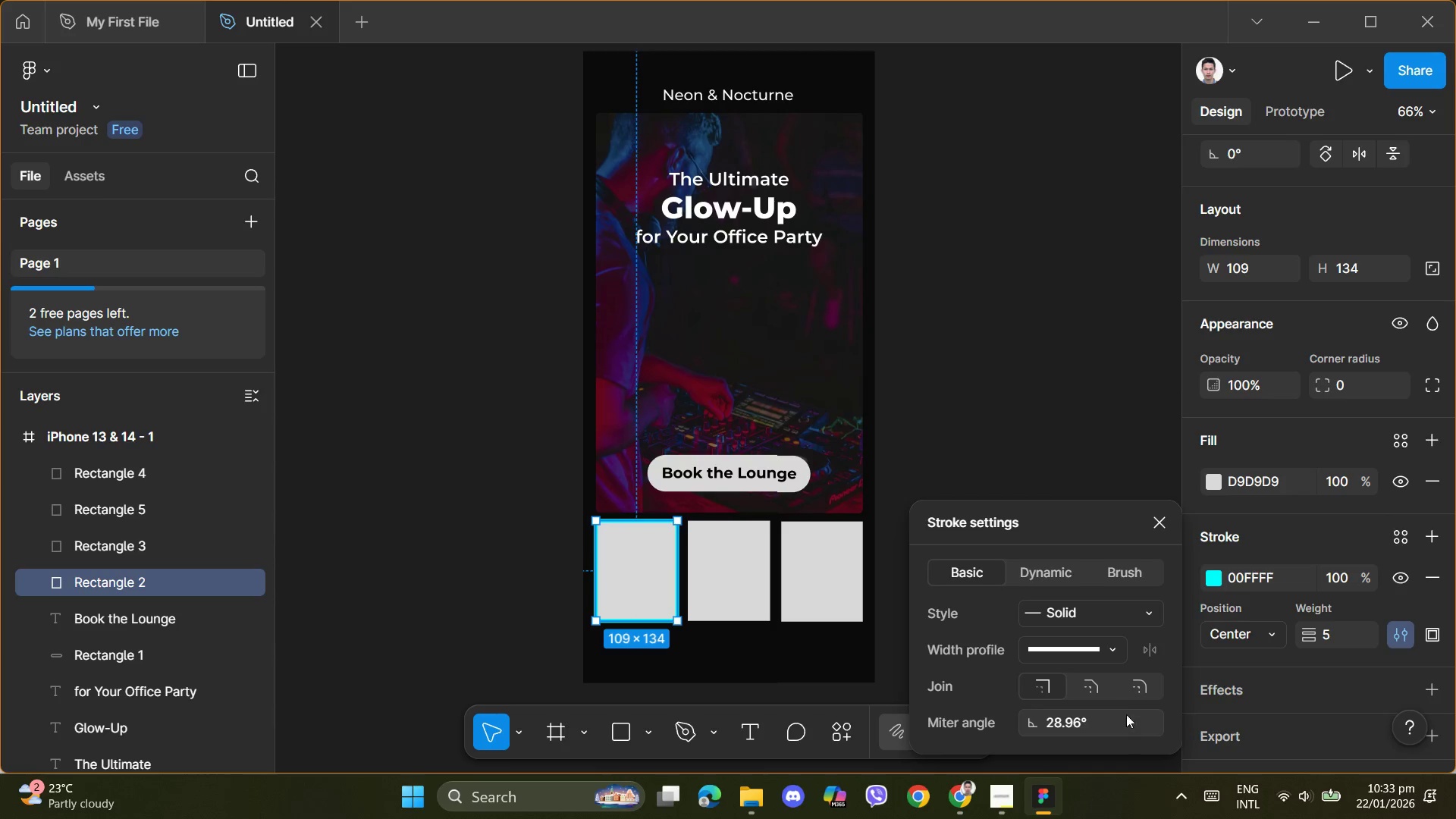 
left_click([1094, 688])
 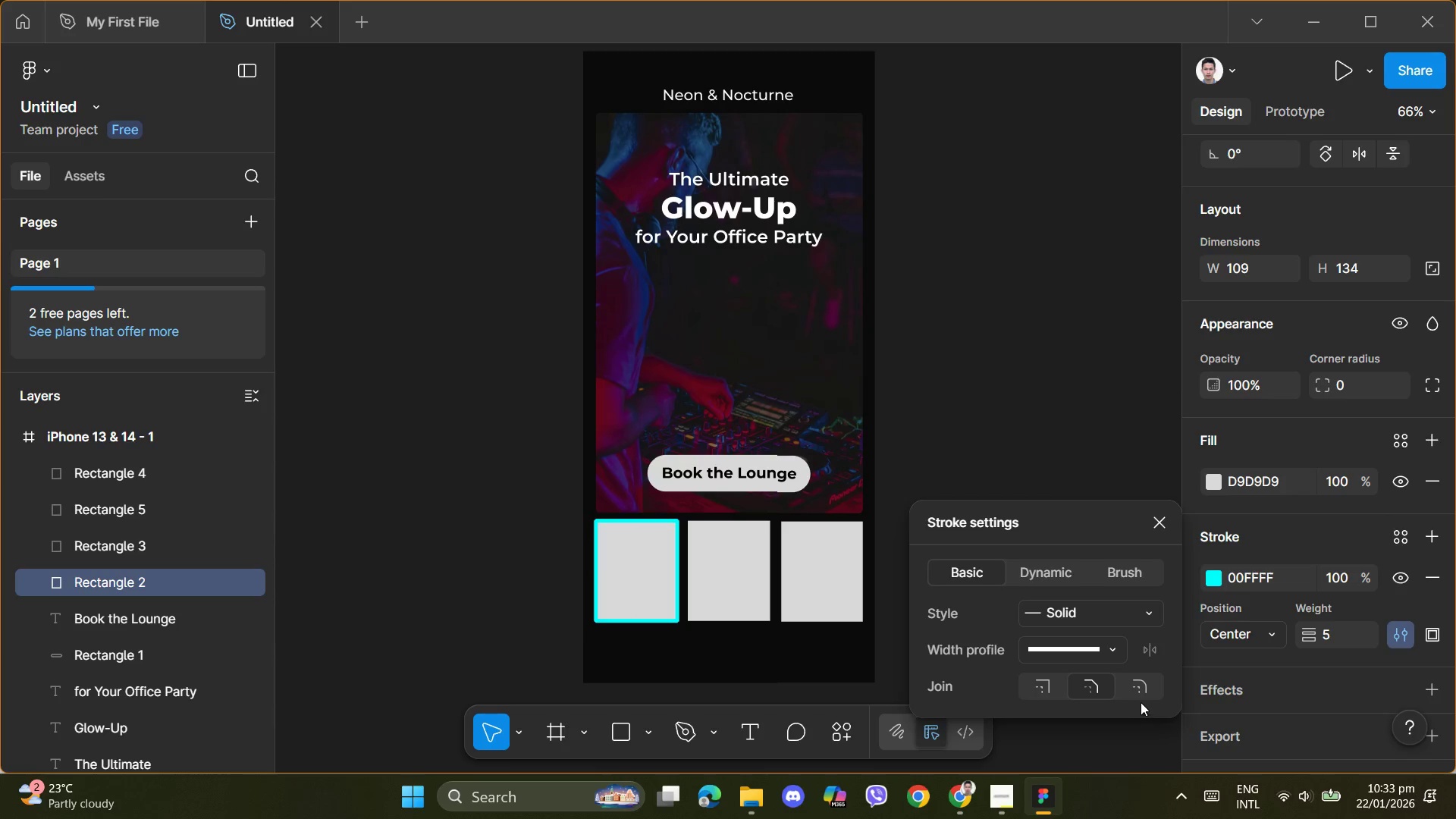 
left_click([1148, 686])
 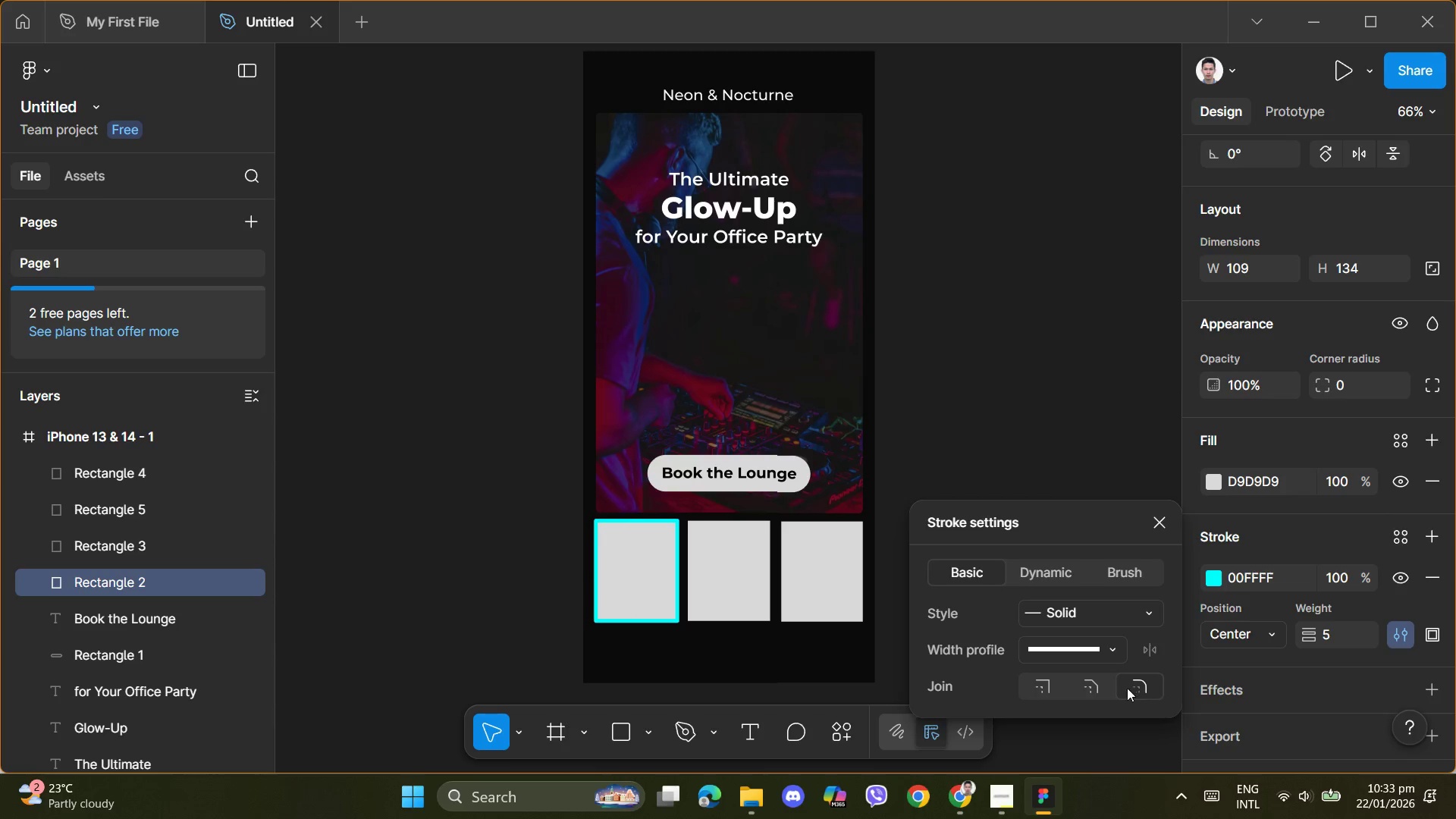 
left_click([1092, 688])
 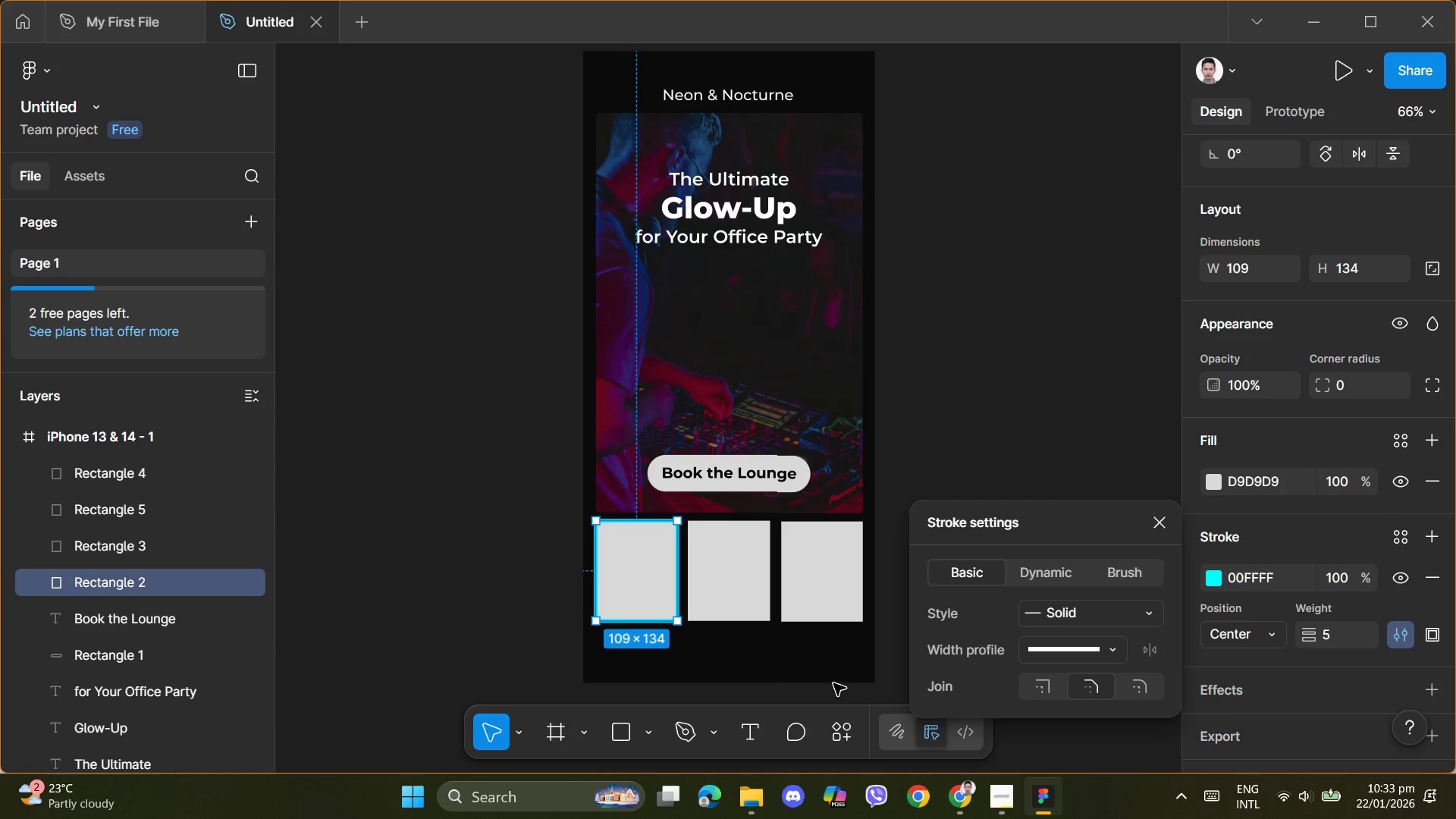 
left_click([814, 656])
 